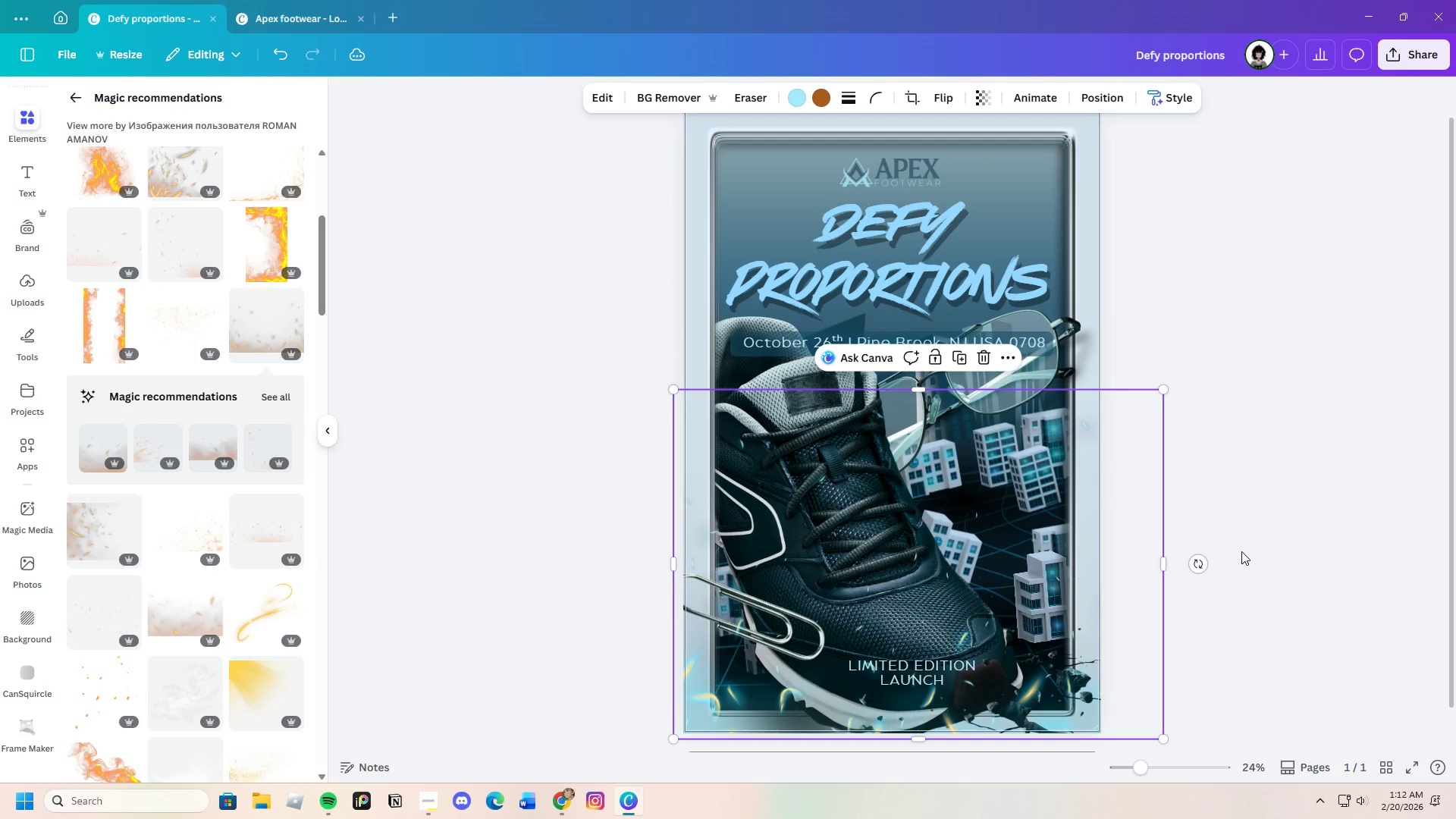 
left_click([1244, 551])
 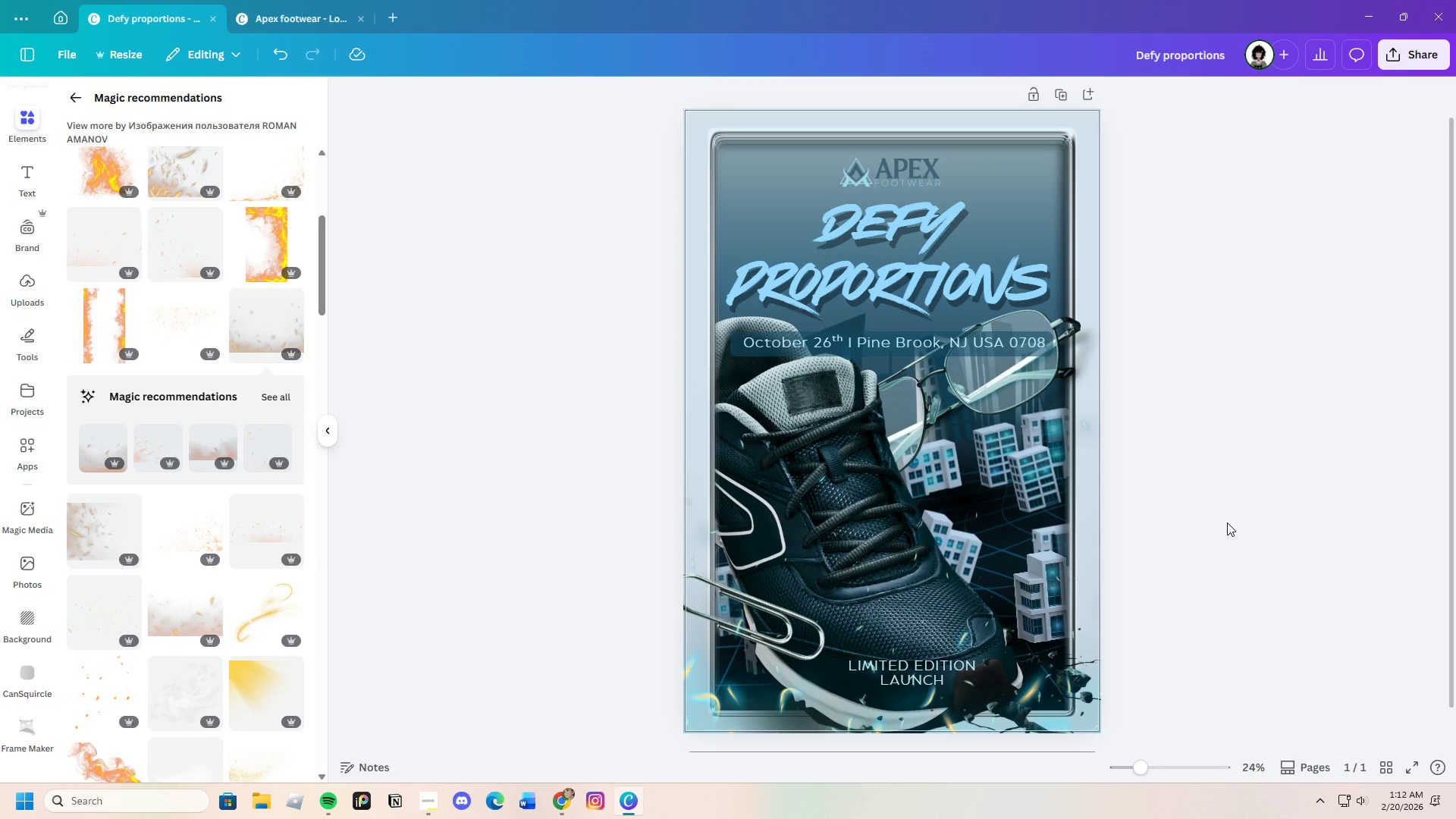 
left_click_drag(start_coordinate=[998, 460], to_coordinate=[998, 474])
 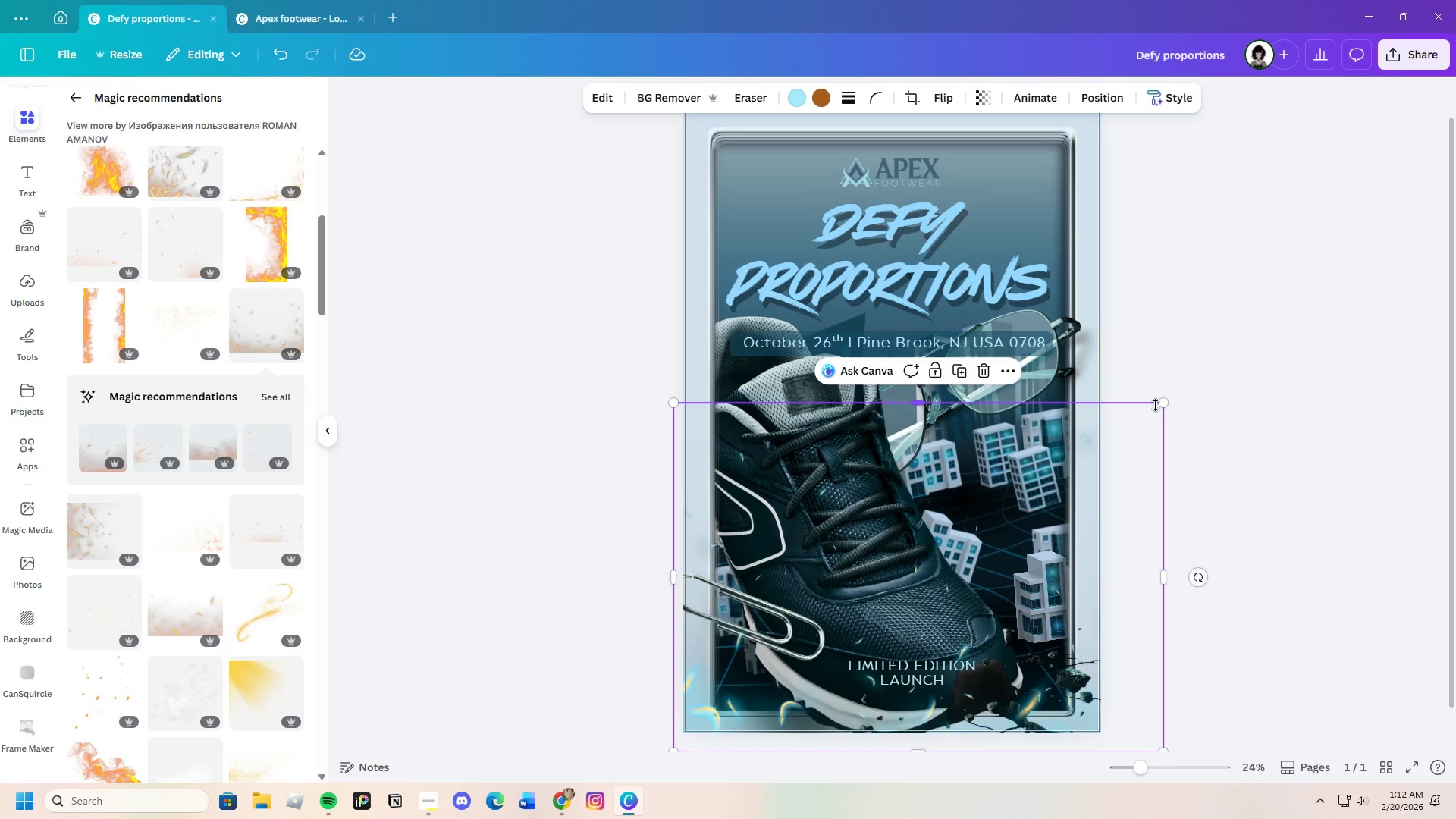 
left_click_drag(start_coordinate=[1163, 401], to_coordinate=[1232, 379])
 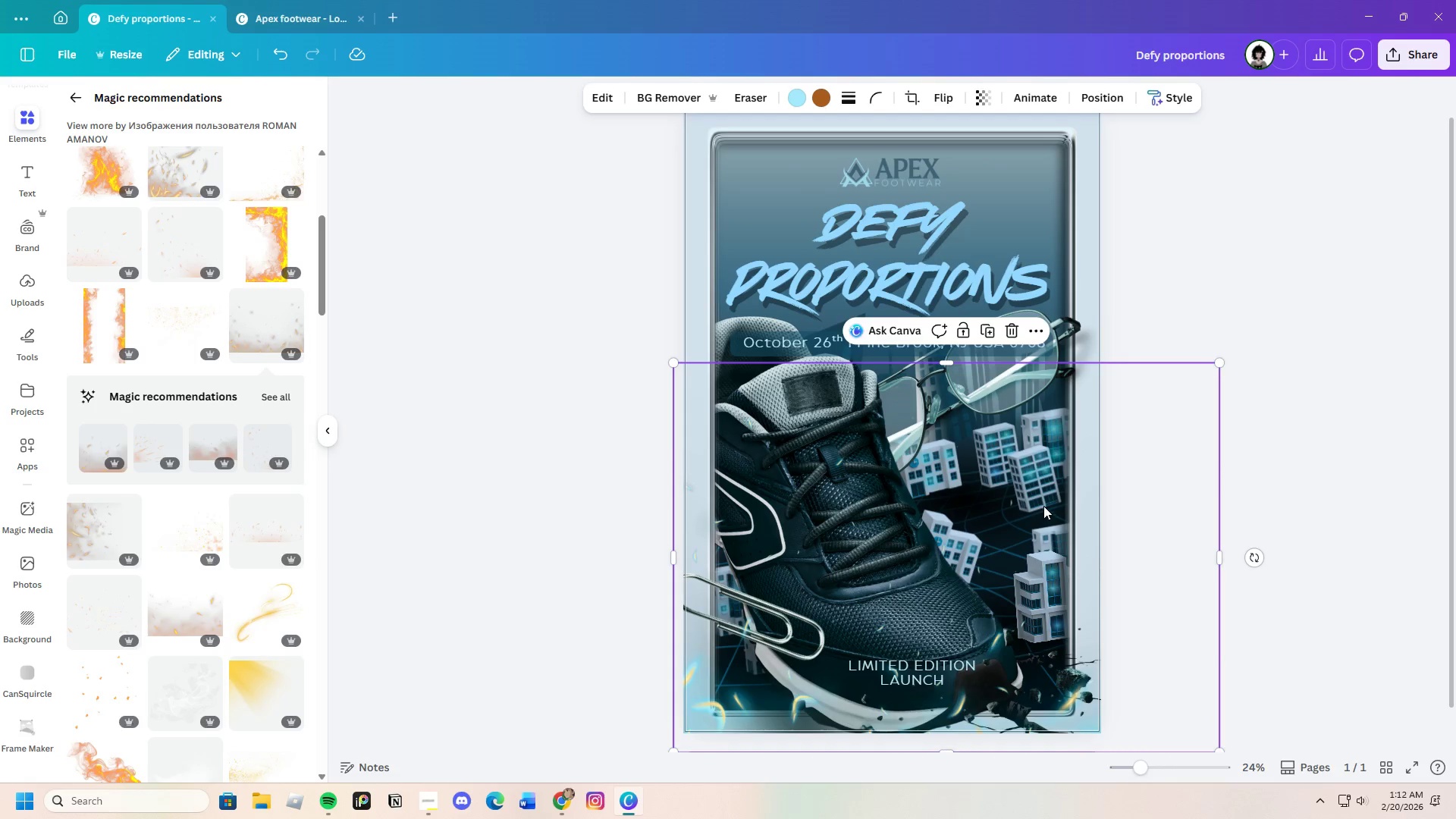 
left_click_drag(start_coordinate=[1050, 497], to_coordinate=[1065, 485])
 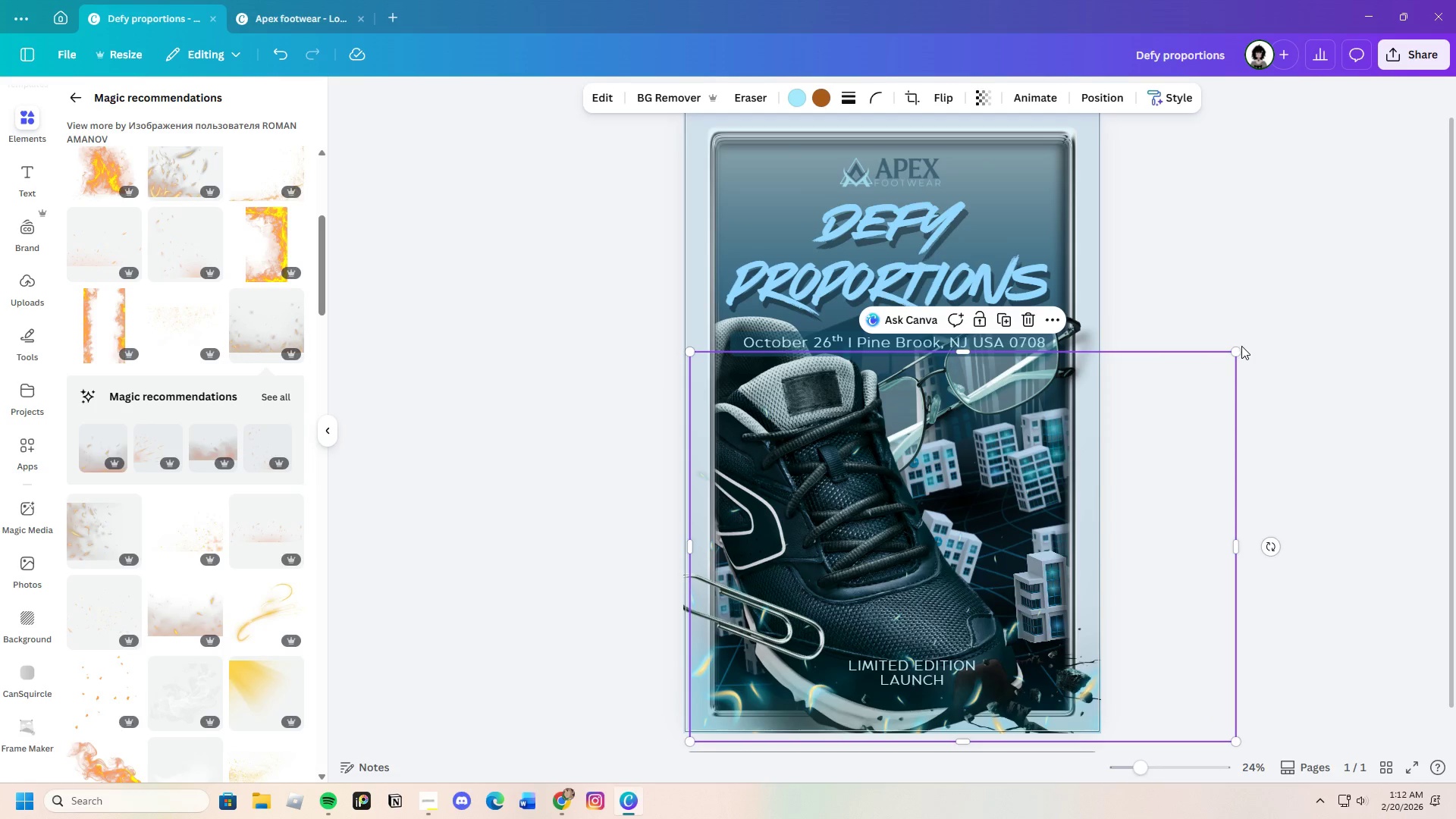 
left_click_drag(start_coordinate=[1241, 346], to_coordinate=[1300, 284])
 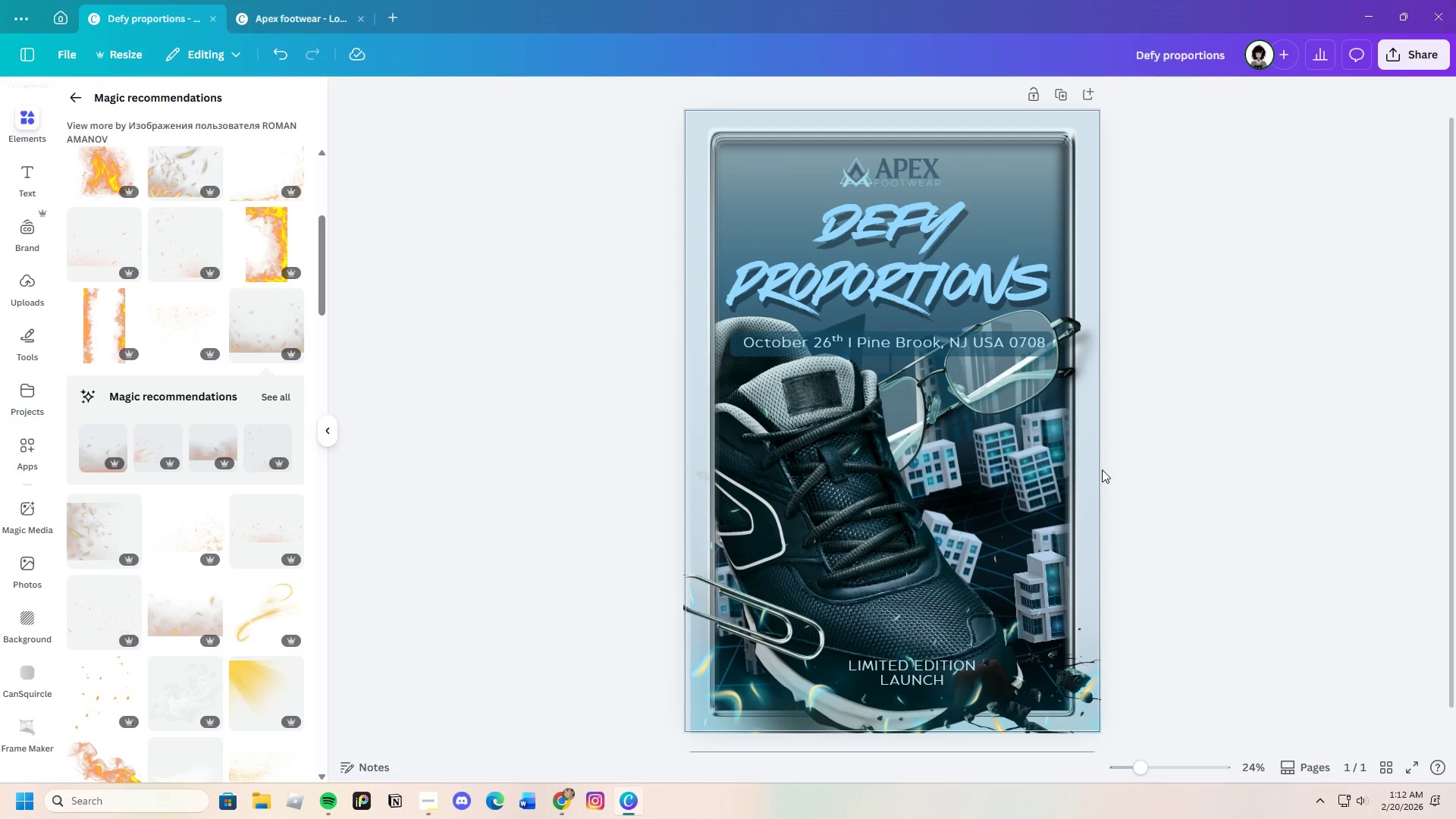 
left_click([1096, 474])
 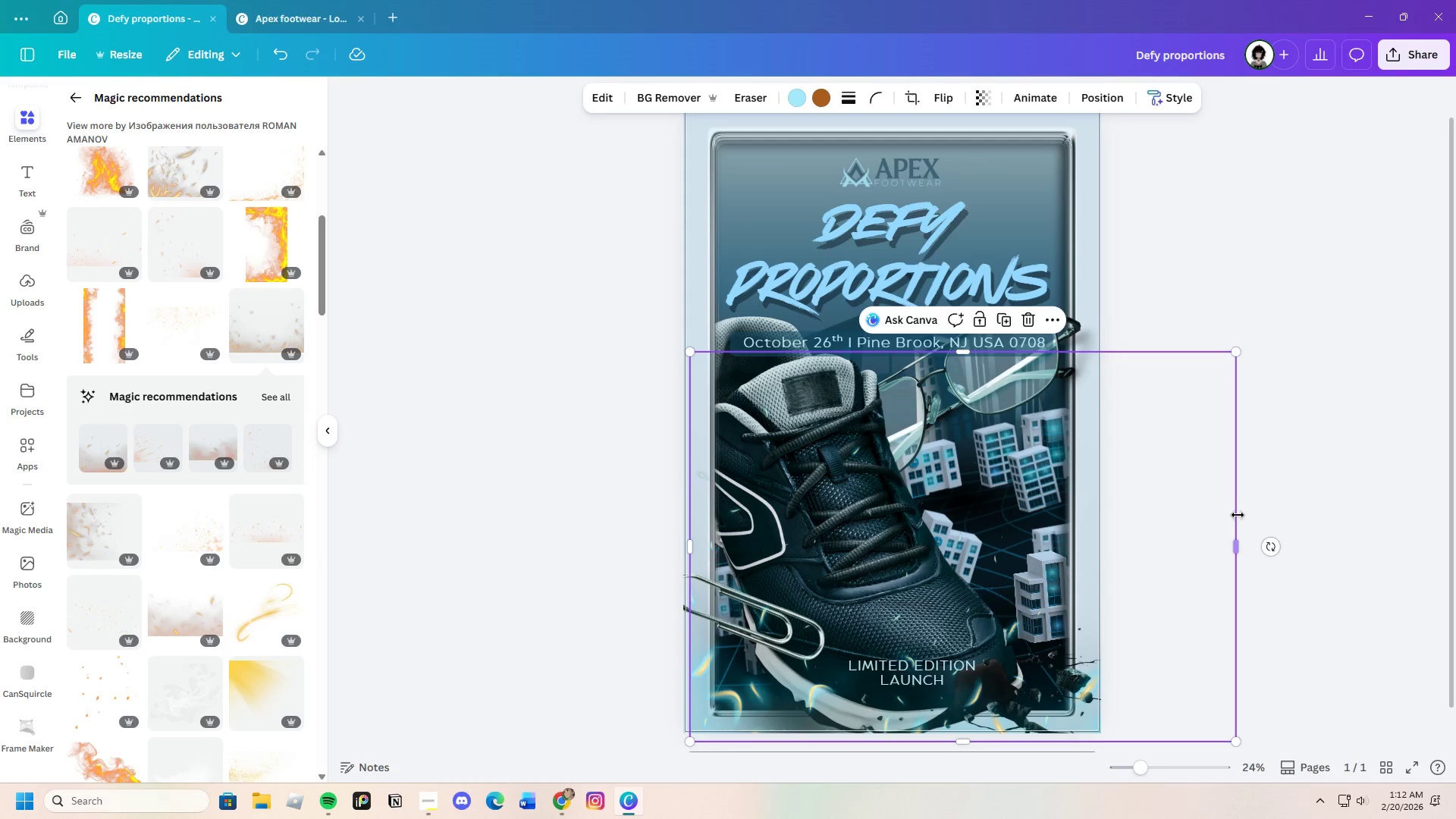 
left_click_drag(start_coordinate=[1238, 541], to_coordinate=[1155, 547])
 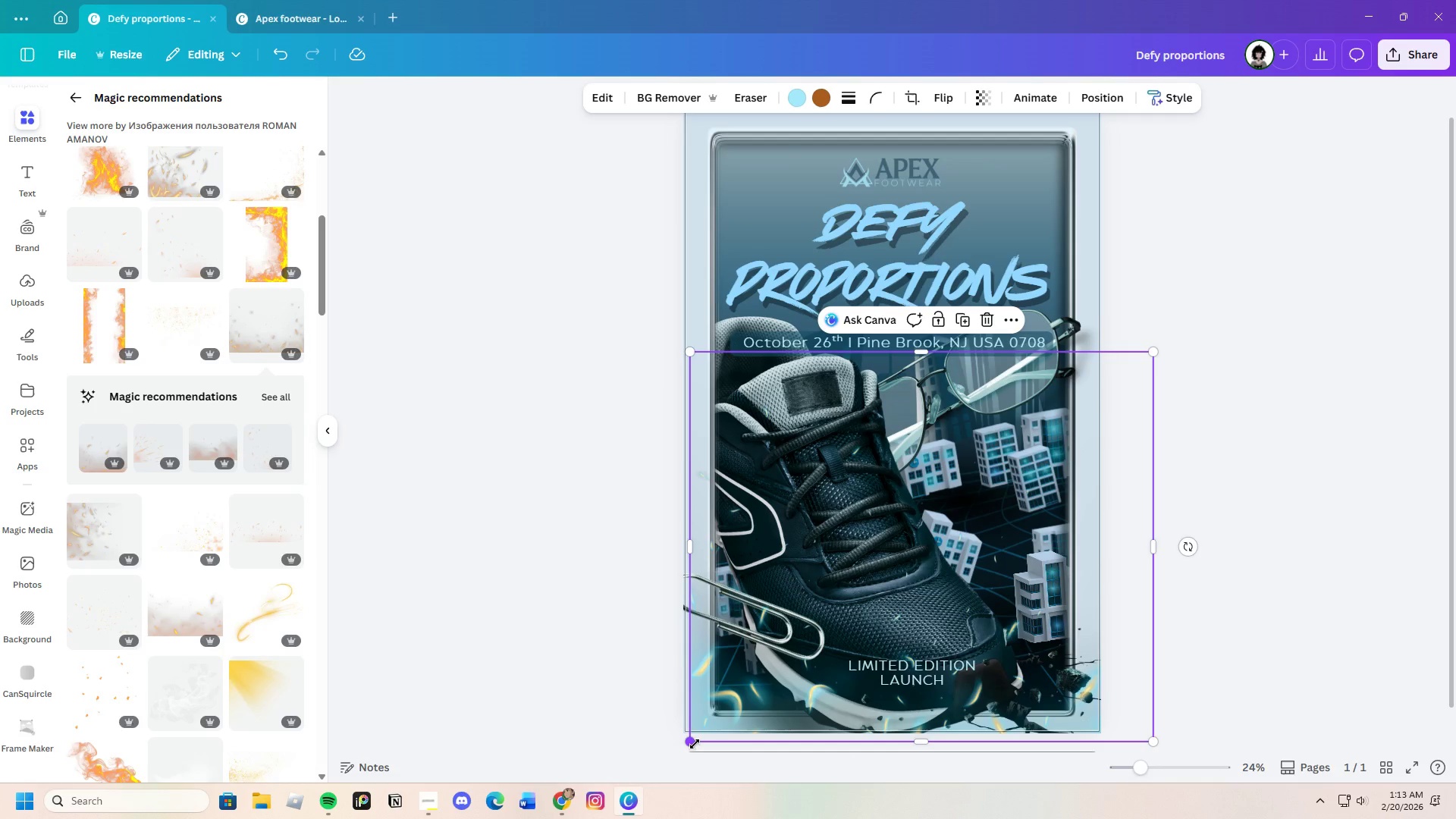 
left_click_drag(start_coordinate=[695, 744], to_coordinate=[678, 775])
 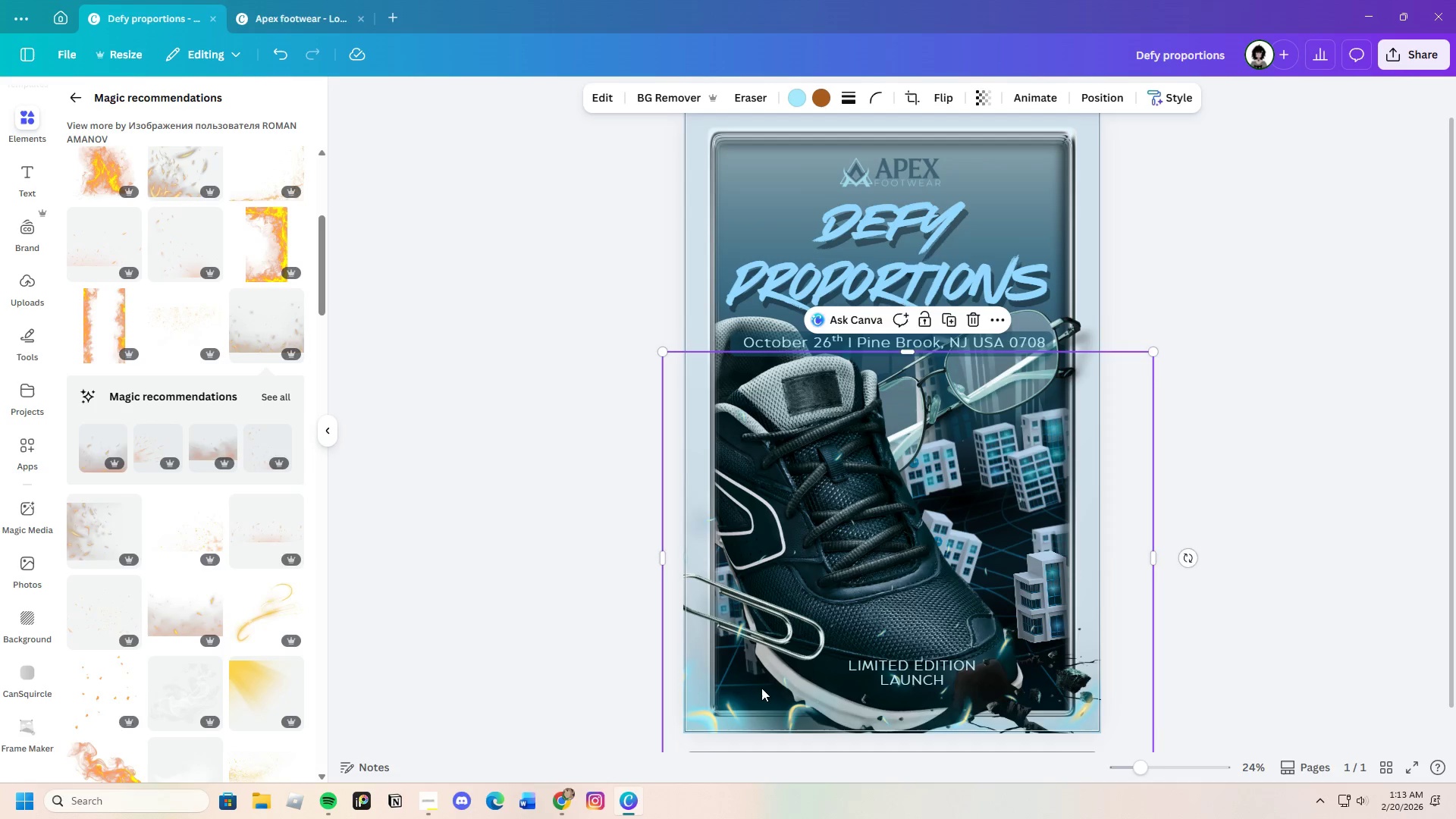 
left_click_drag(start_coordinate=[769, 679], to_coordinate=[819, 678])
 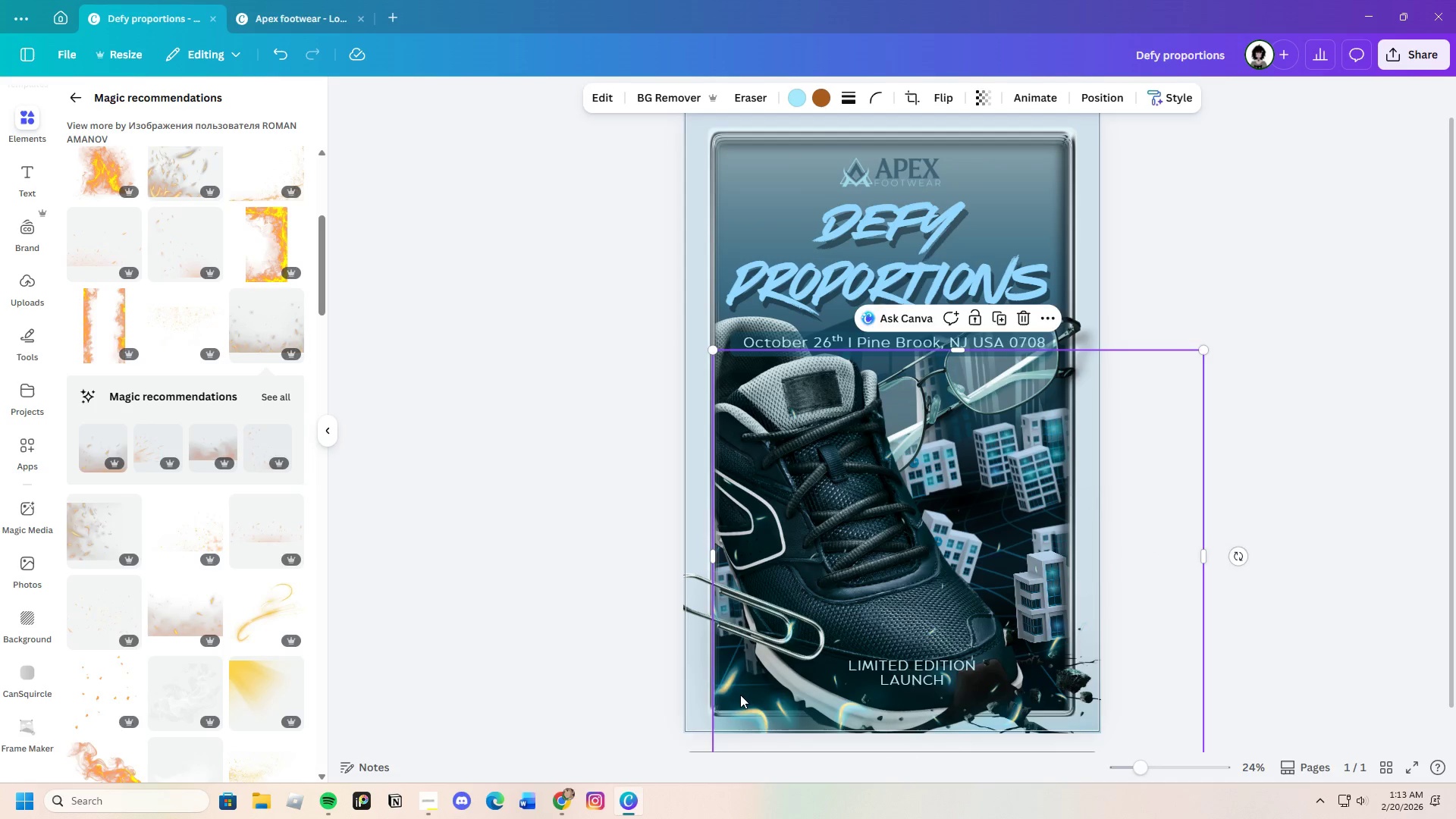 
left_click_drag(start_coordinate=[740, 695], to_coordinate=[703, 680])
 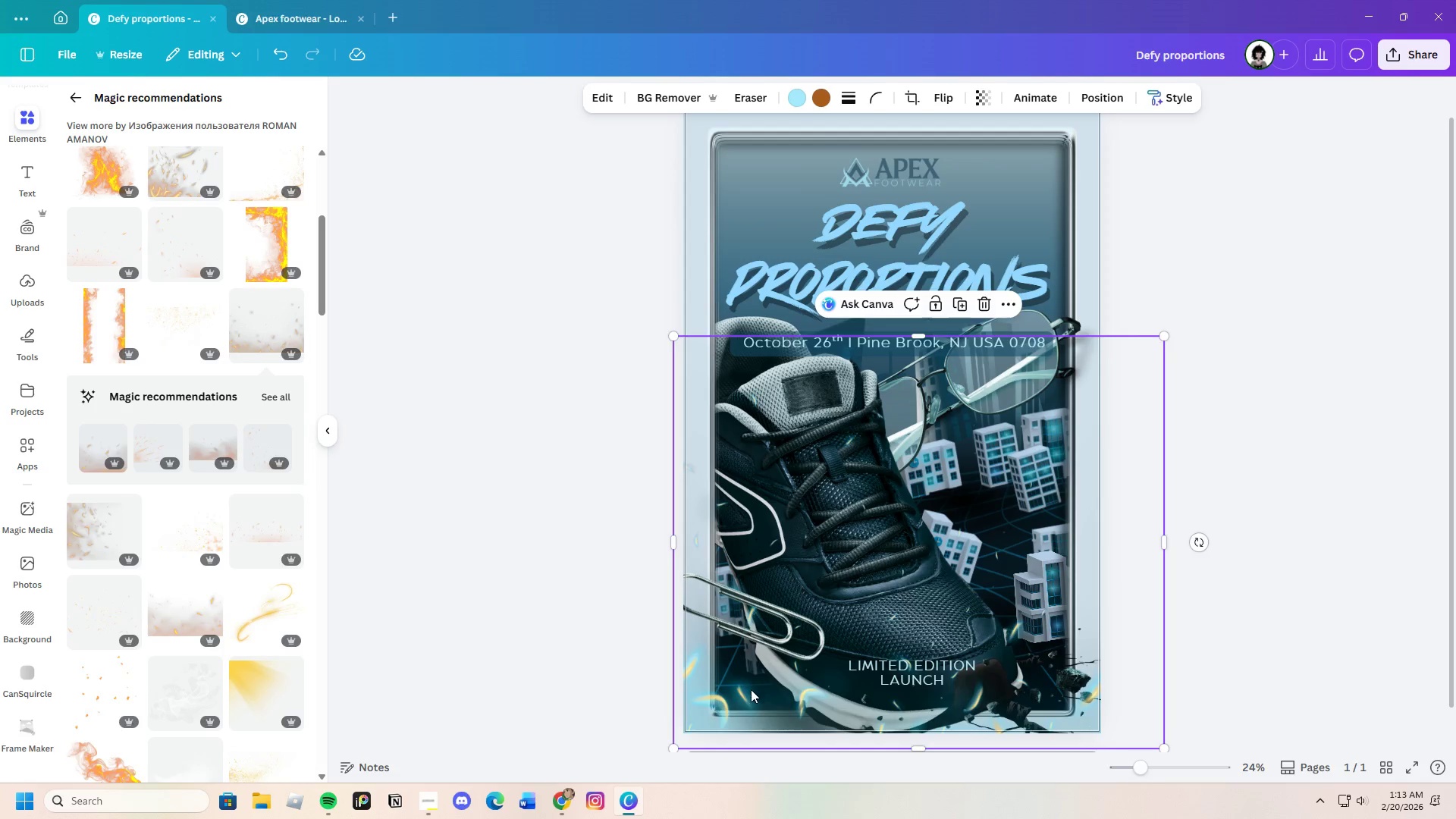 
left_click_drag(start_coordinate=[750, 683], to_coordinate=[748, 715])
 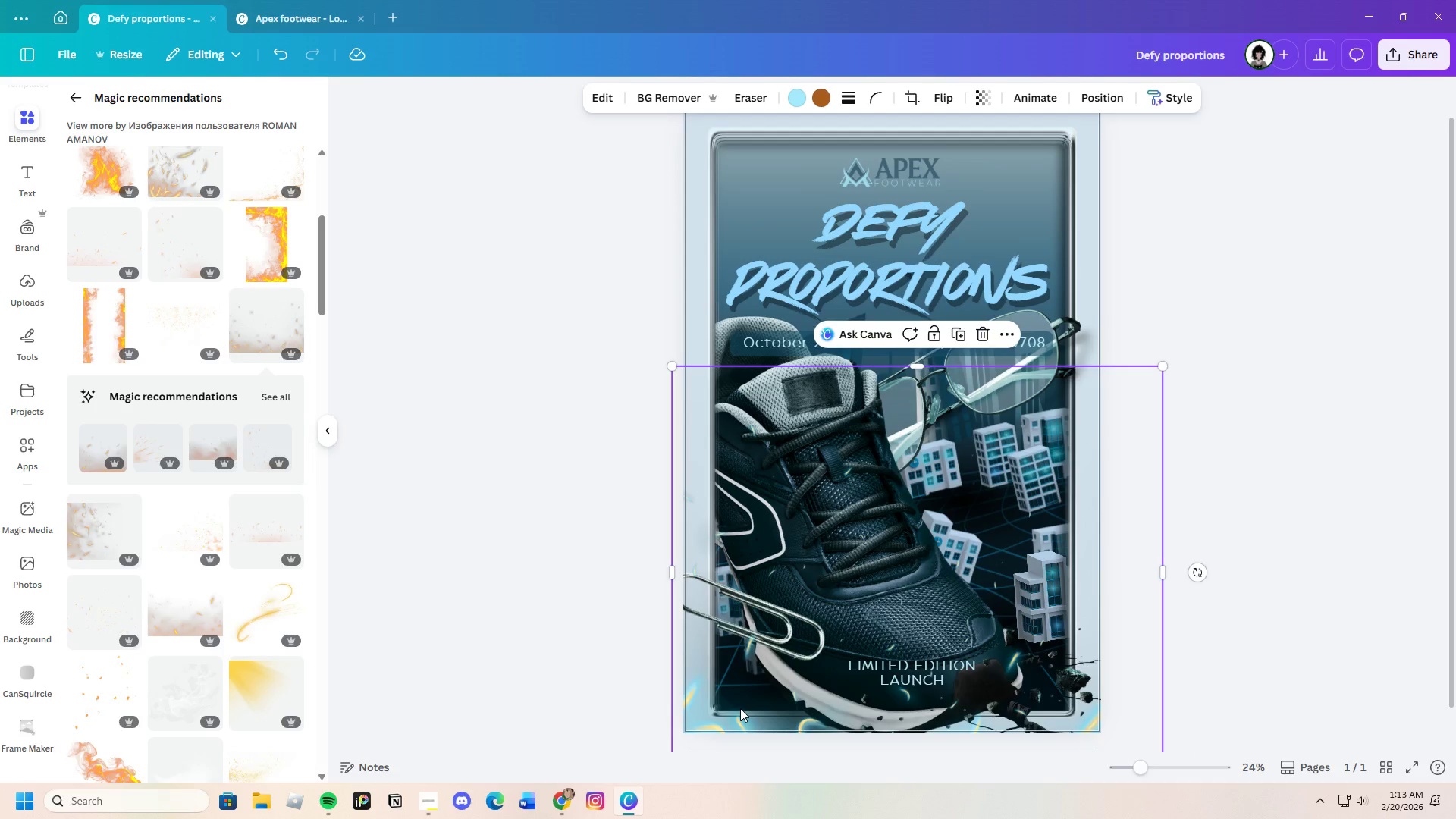 
left_click_drag(start_coordinate=[740, 708], to_coordinate=[739, 697])
 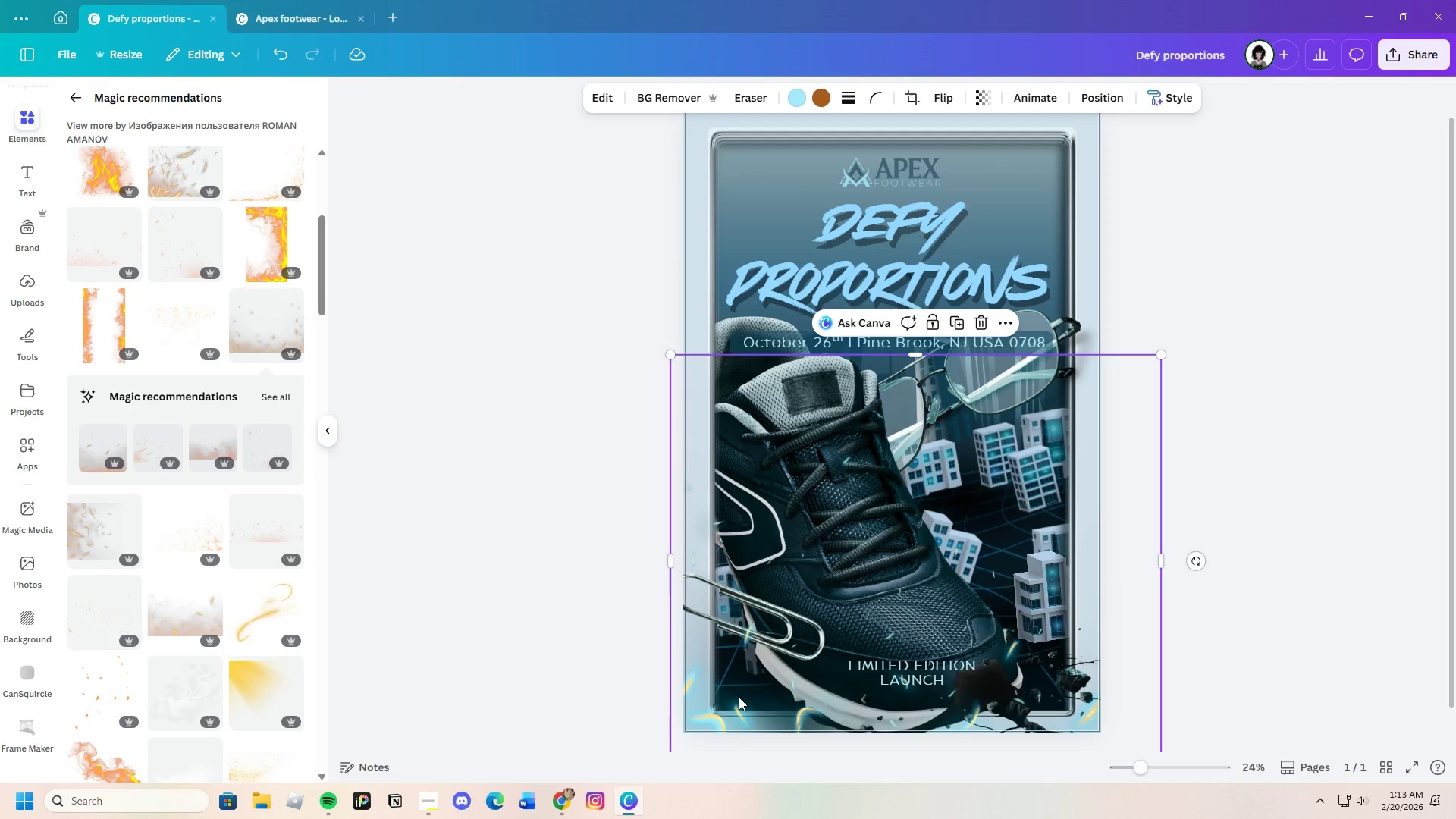 
left_click_drag(start_coordinate=[739, 697], to_coordinate=[748, 706])
 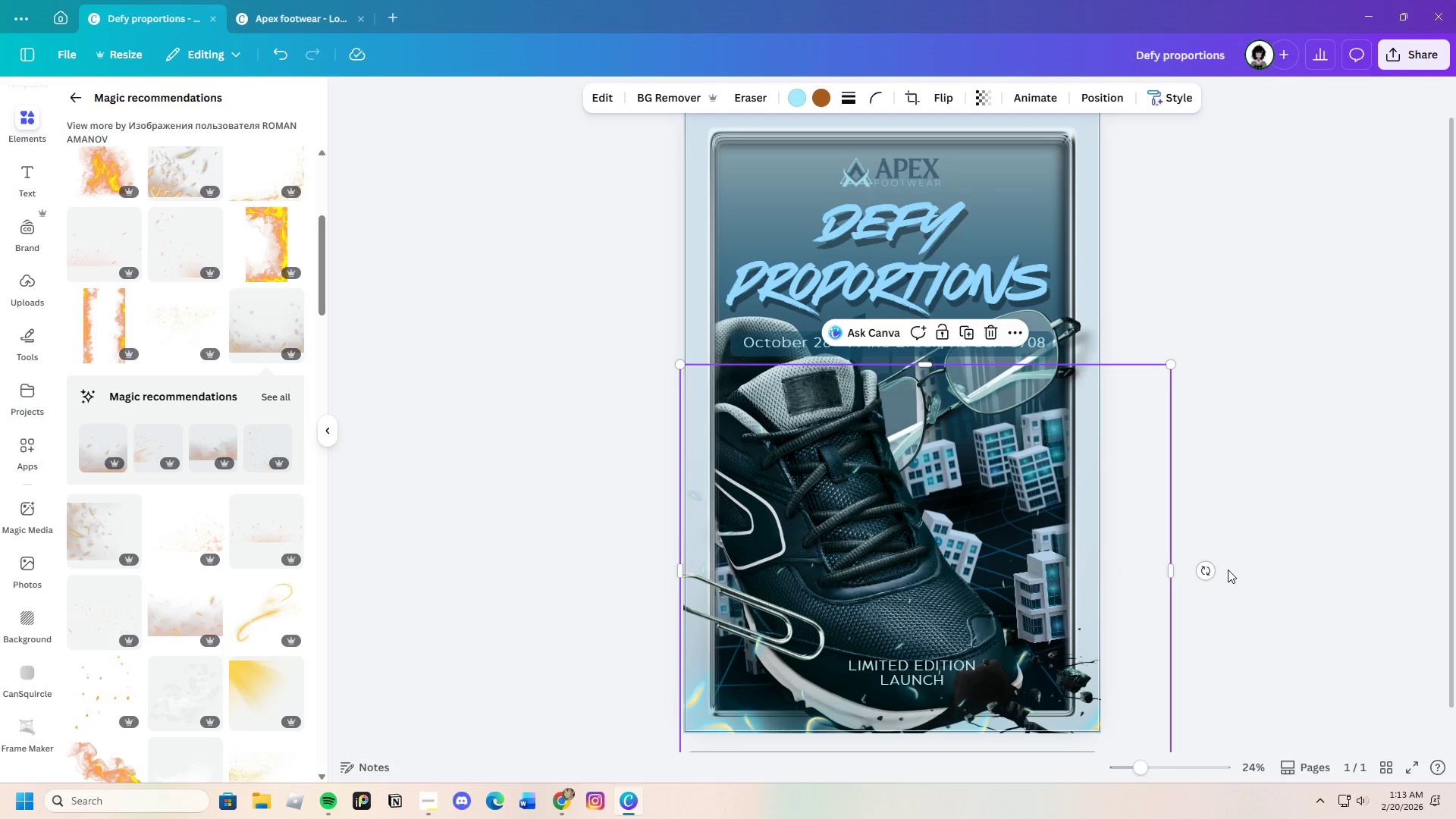 
left_click([1228, 570])
 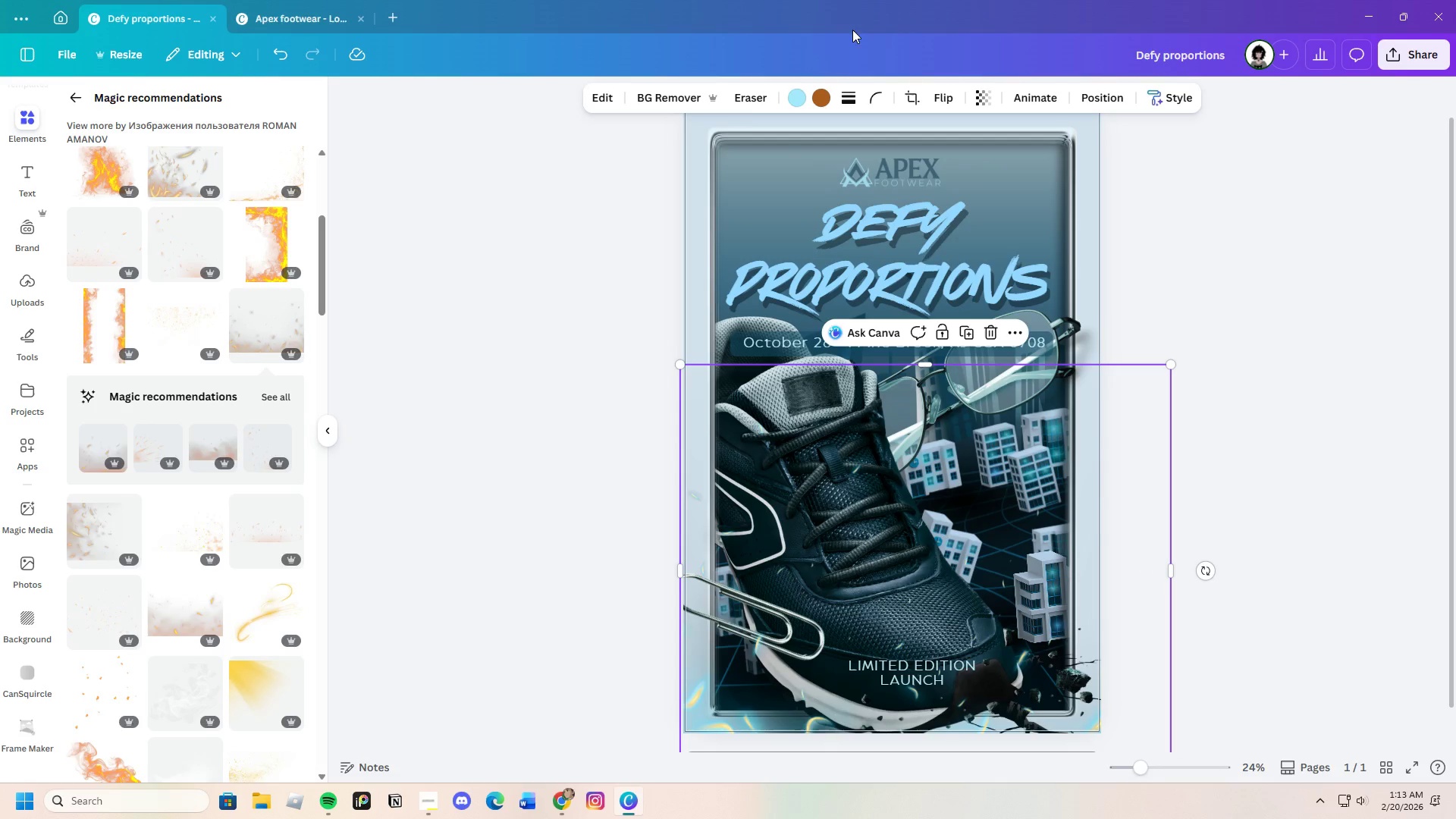 
wait(5.08)
 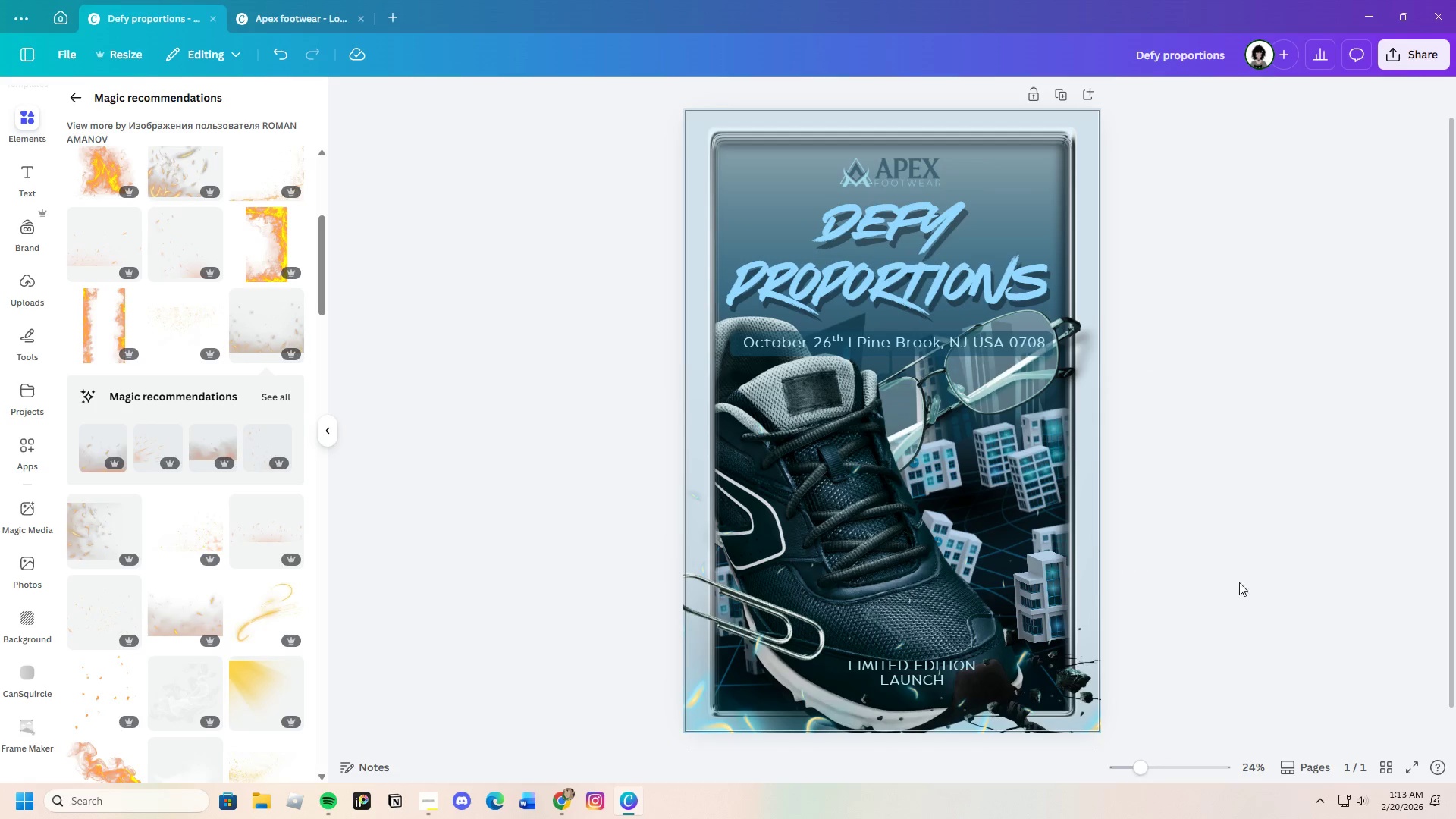 
left_click([616, 101])
 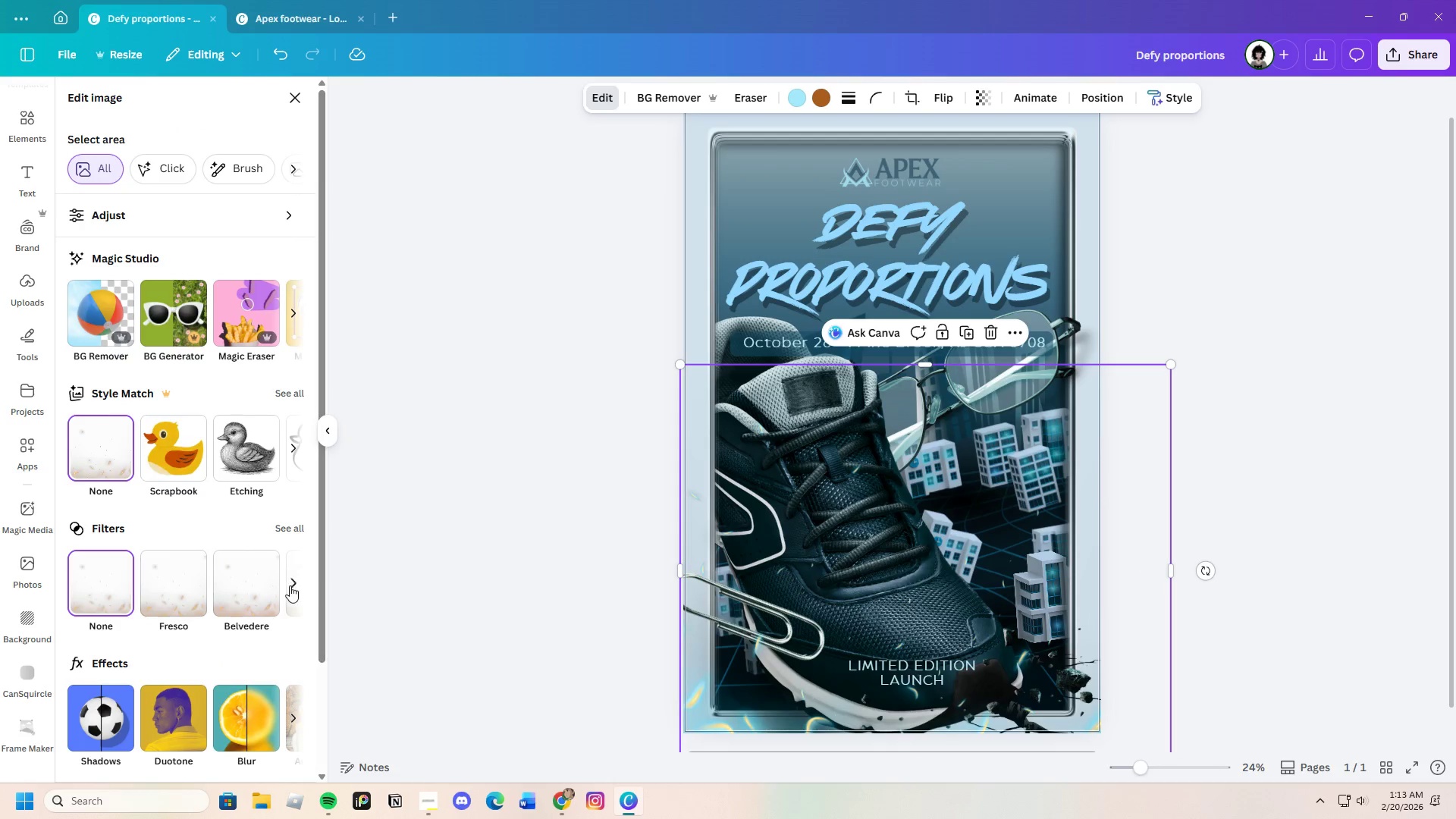 
left_click([289, 523])
 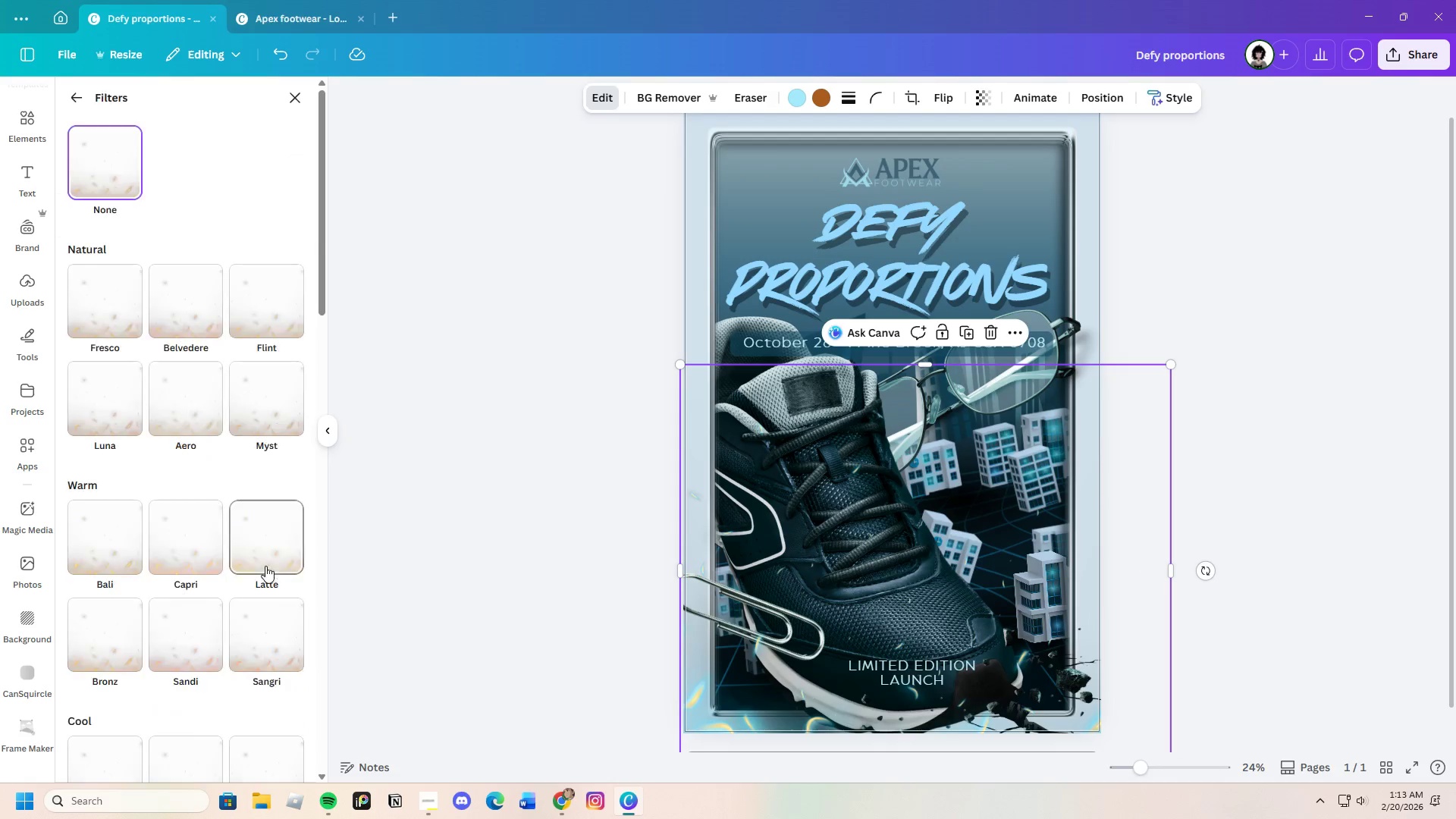 
scroll: coordinate [267, 601], scroll_direction: down, amount: 18.0
 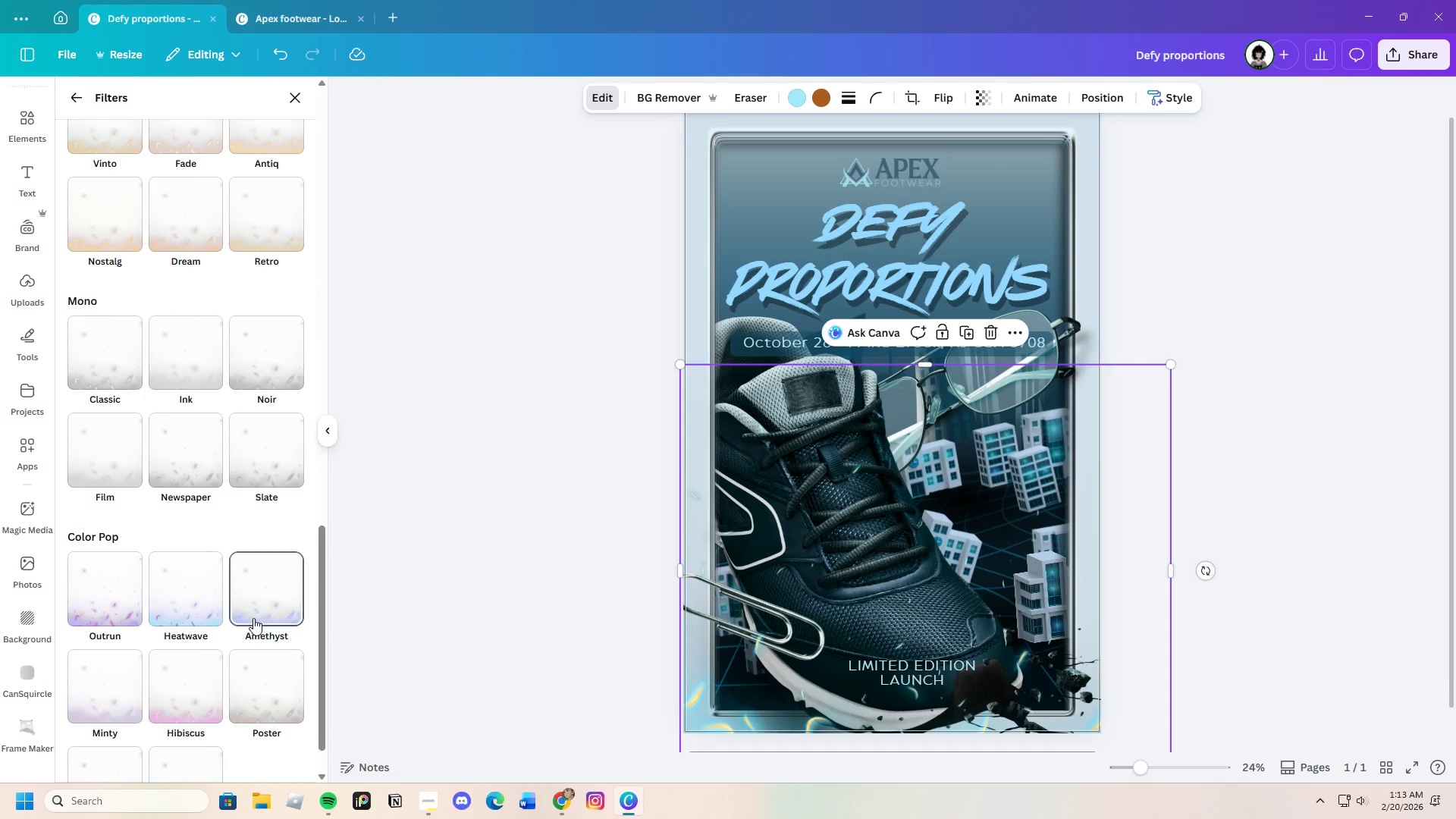 
scroll: coordinate [275, 569], scroll_direction: up, amount: 16.0
 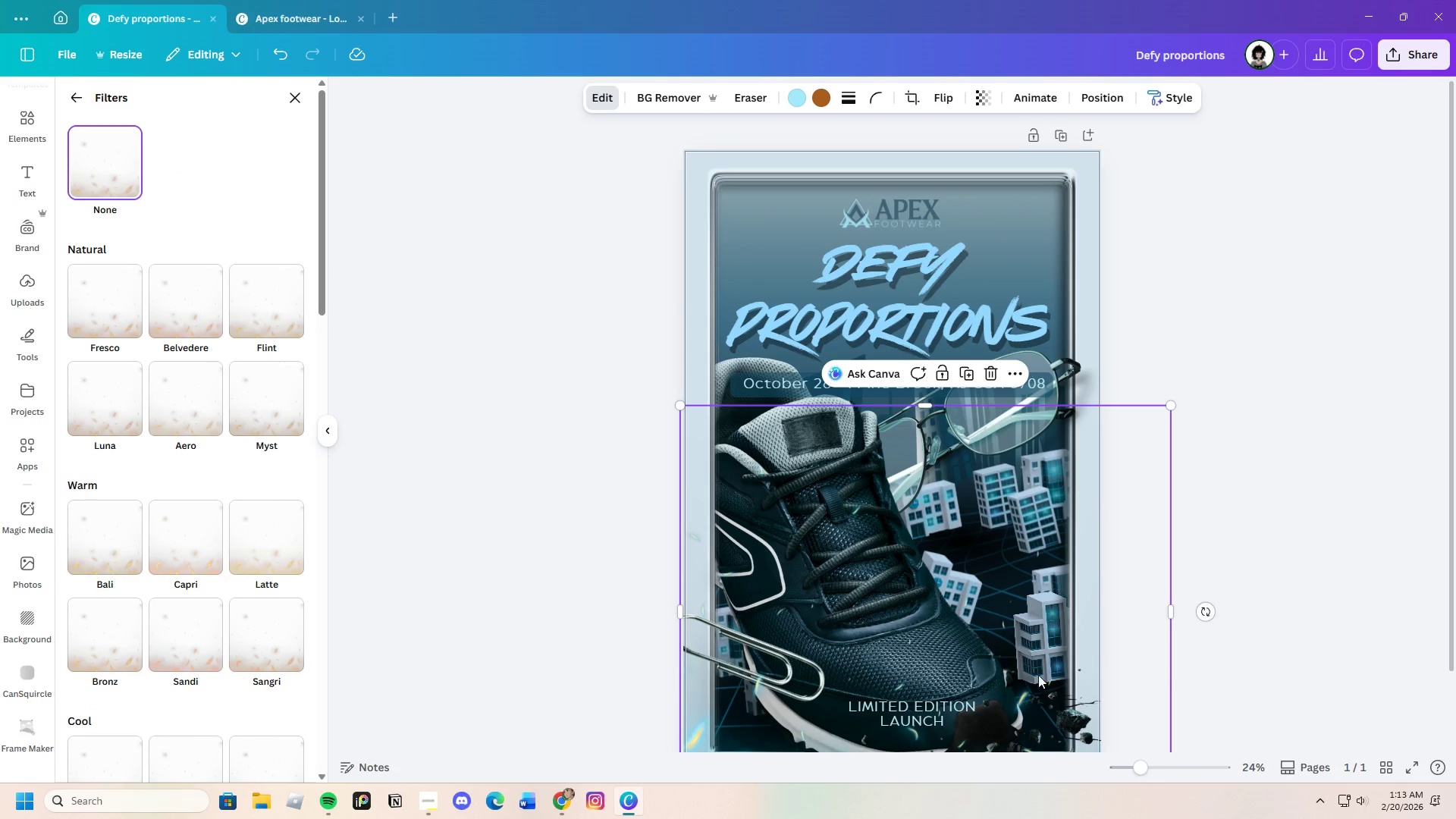 
scroll: coordinate [1238, 614], scroll_direction: down, amount: 2.0
 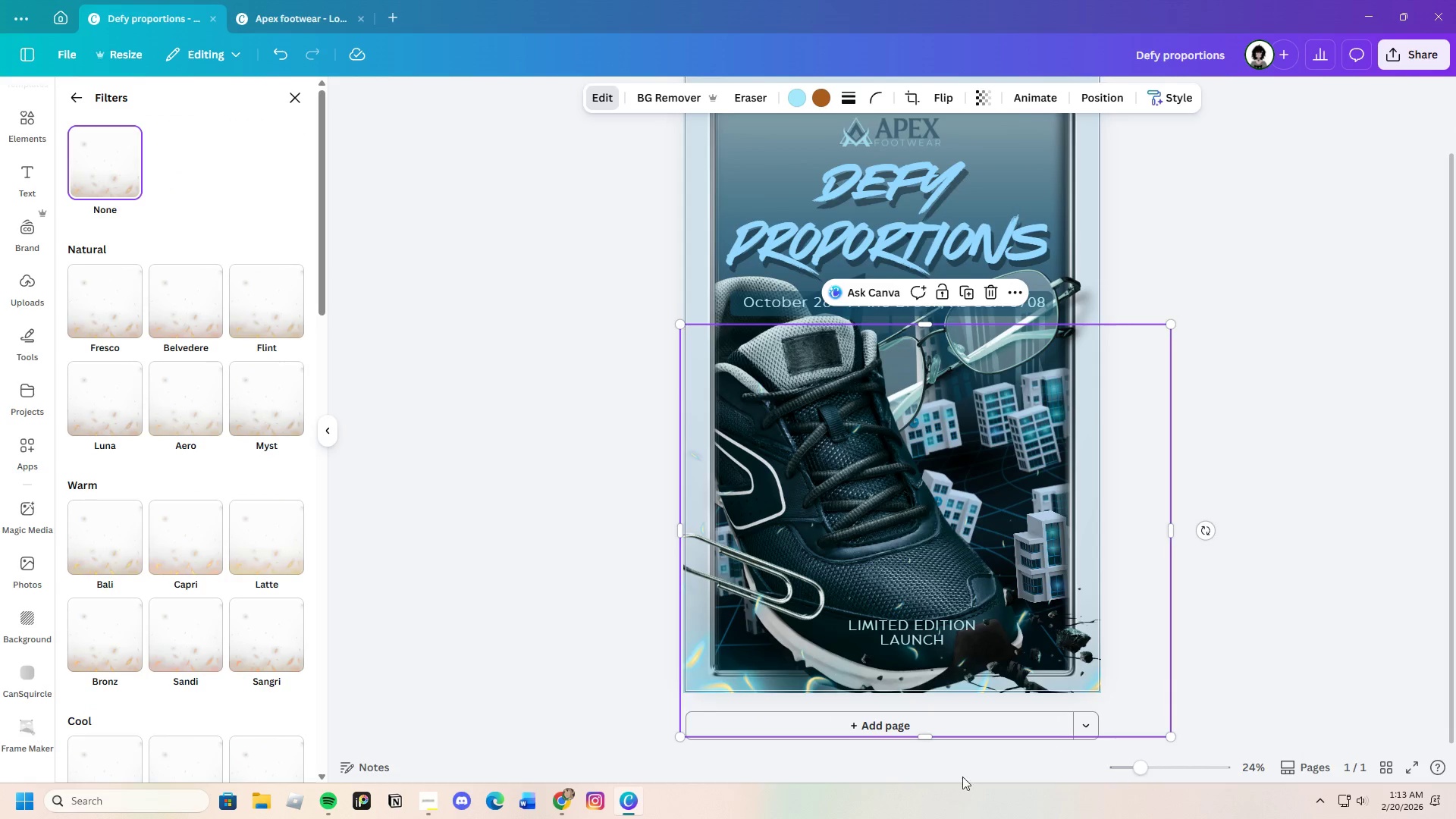 
left_click([752, 664])
 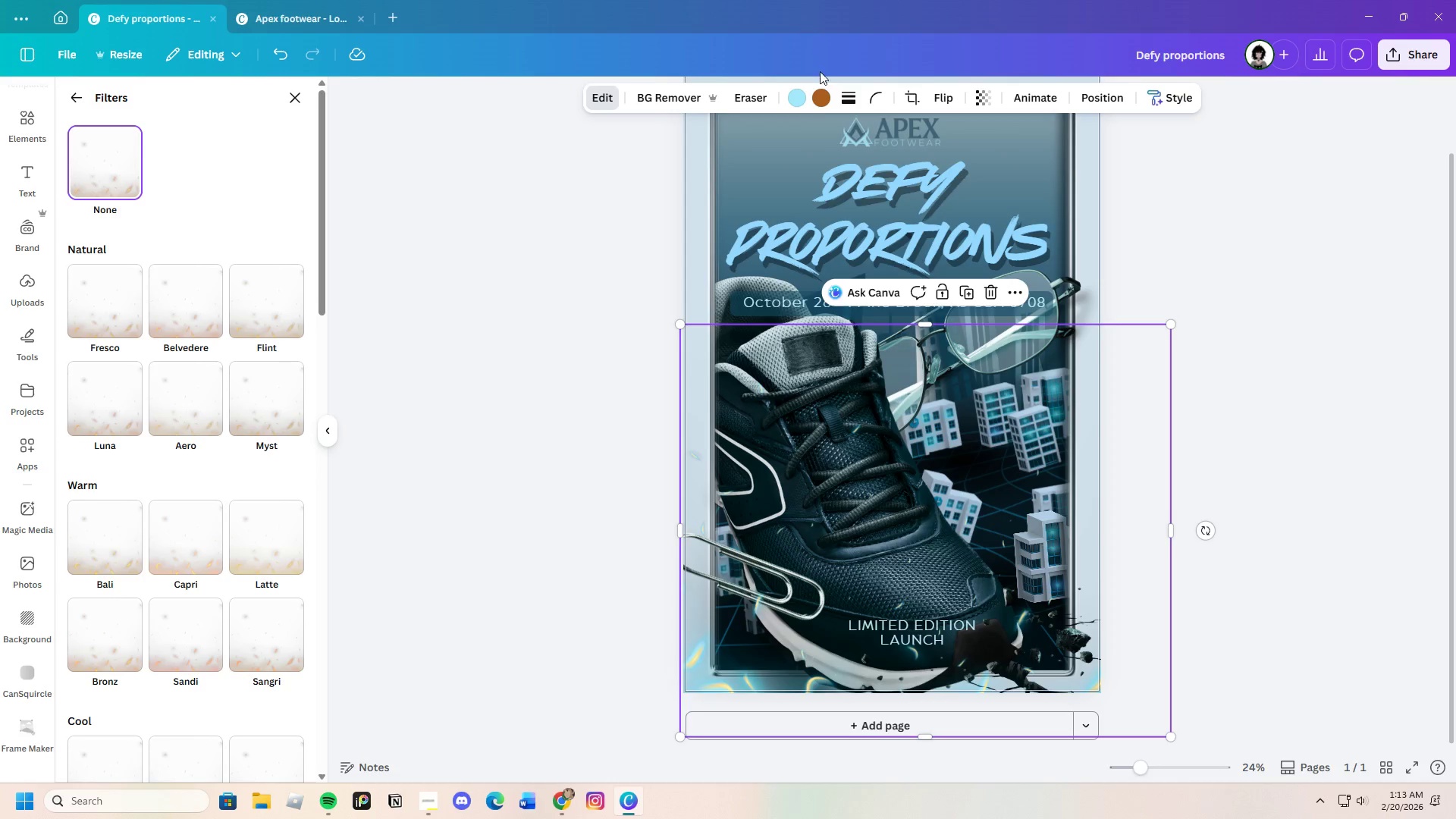 
left_click([825, 97])
 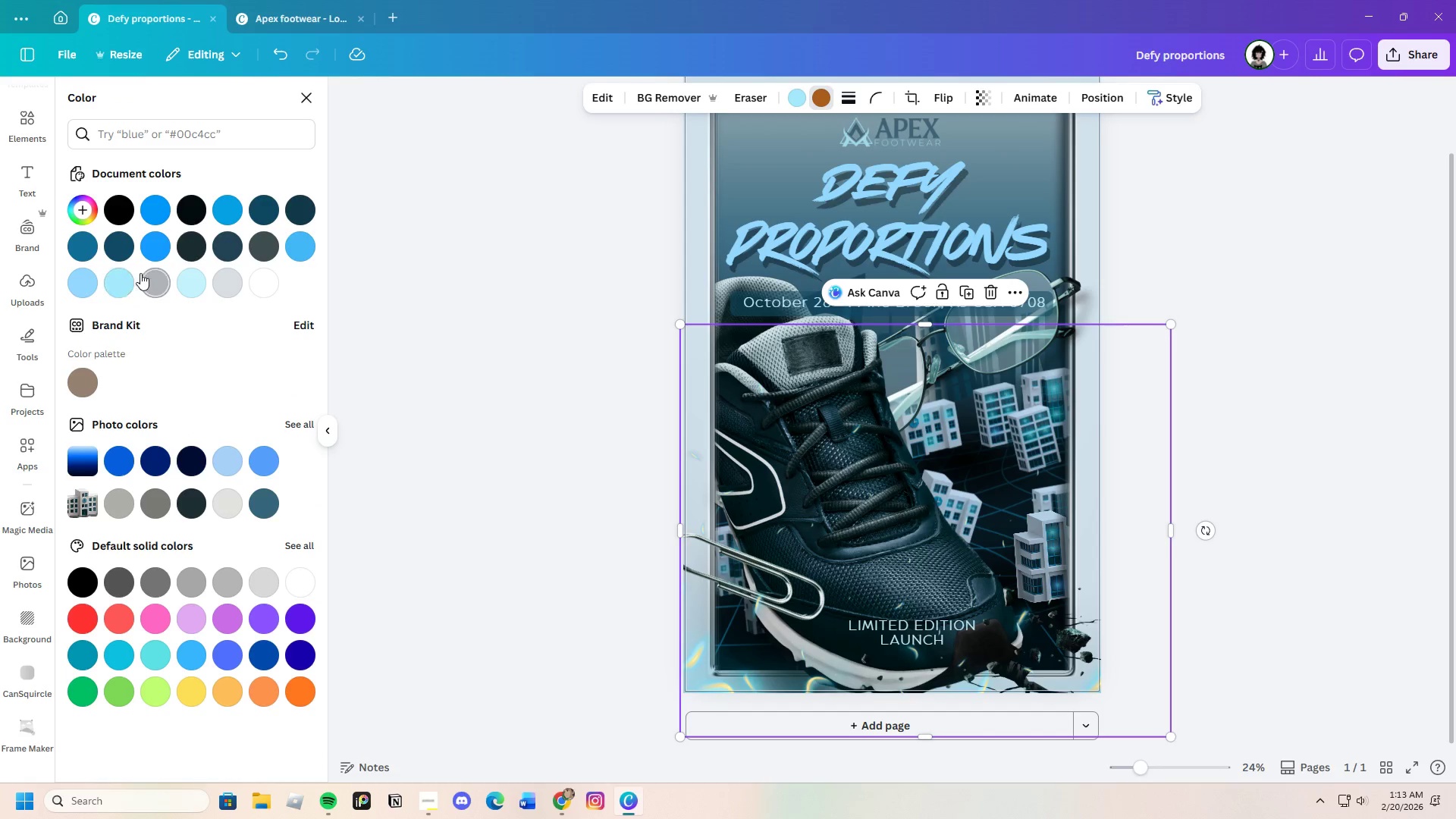 
left_click([120, 287])
 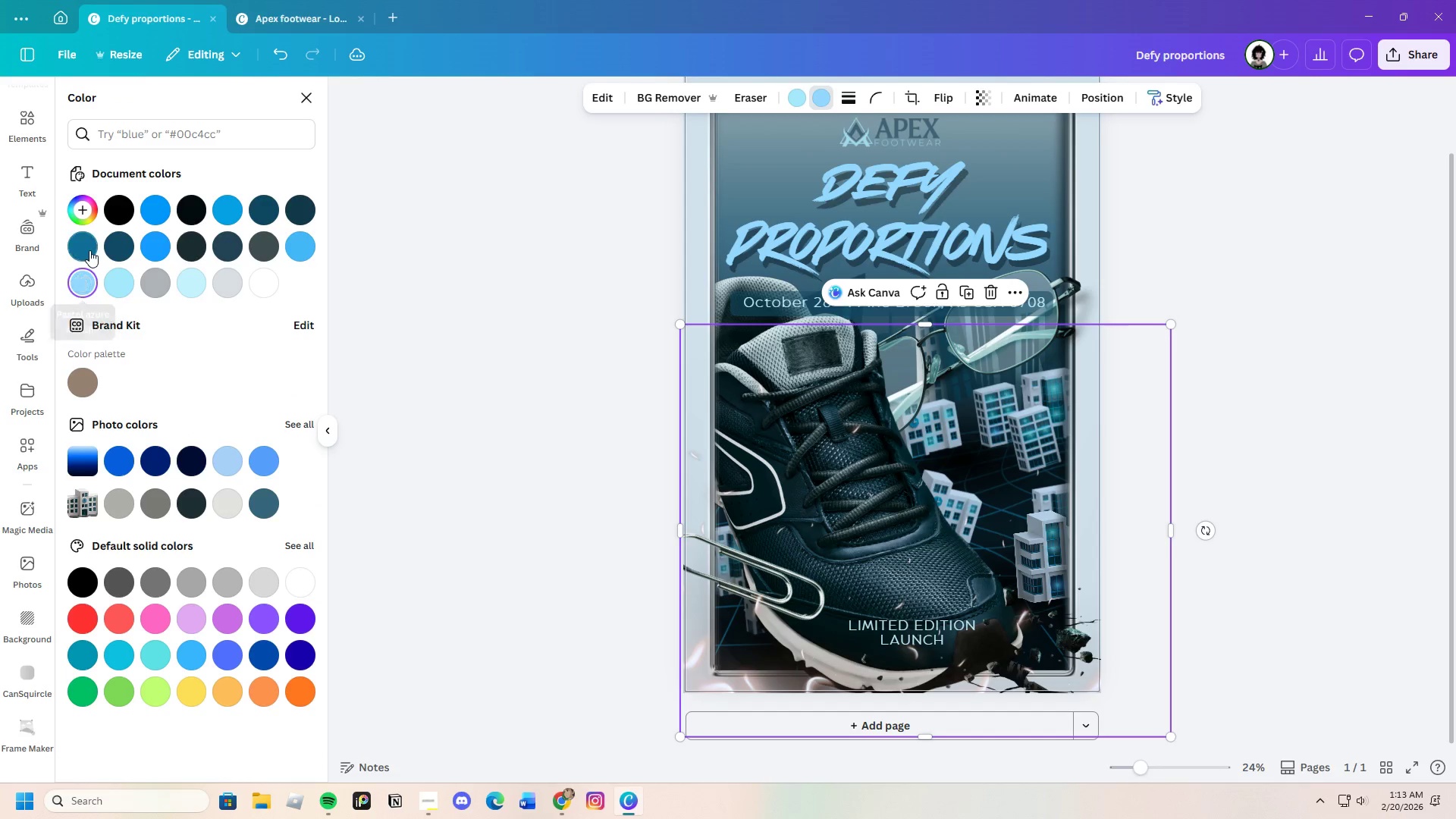 
double_click([122, 237])
 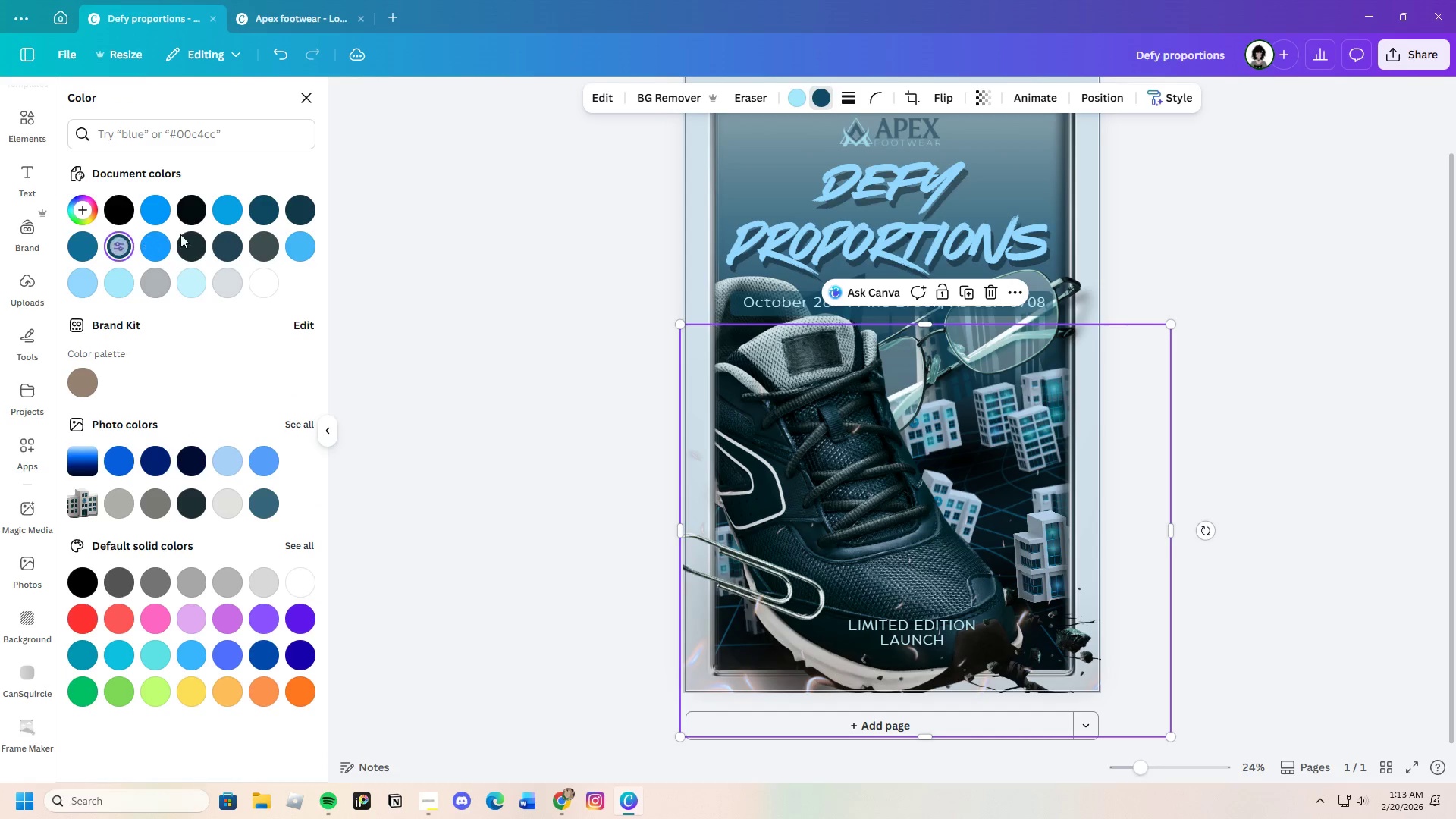 
triple_click([193, 234])
 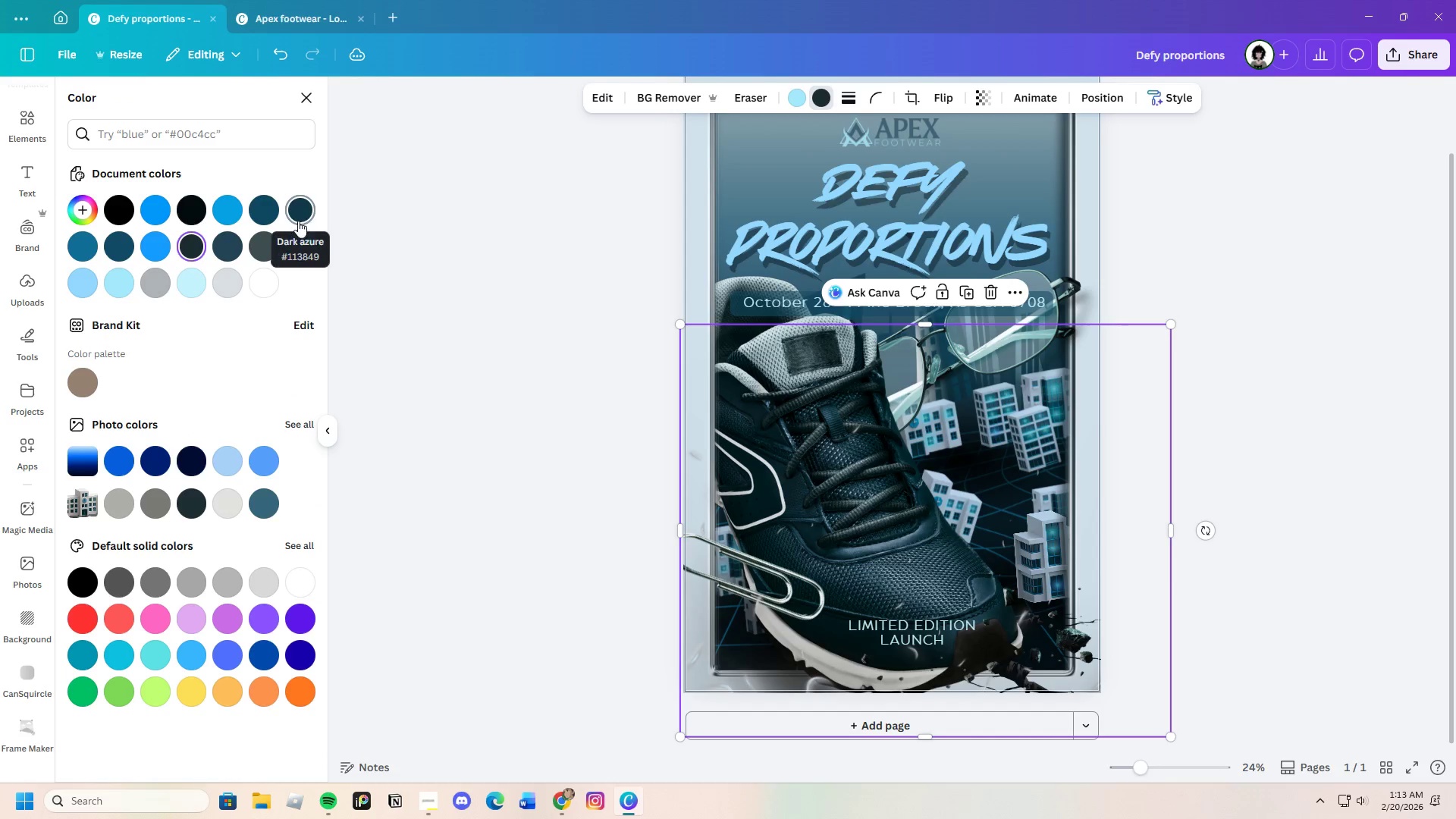 
left_click([286, 208])
 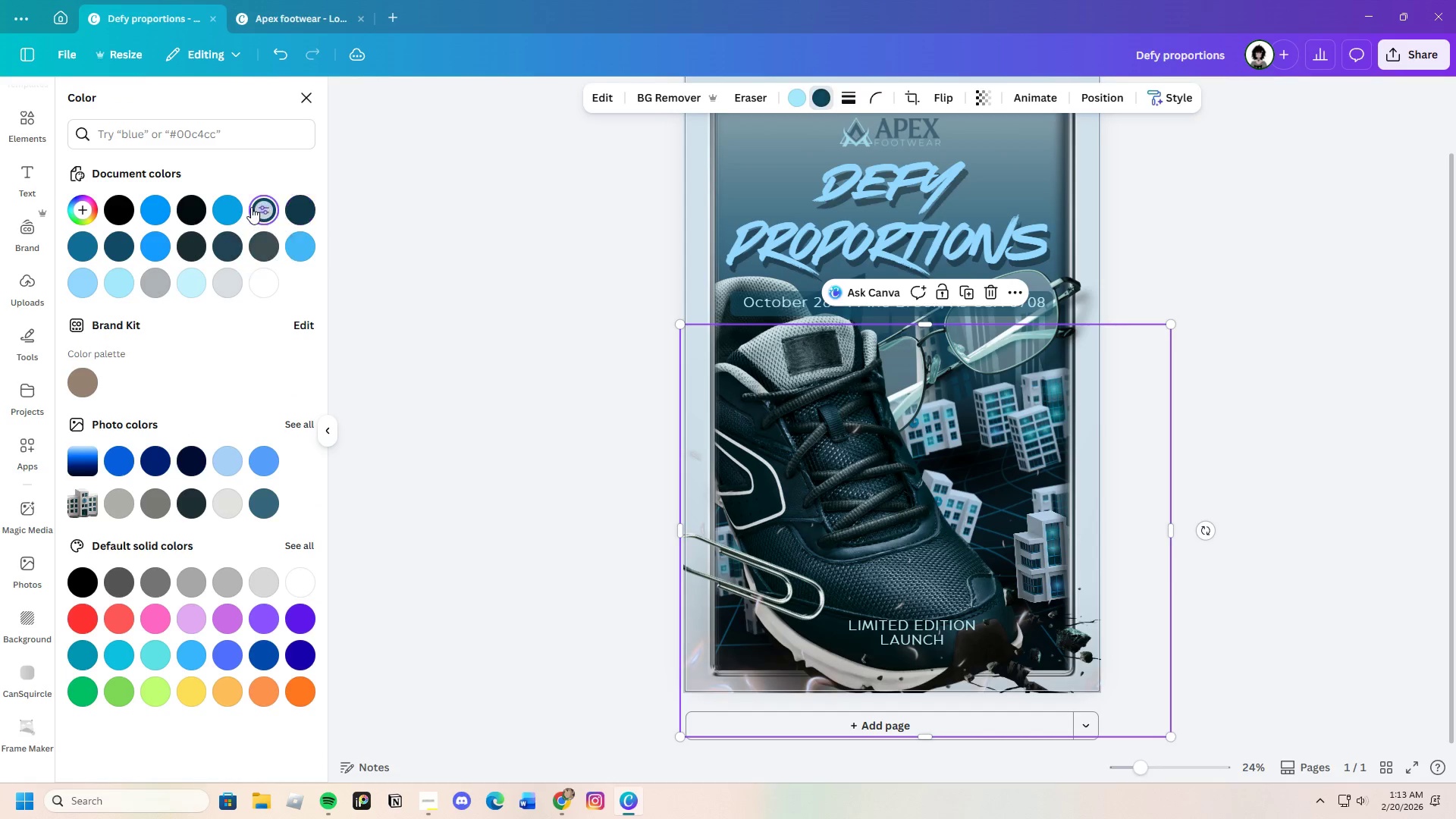 
double_click([202, 201])
 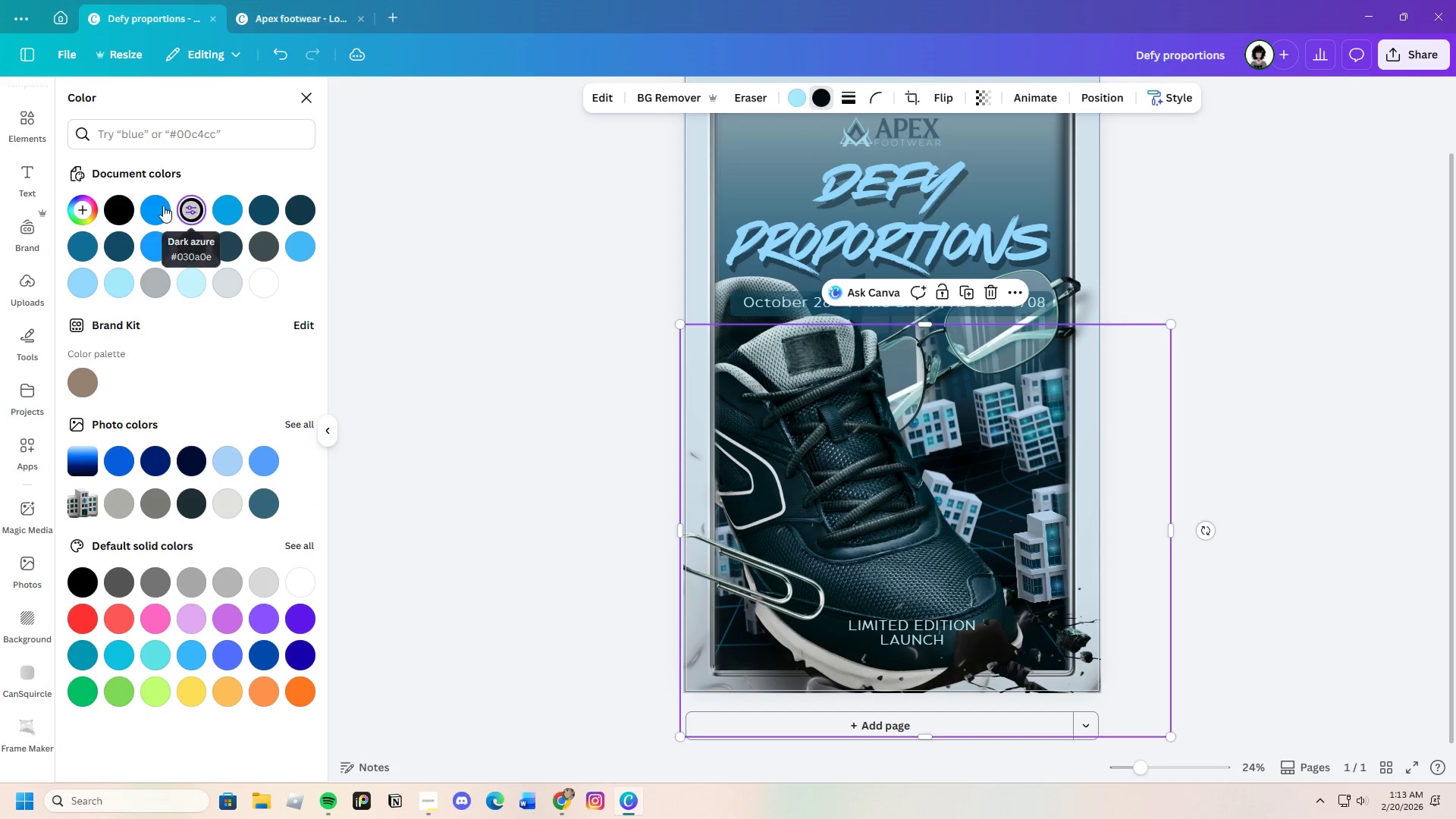 
left_click([159, 204])
 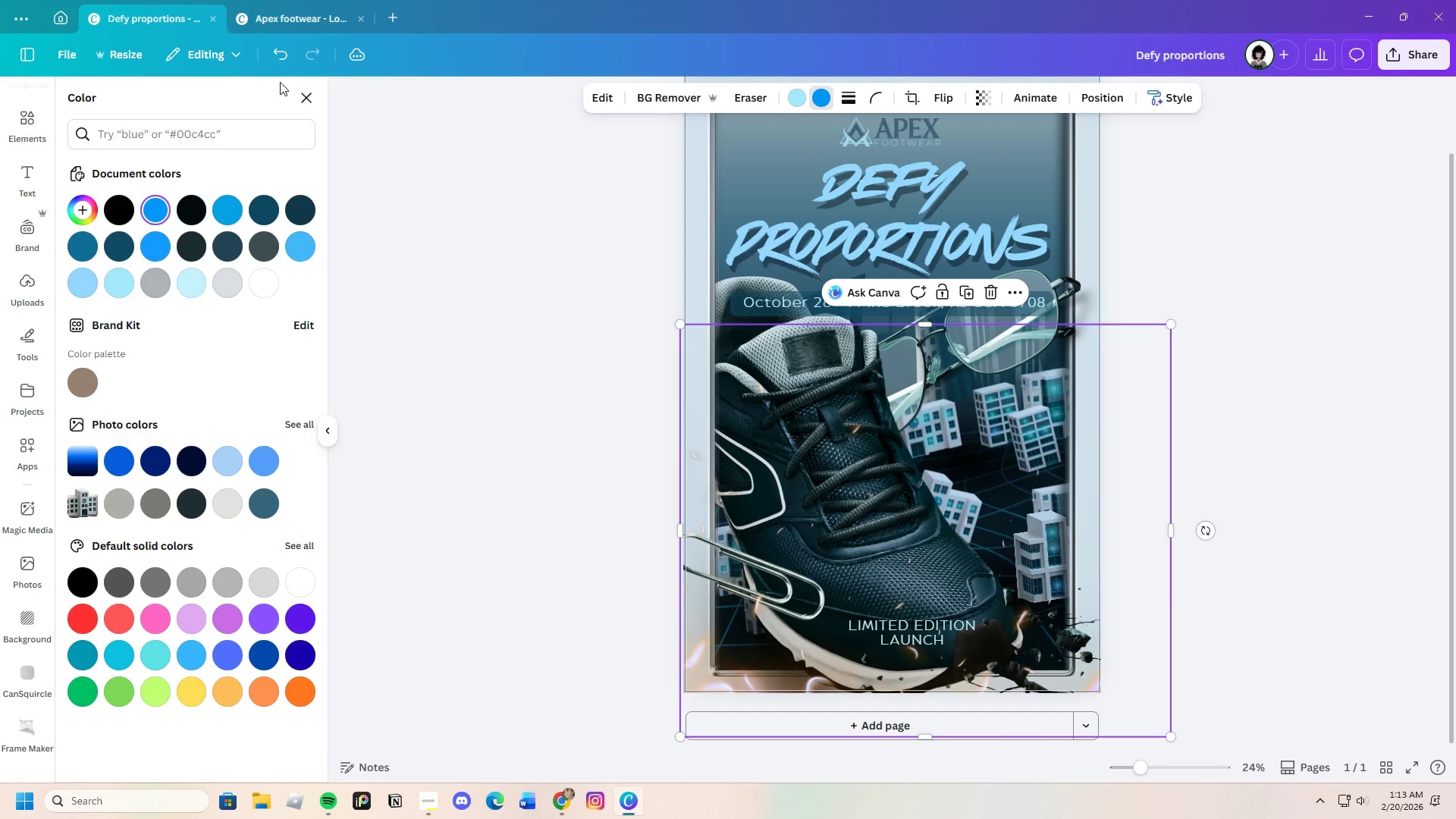 
left_click([282, 54])
 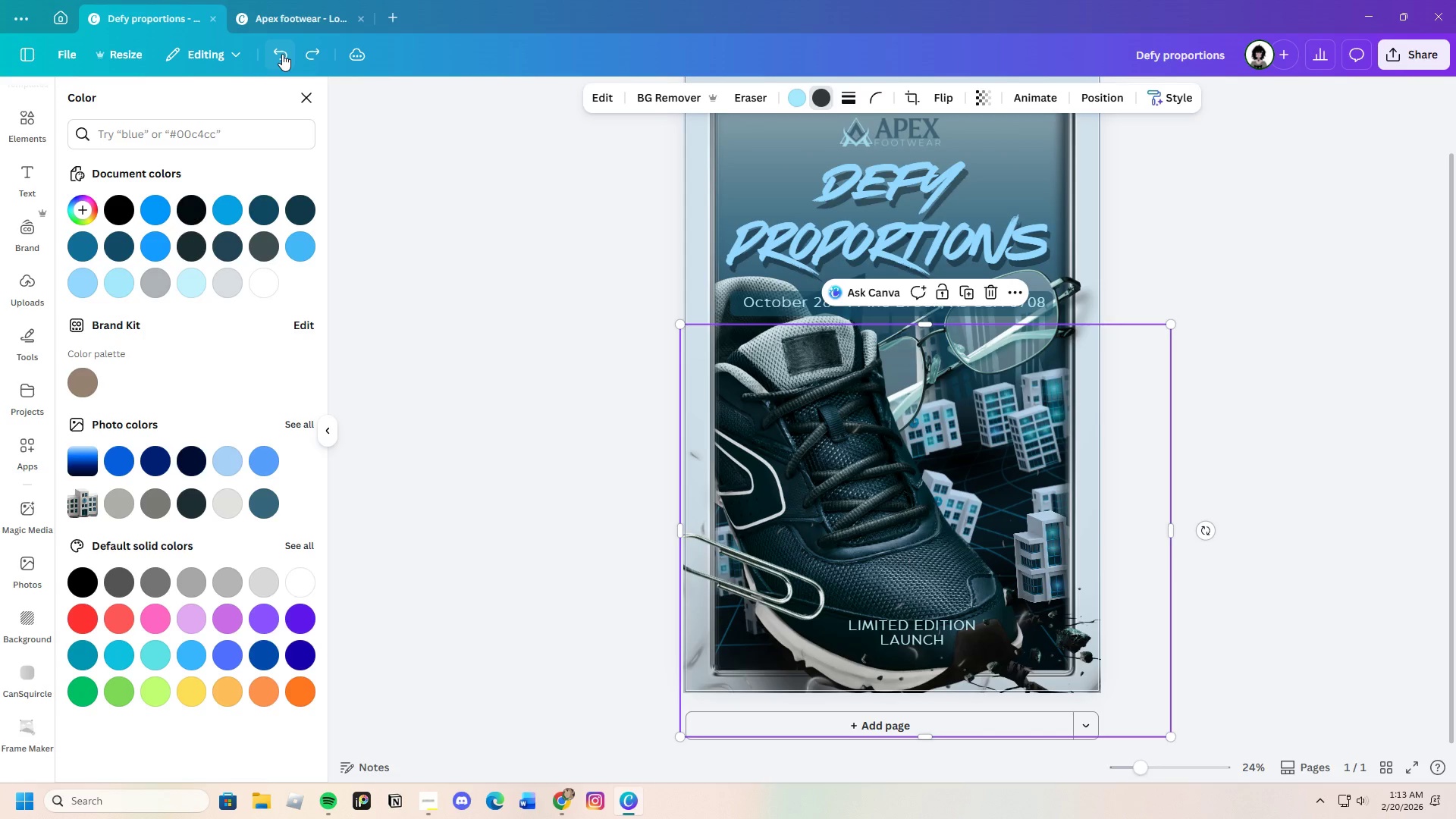 
left_click([282, 54])
 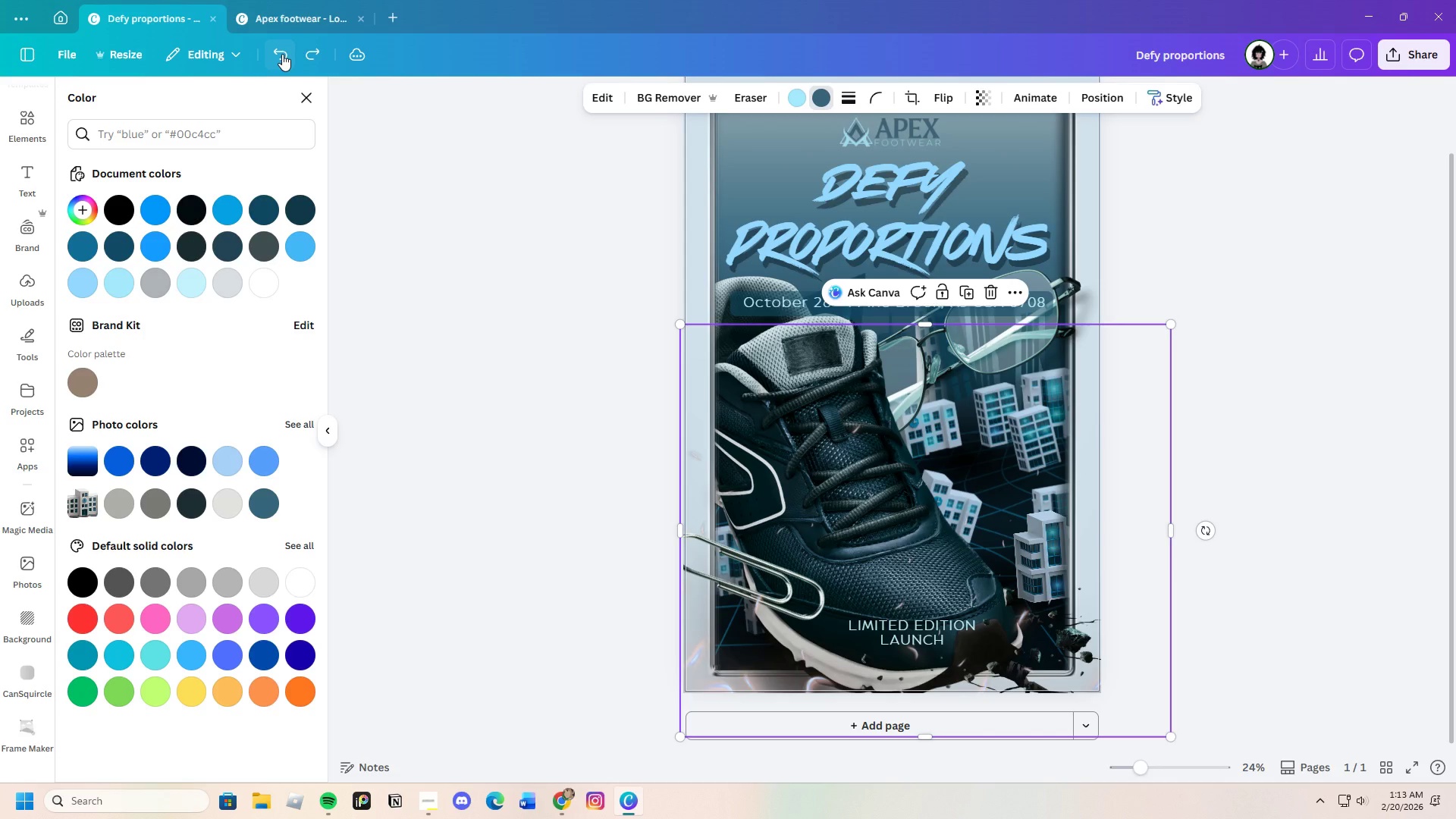 
left_click([282, 54])
 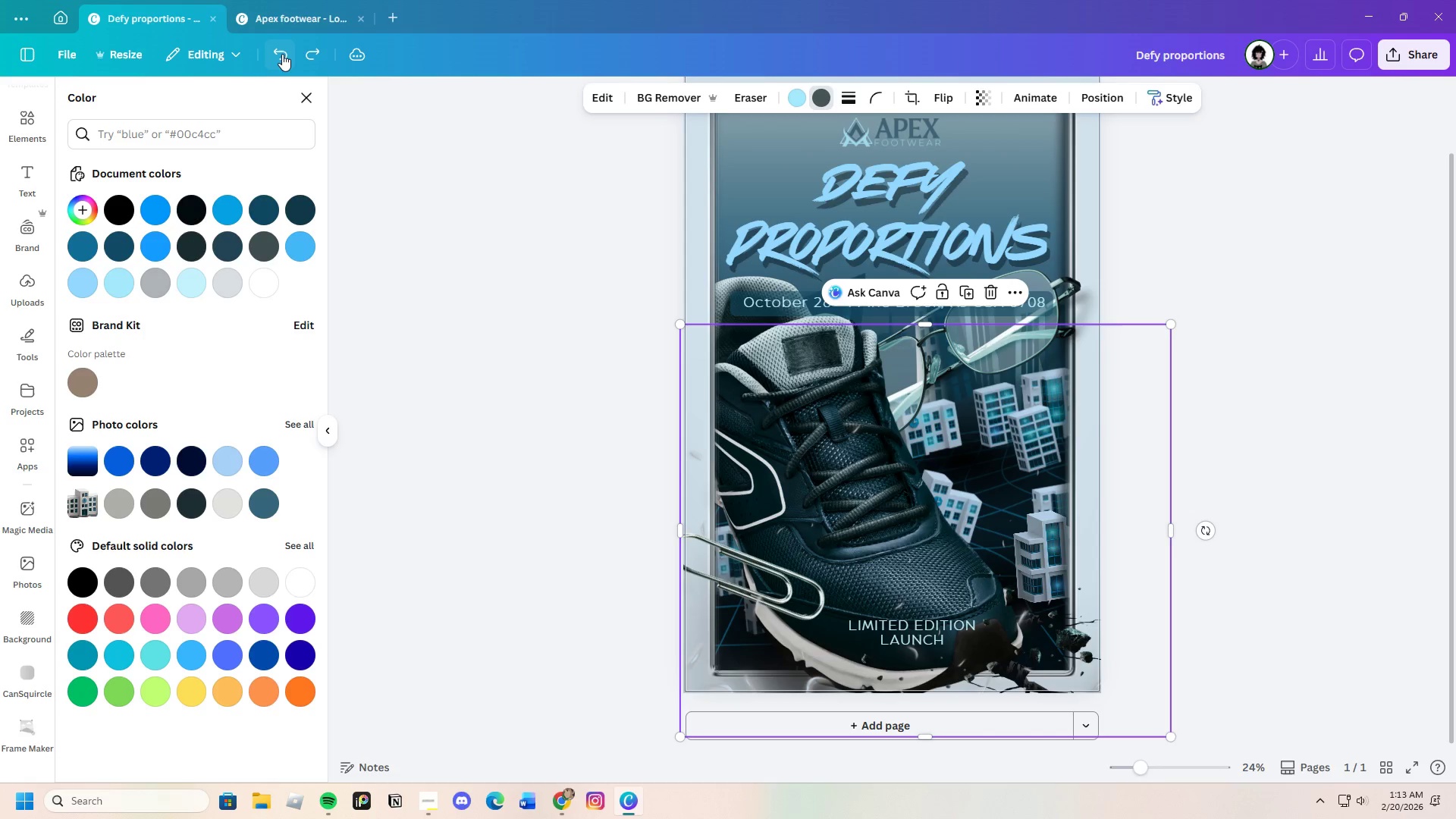 
double_click([282, 54])
 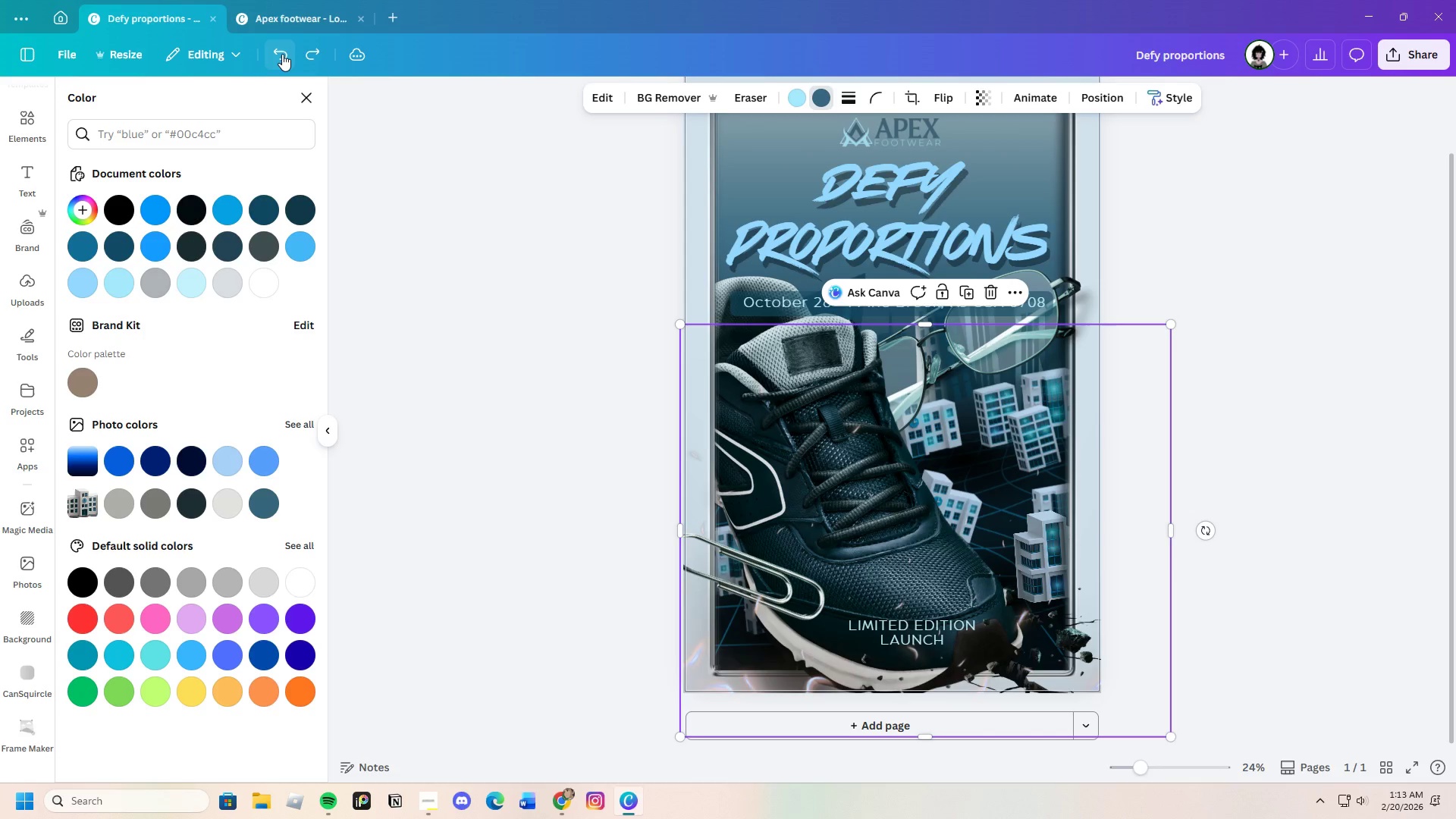 
triple_click([282, 54])
 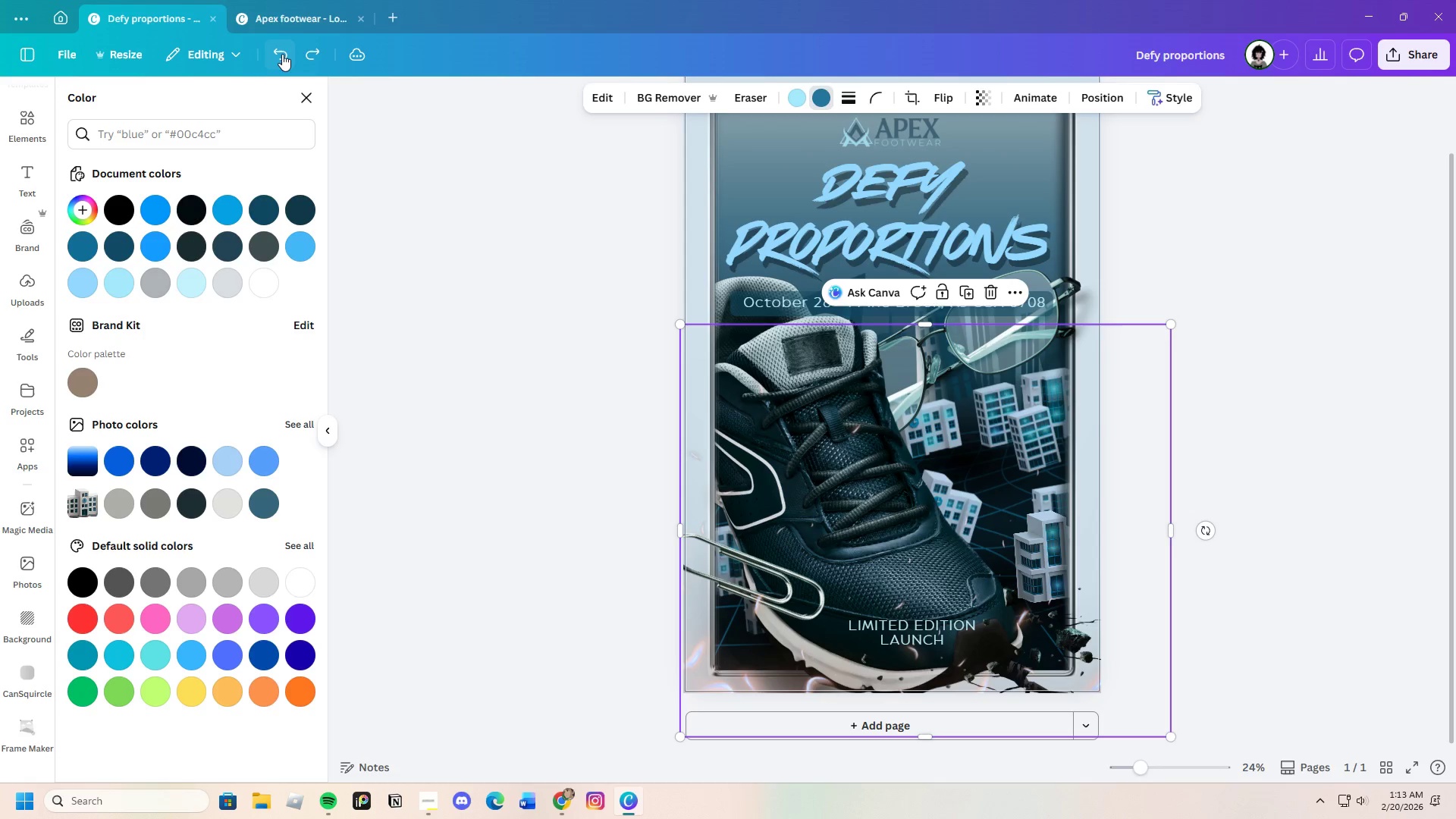 
triple_click([282, 54])
 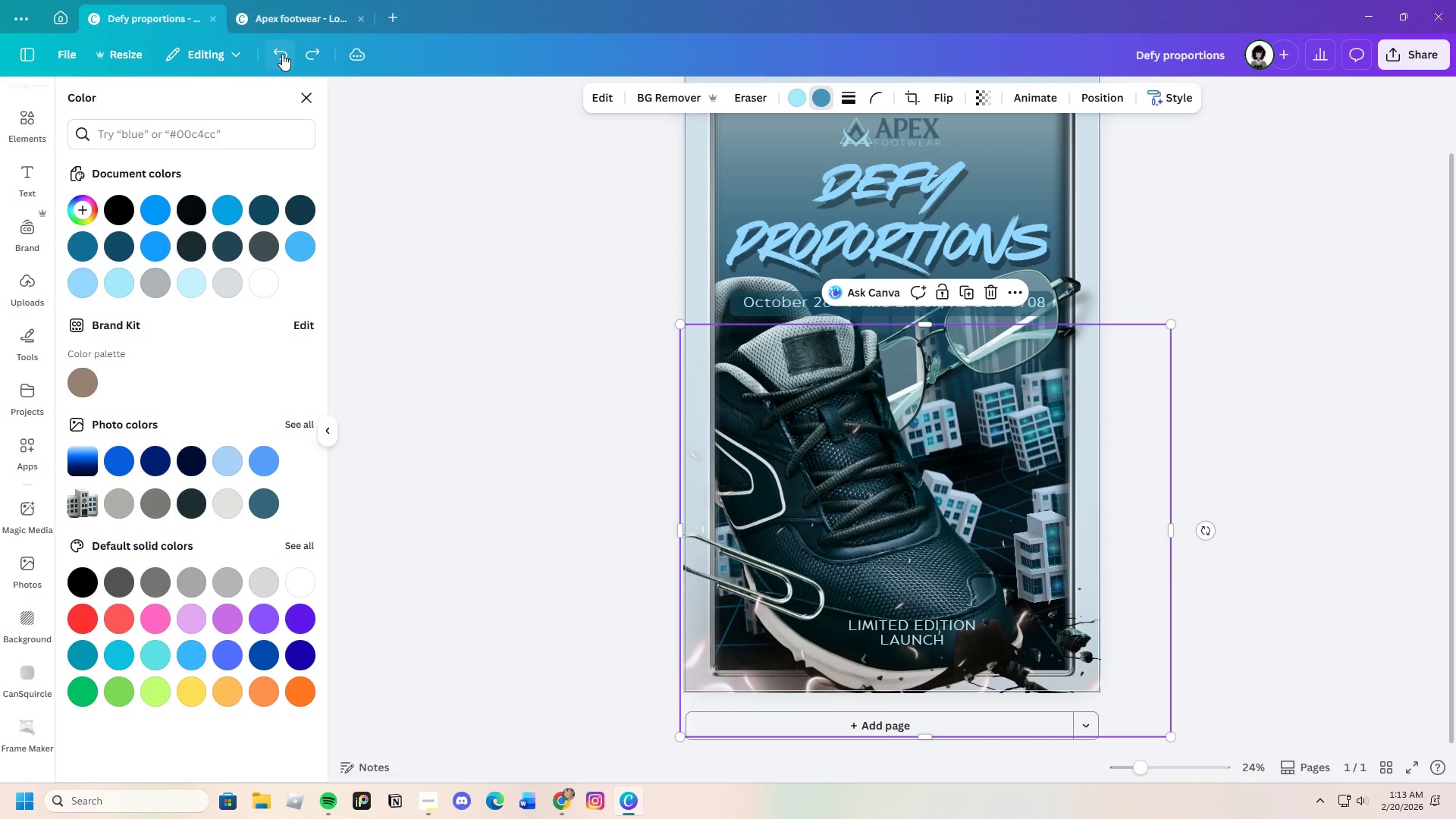 
left_click([282, 54])
 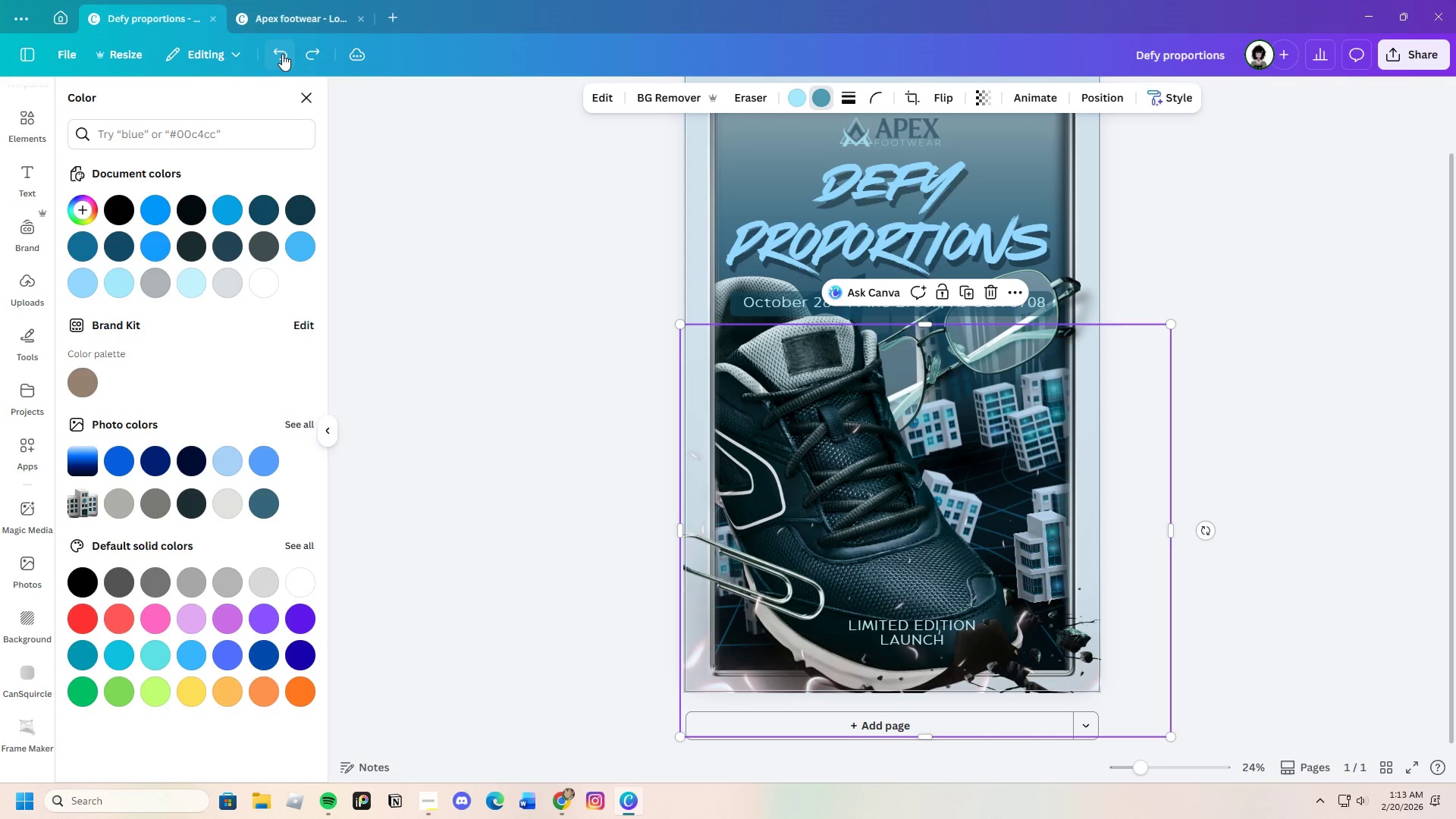 
left_click([282, 54])
 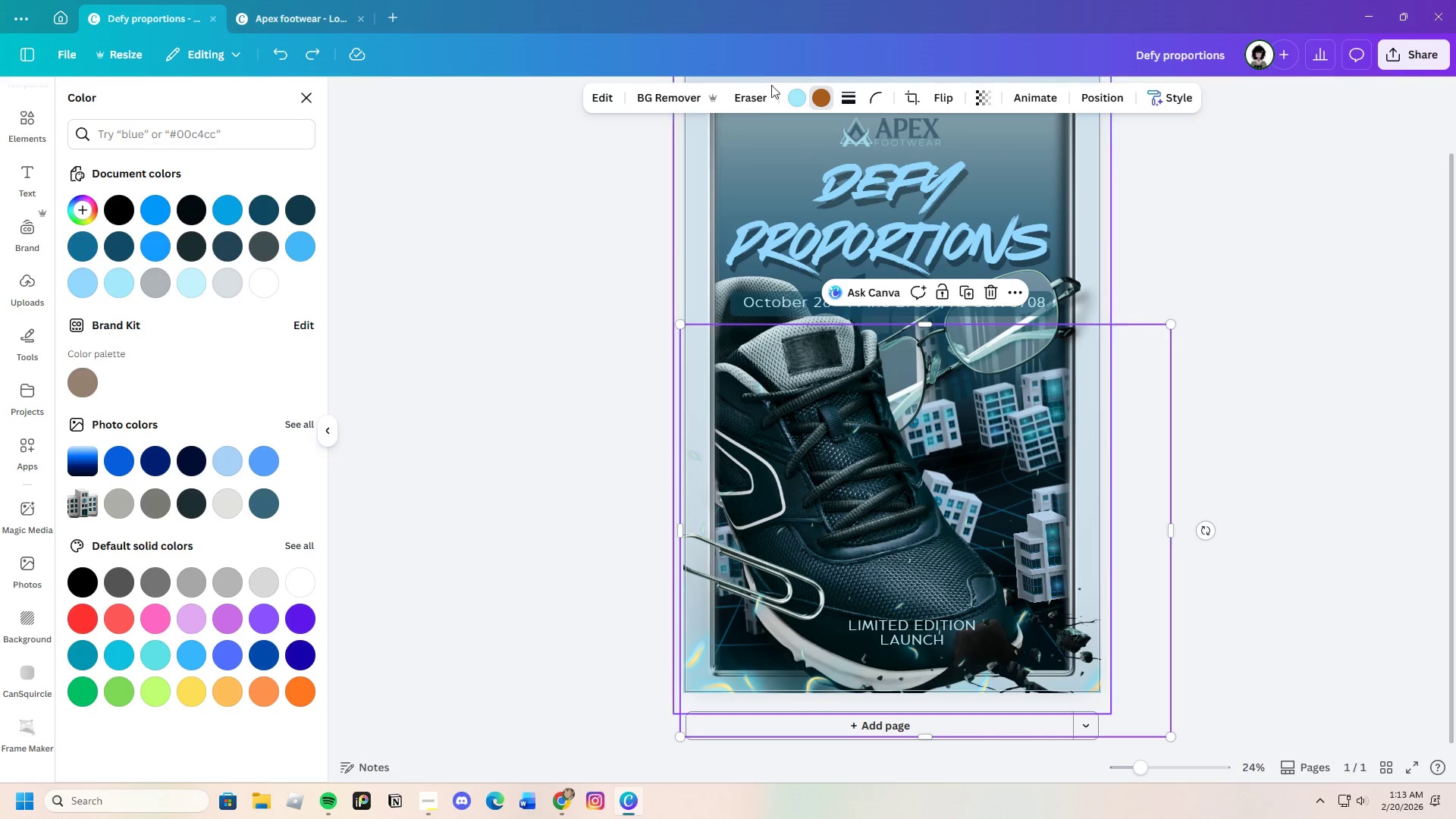 
left_click([792, 95])
 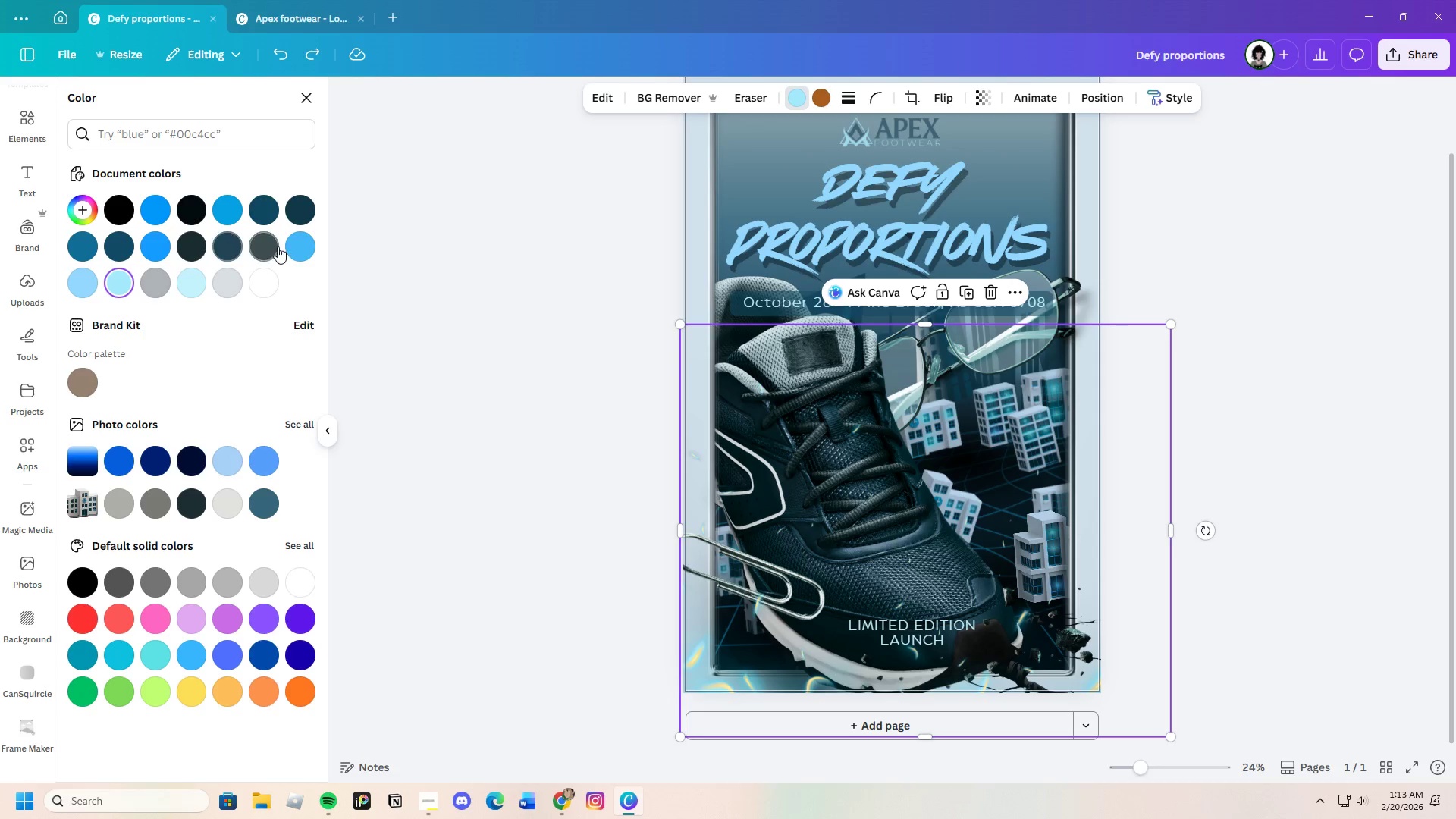 
left_click([295, 244])
 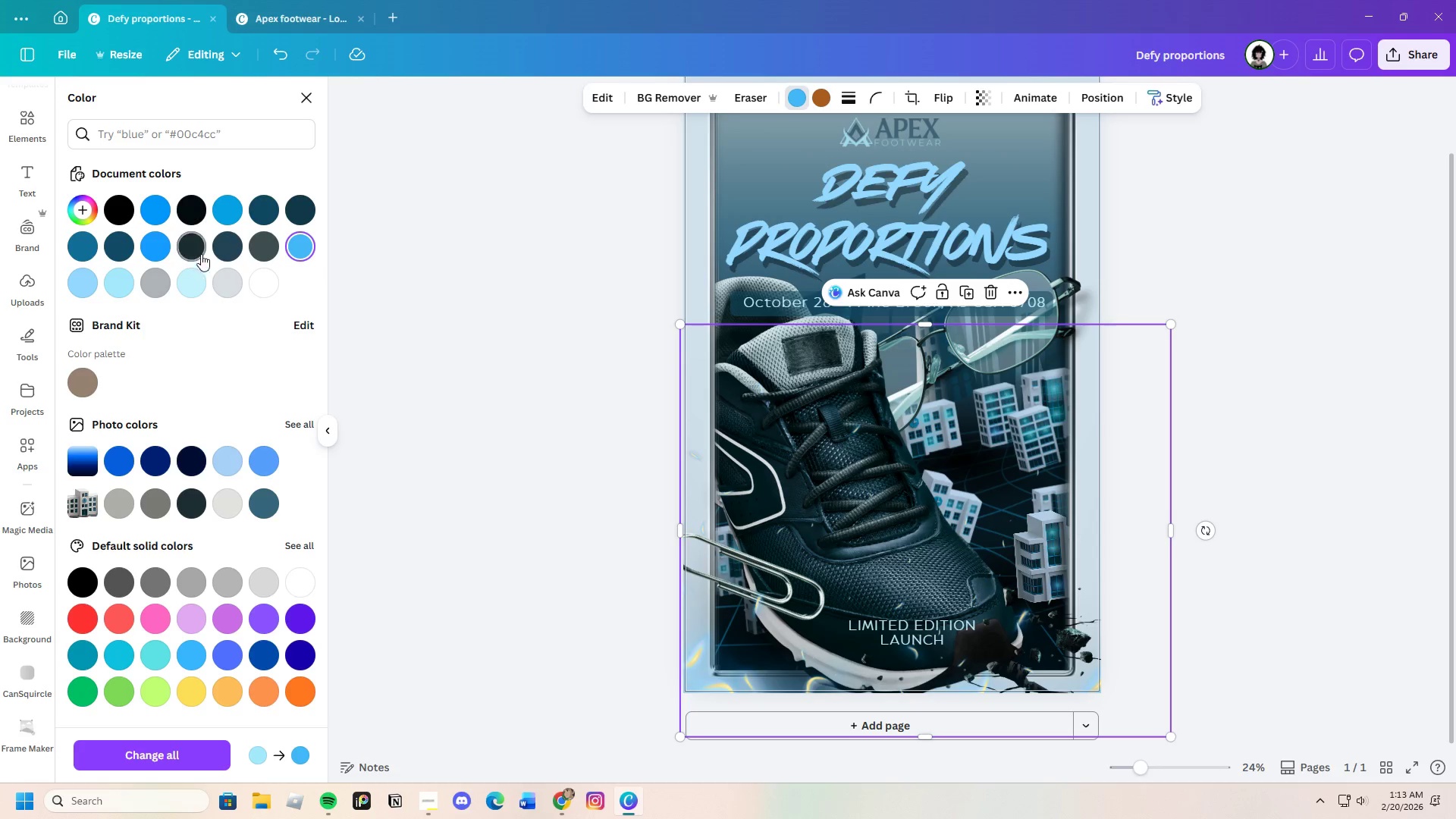 
left_click([227, 212])
 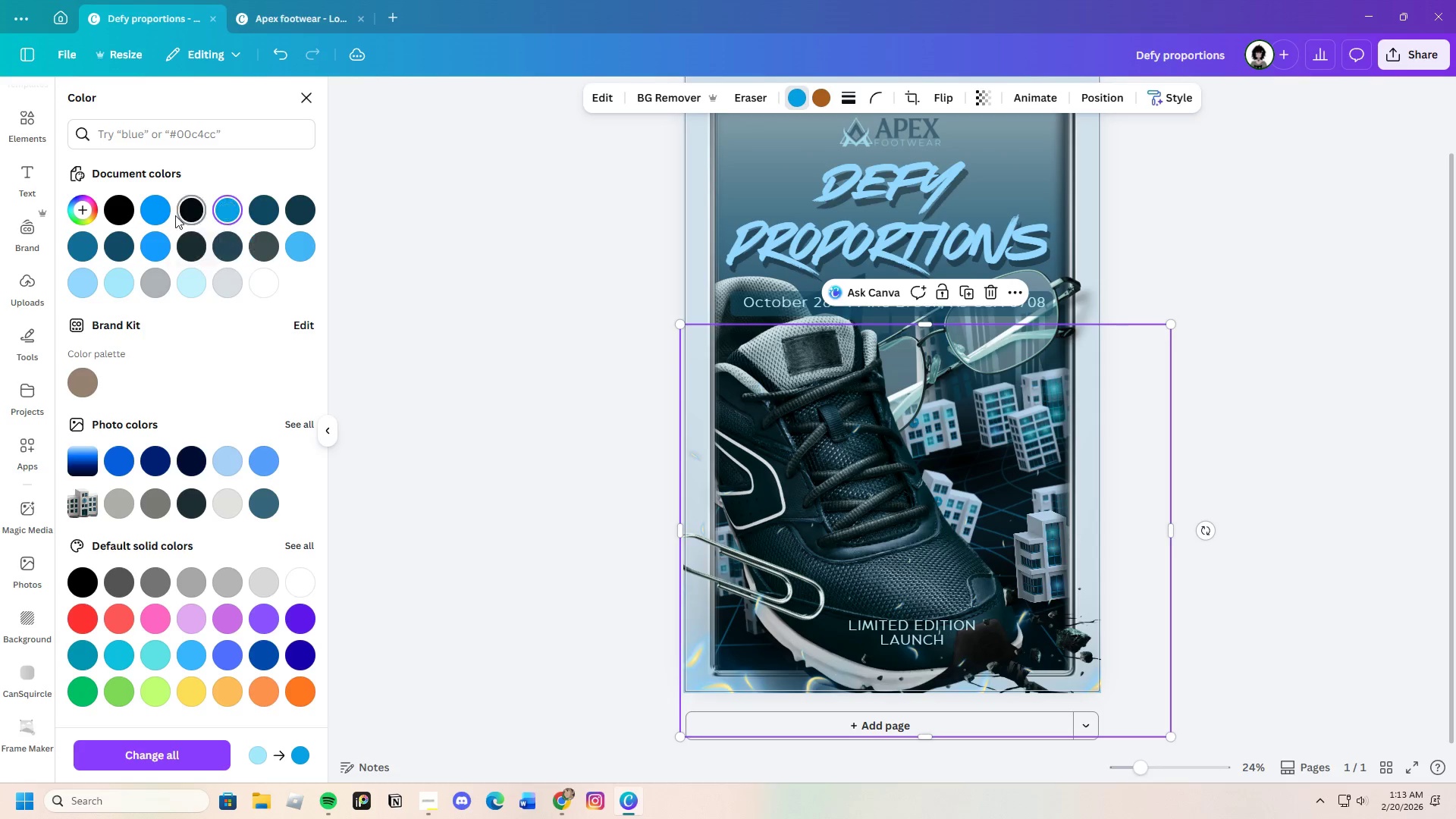 
left_click([165, 212])
 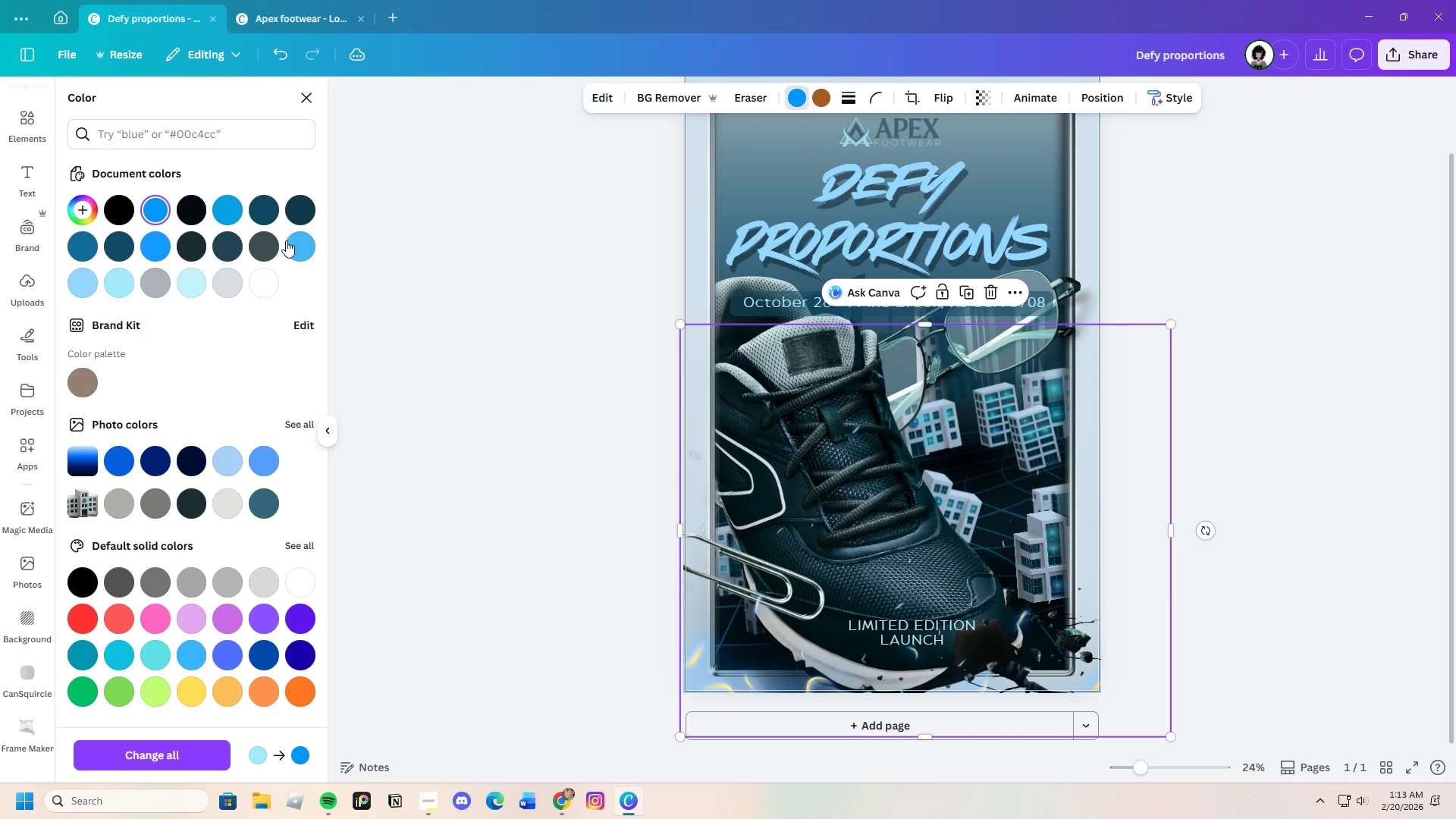 
left_click([302, 240])
 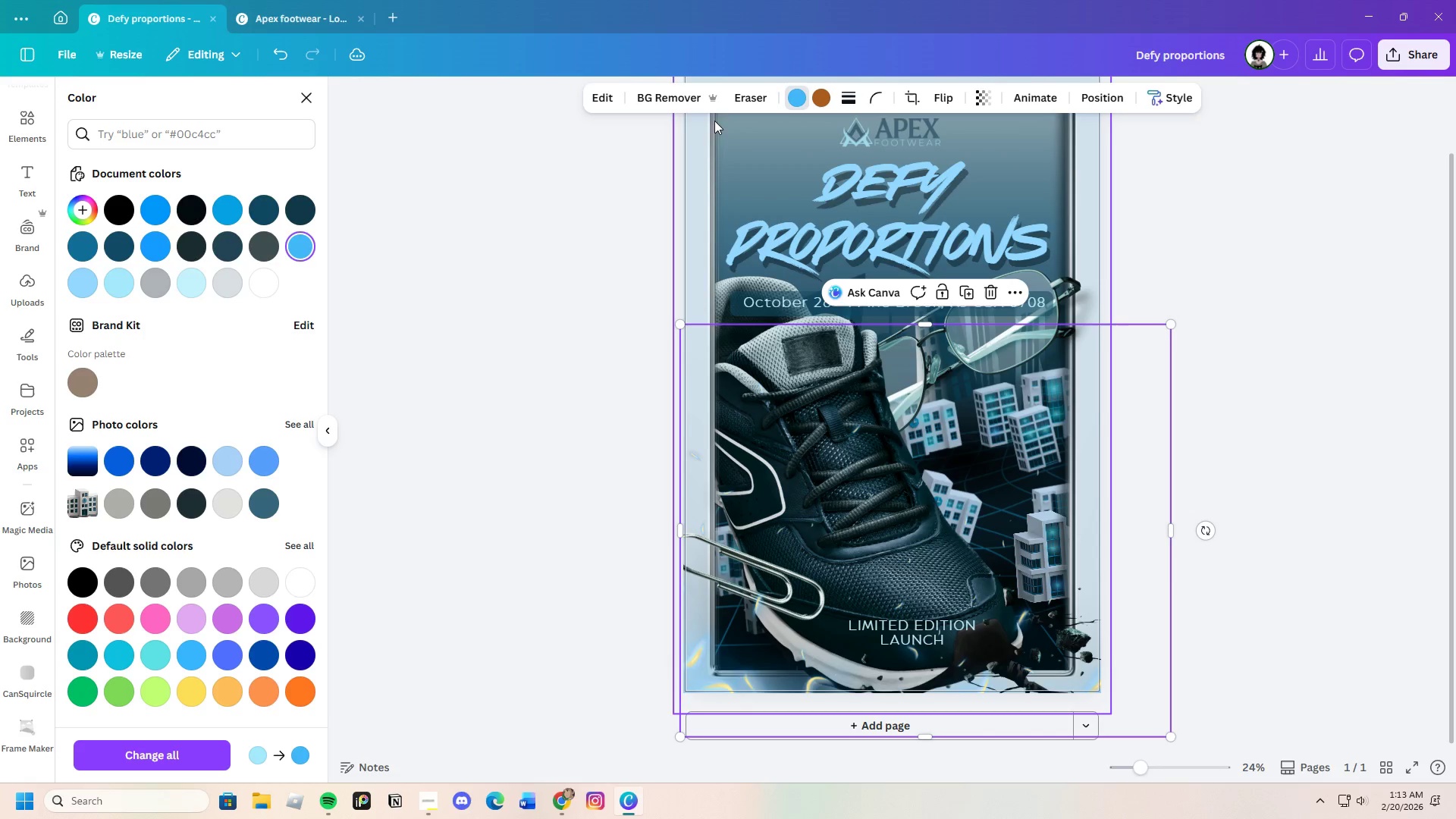 
left_click([823, 102])
 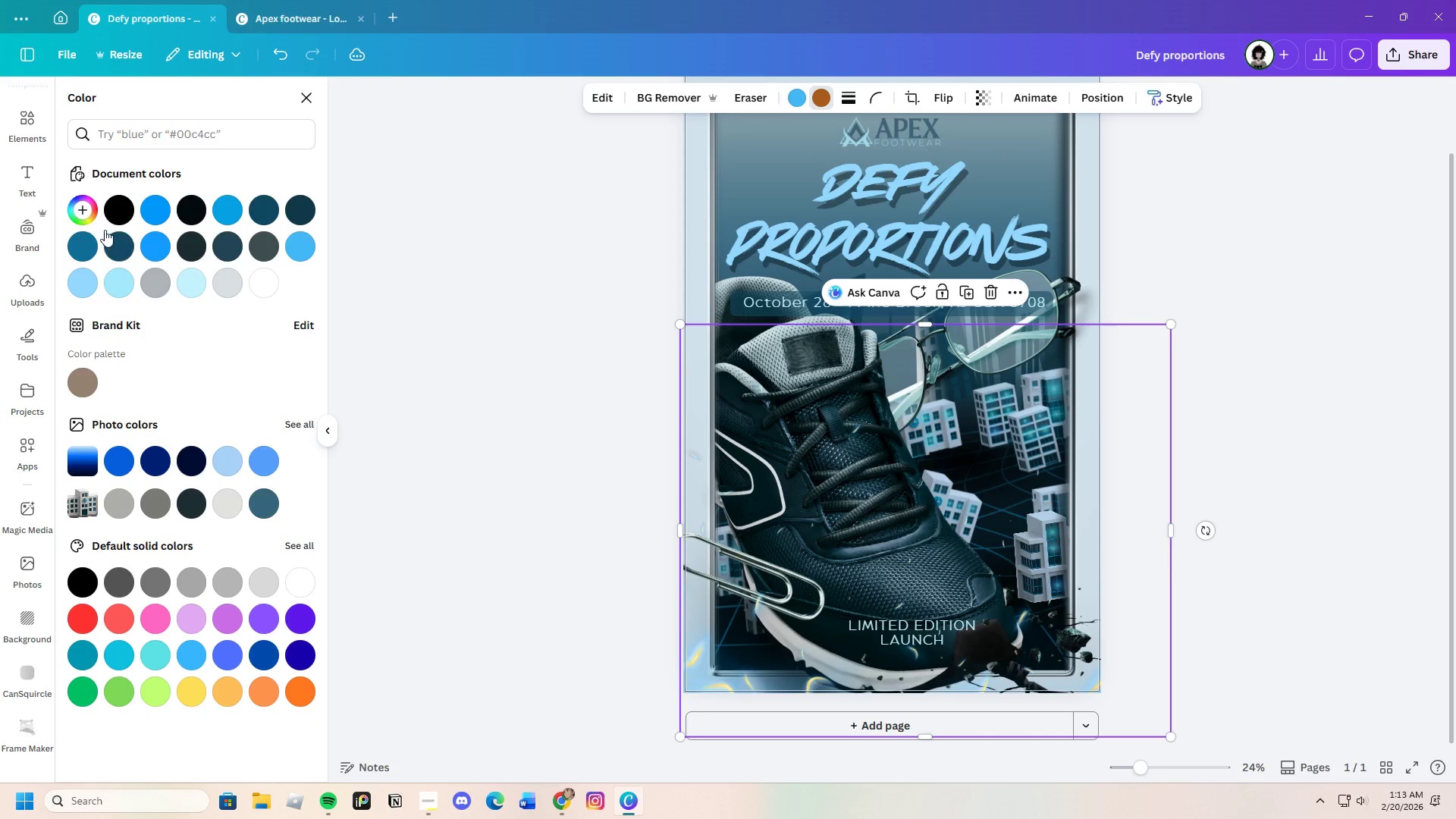 
left_click([79, 204])
 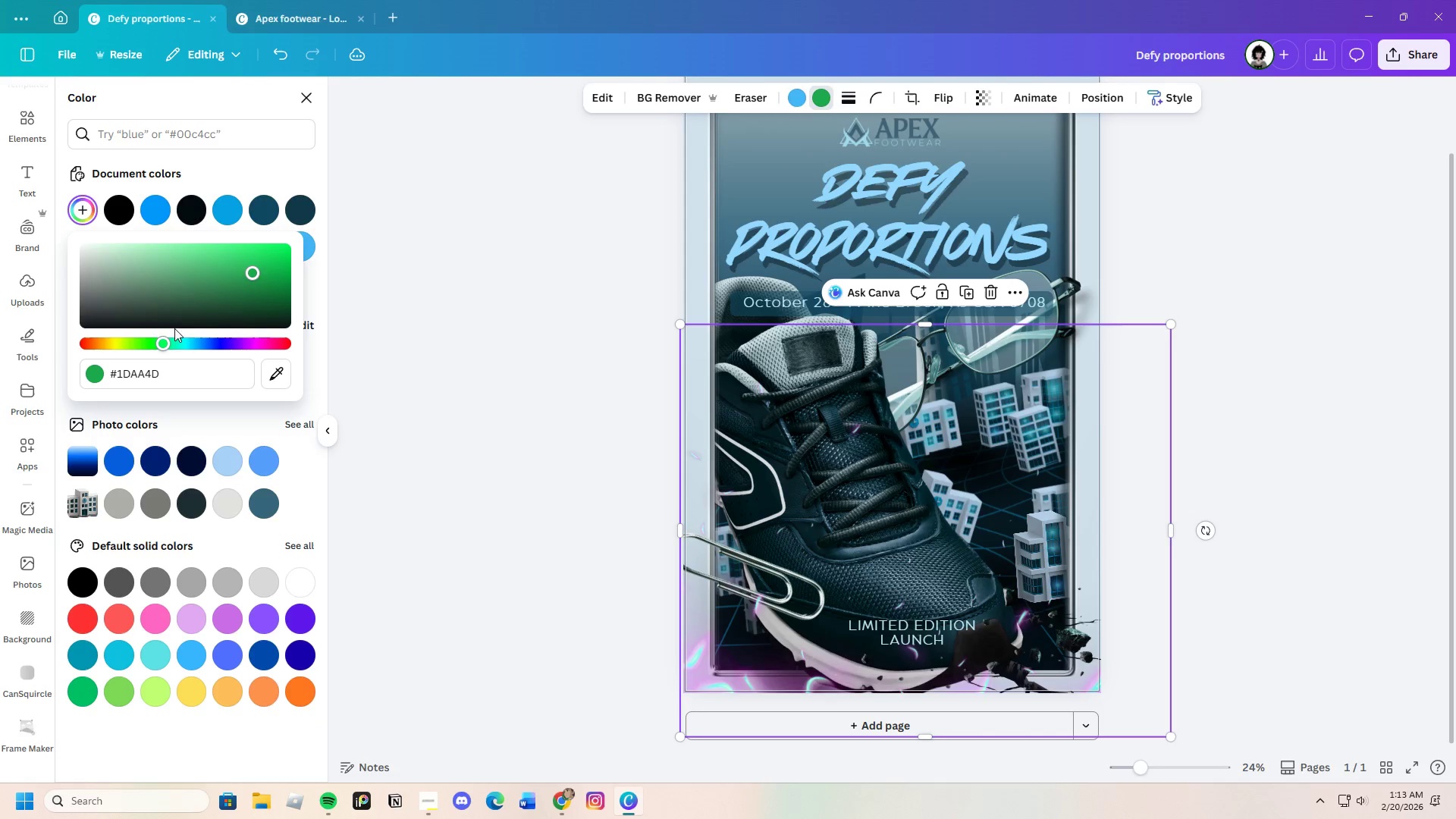 
left_click_drag(start_coordinate=[188, 278], to_coordinate=[234, 280])
 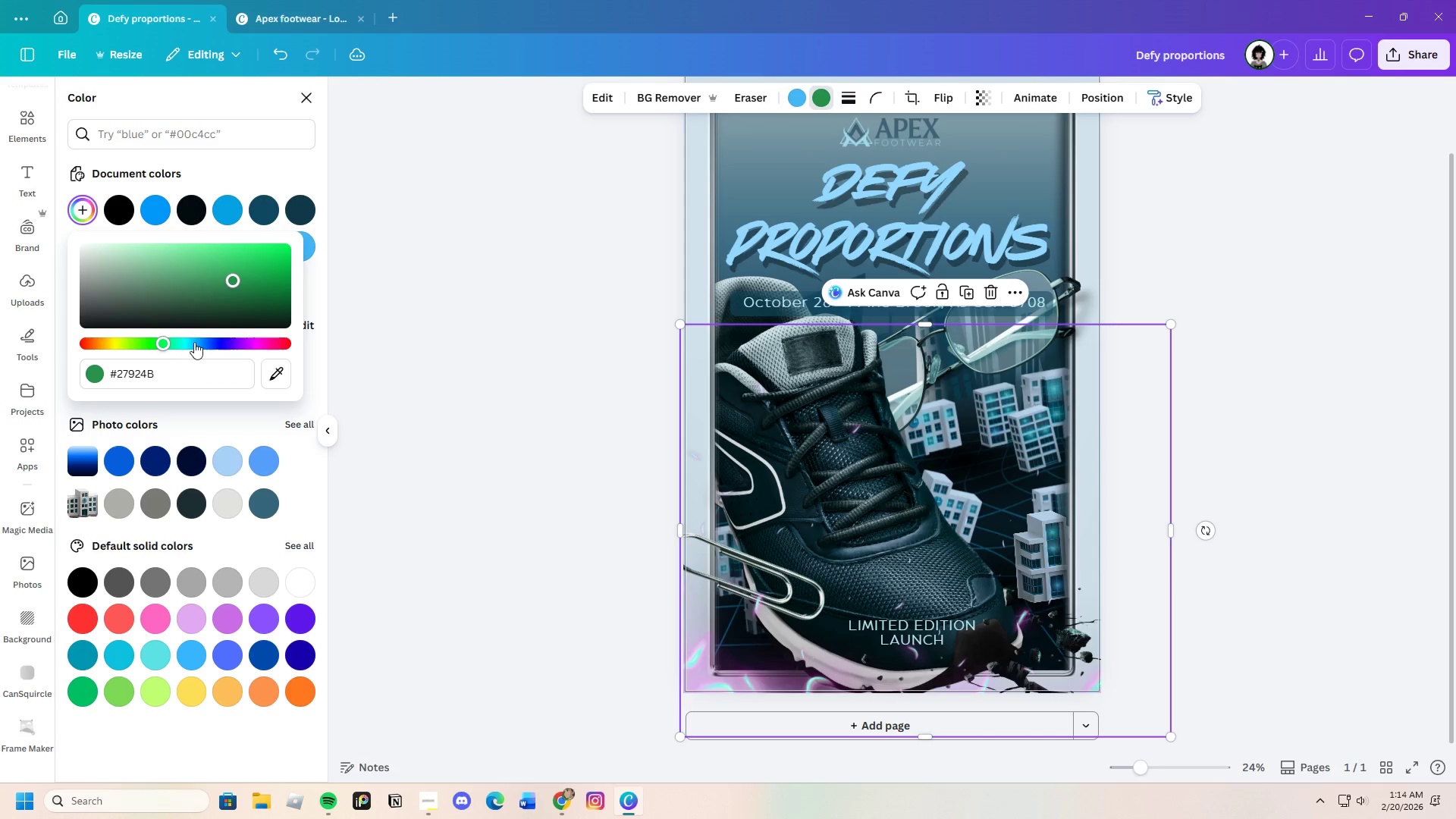 
left_click([195, 340])
 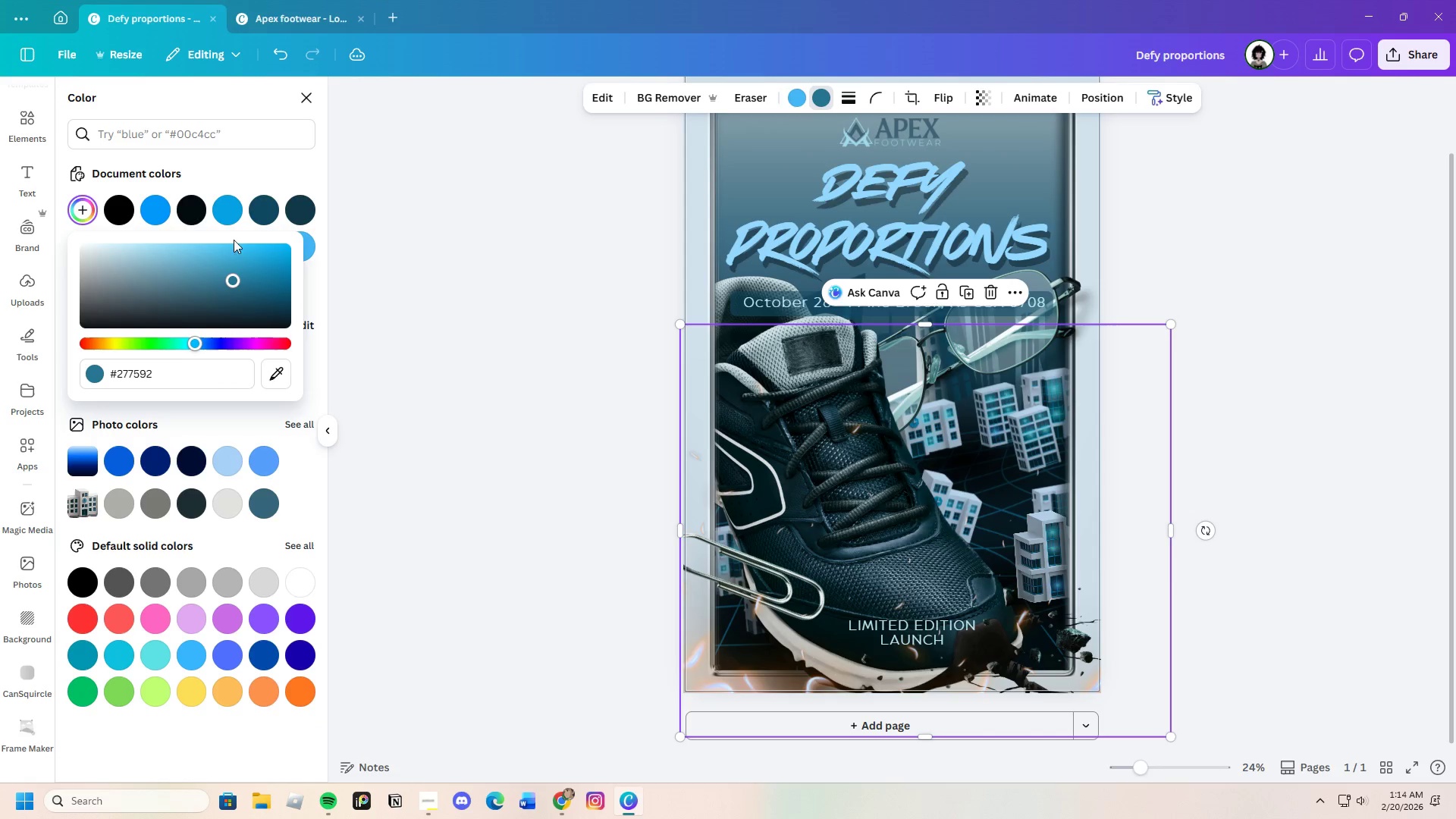 
left_click_drag(start_coordinate=[234, 240], to_coordinate=[204, 246])
 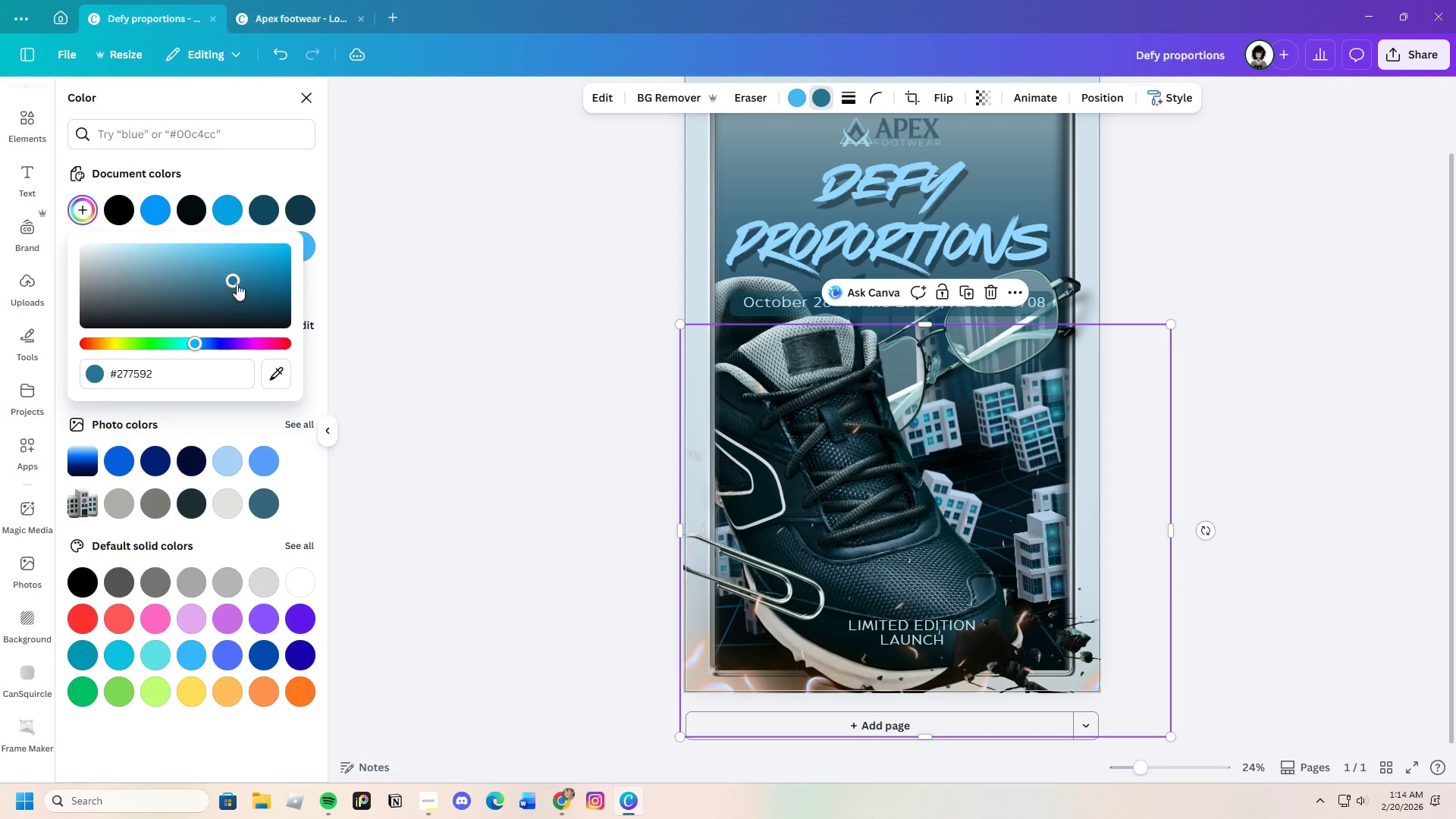 
left_click_drag(start_coordinate=[238, 280], to_coordinate=[226, 299])
 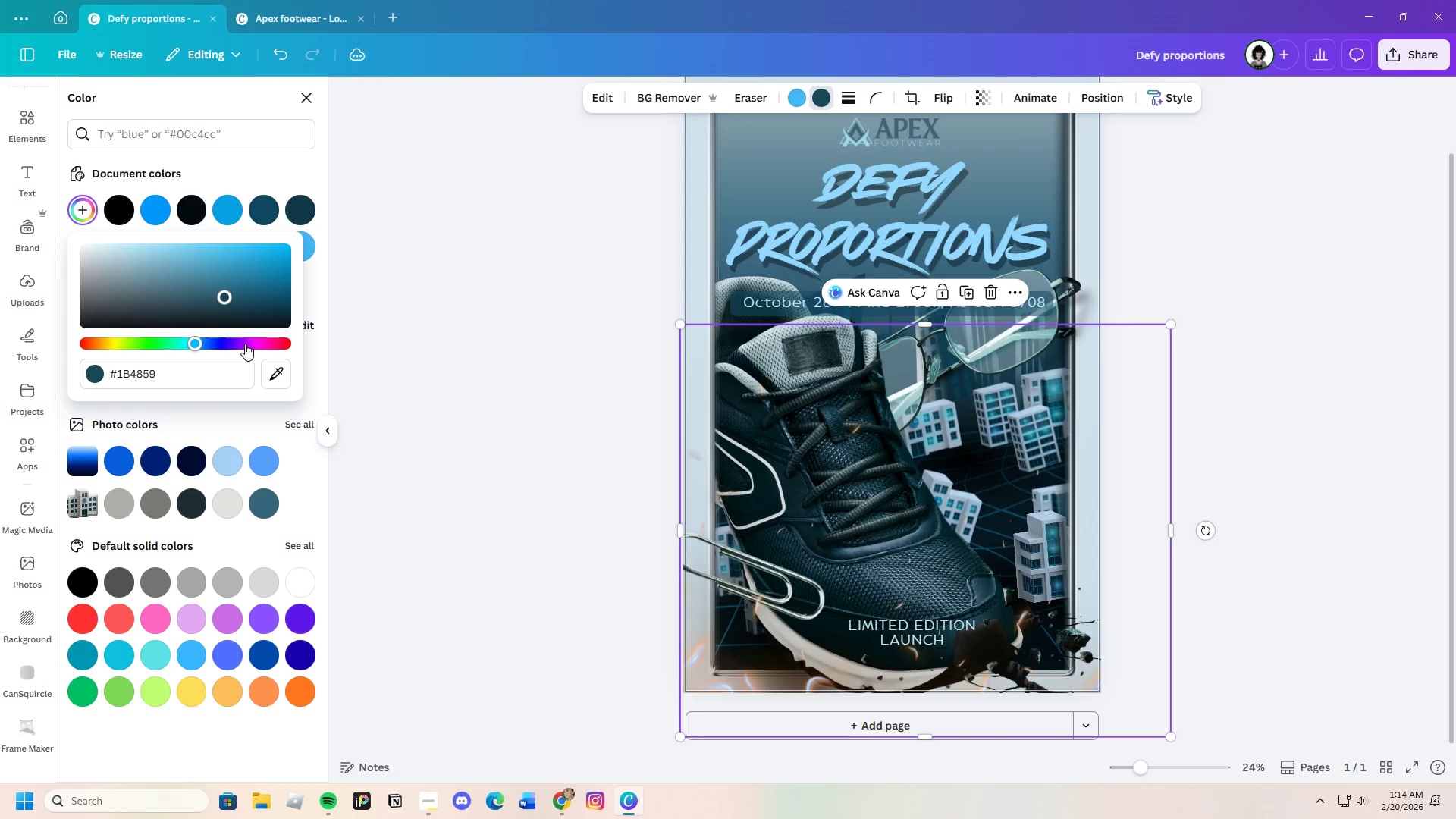 
left_click([246, 344])
 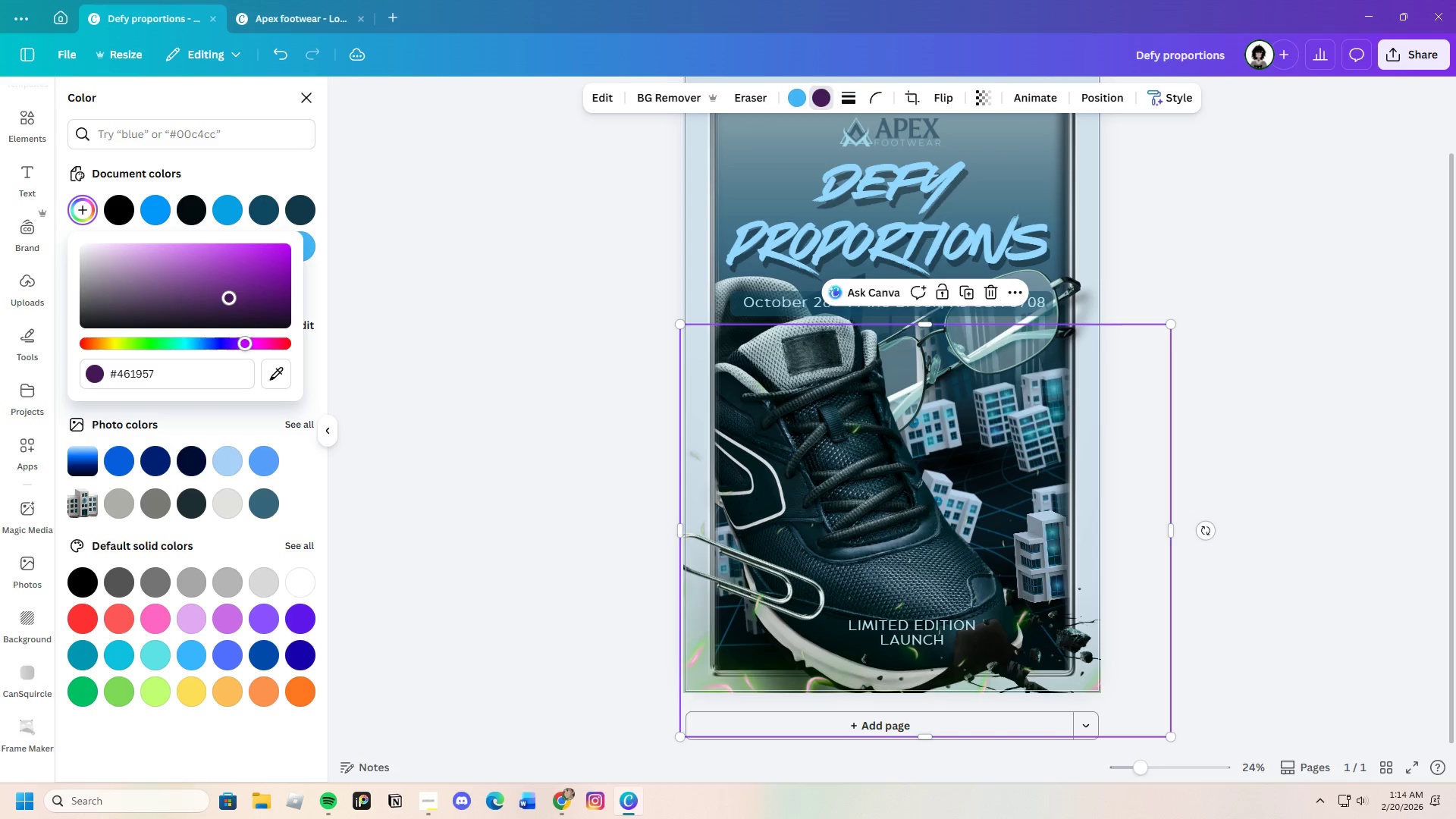 
left_click_drag(start_coordinate=[231, 300], to_coordinate=[112, 290])
 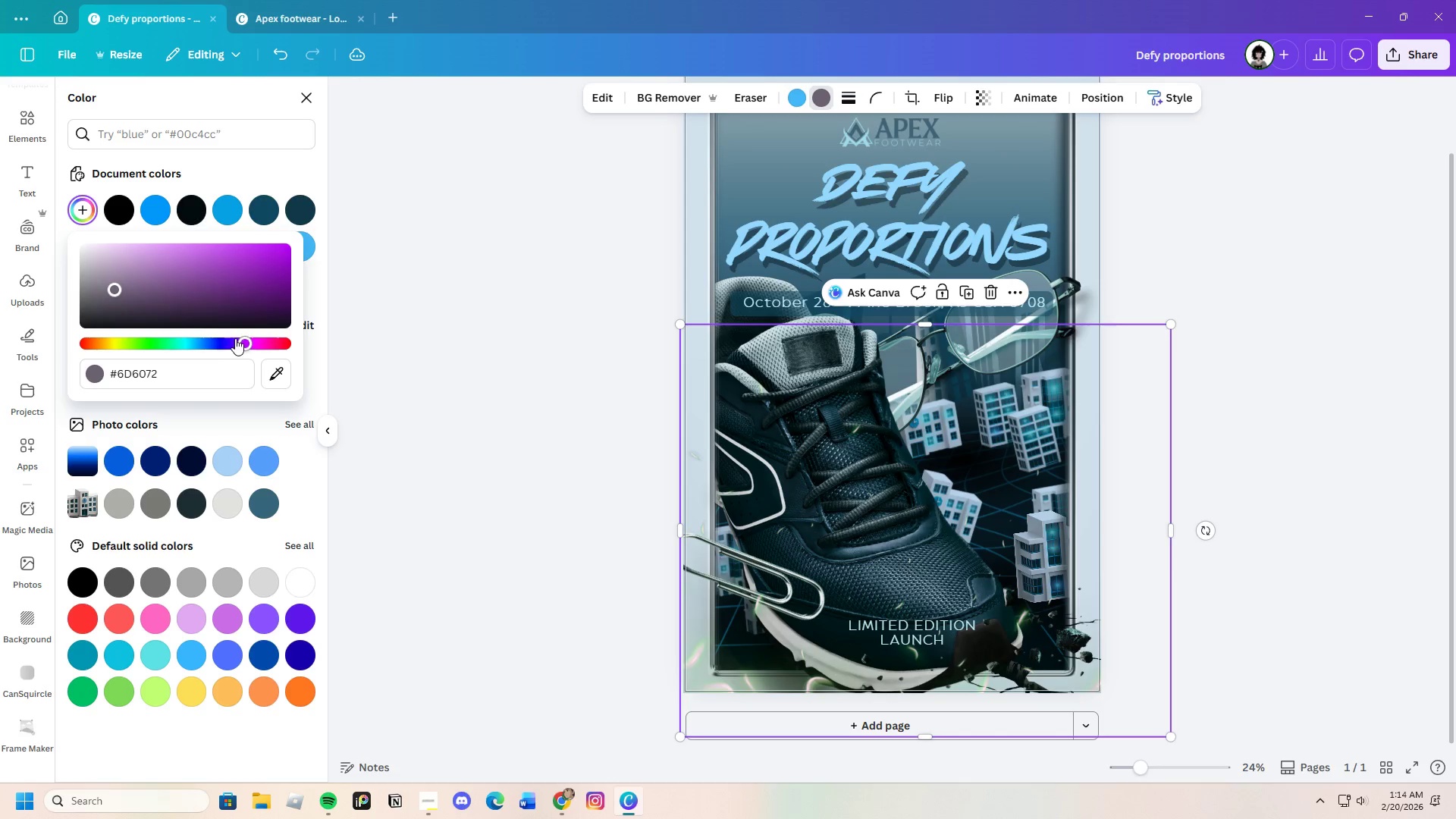 
left_click_drag(start_coordinate=[235, 338], to_coordinate=[217, 340])
 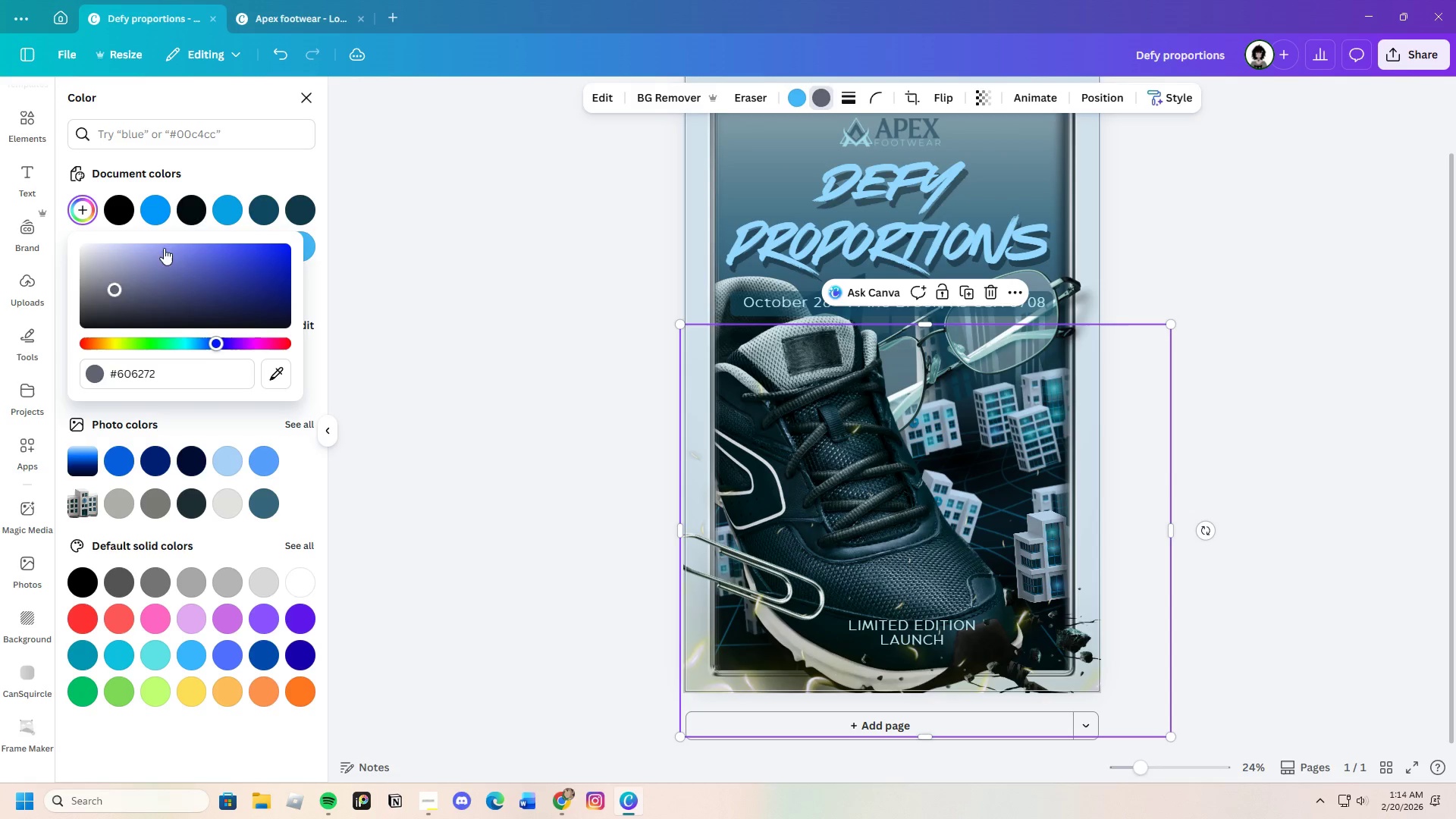 
left_click_drag(start_coordinate=[164, 249], to_coordinate=[132, 342])
 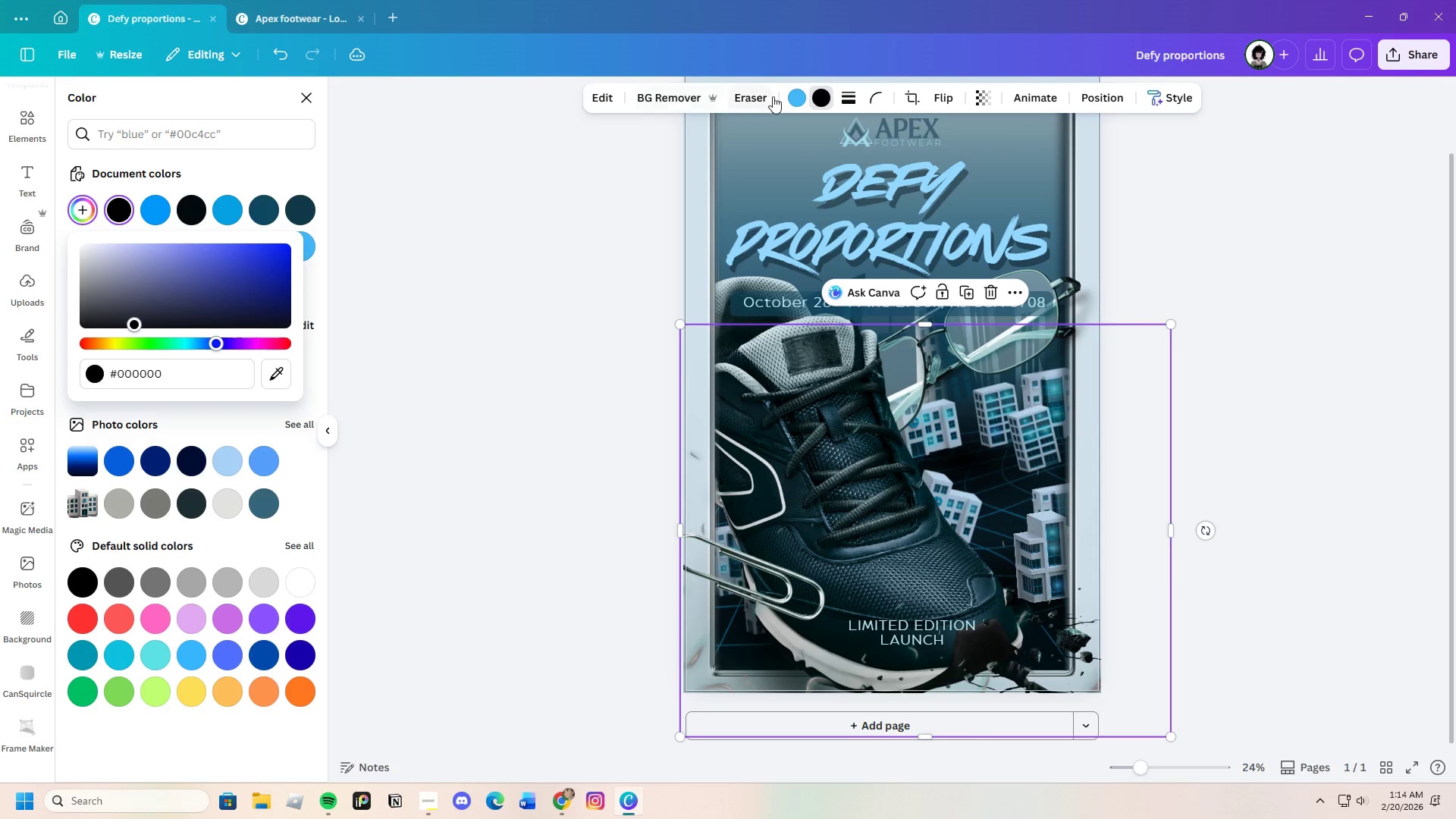 
left_click([793, 96])
 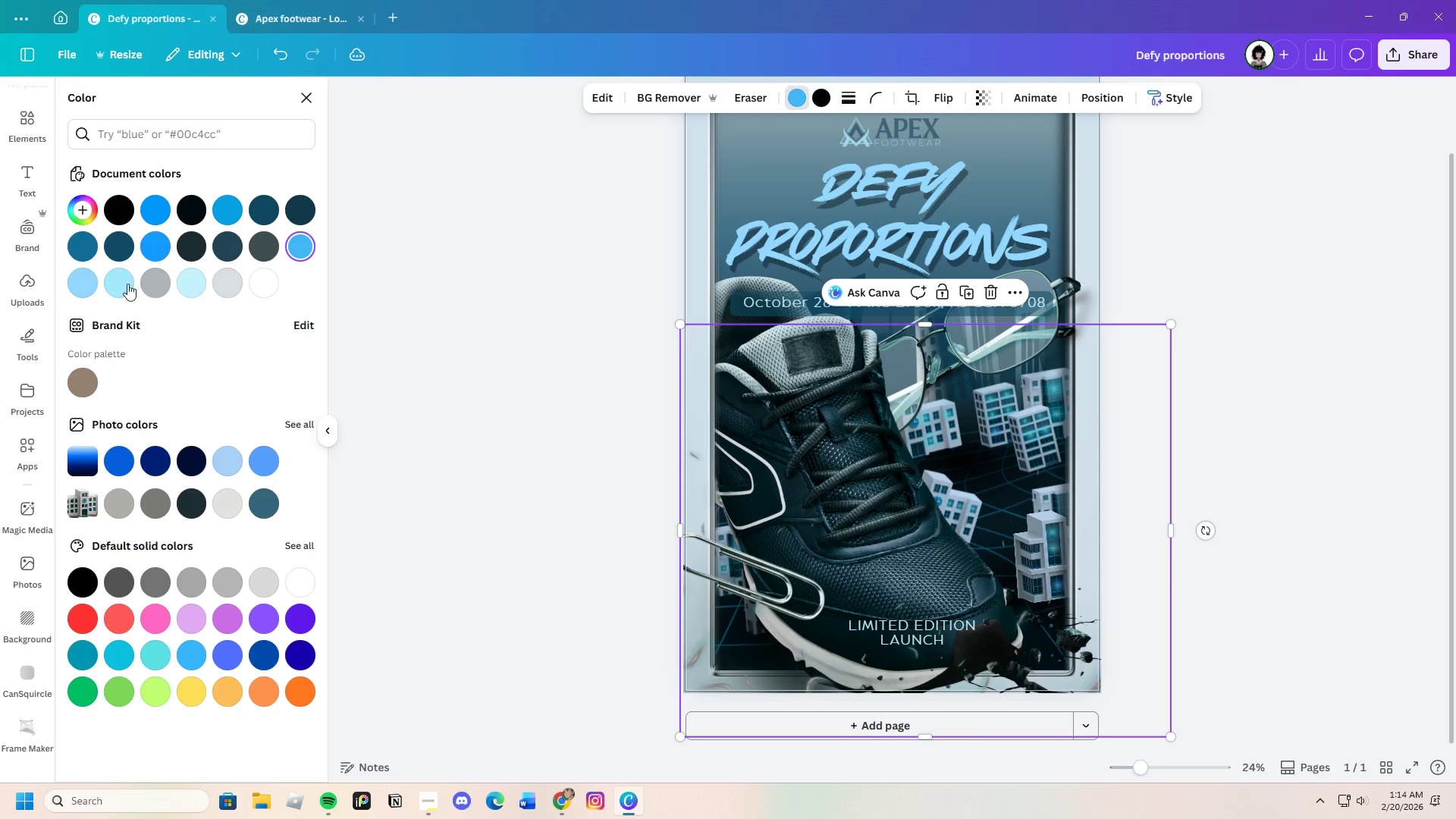 
left_click([114, 285])
 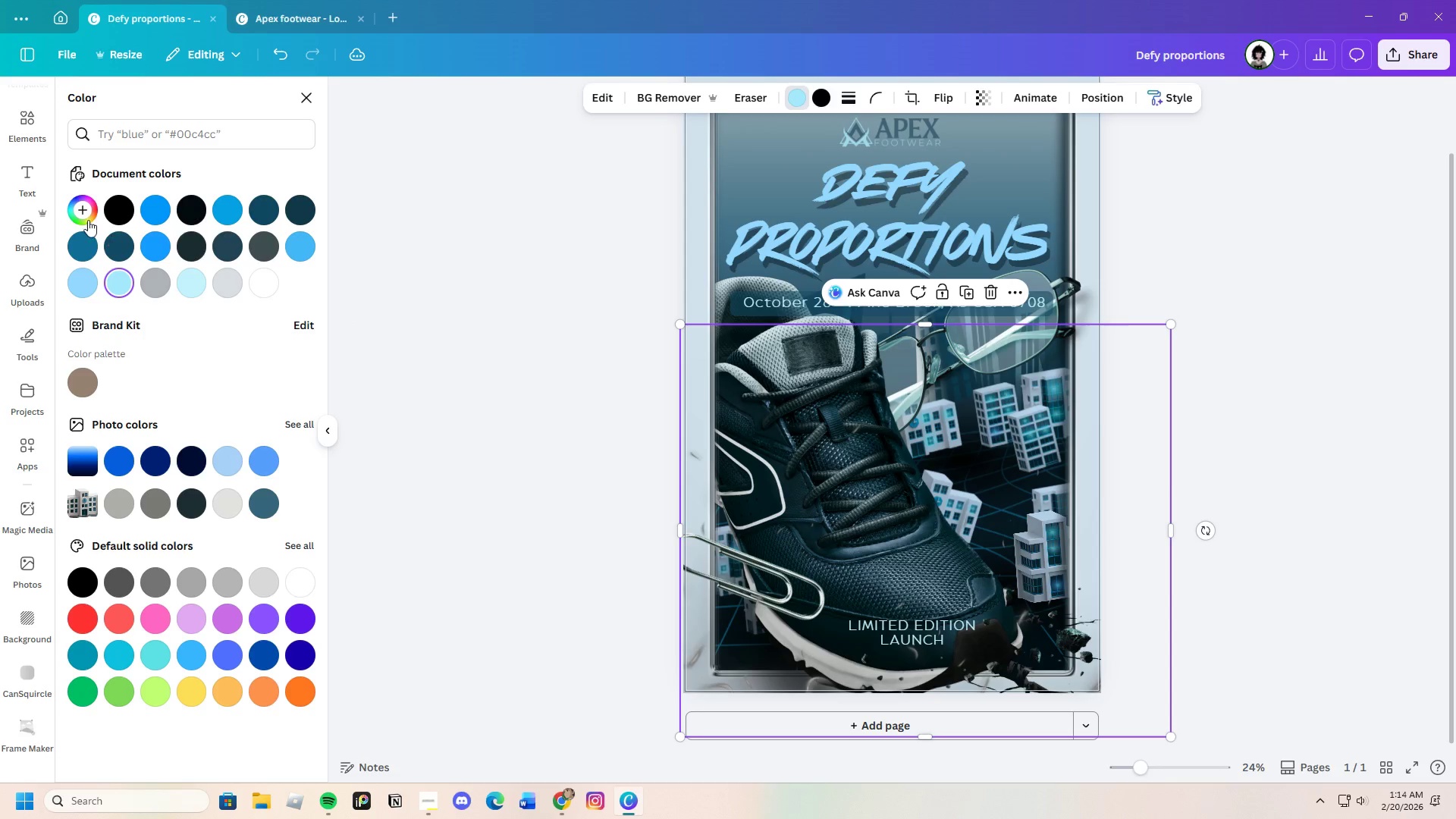 
left_click([80, 207])
 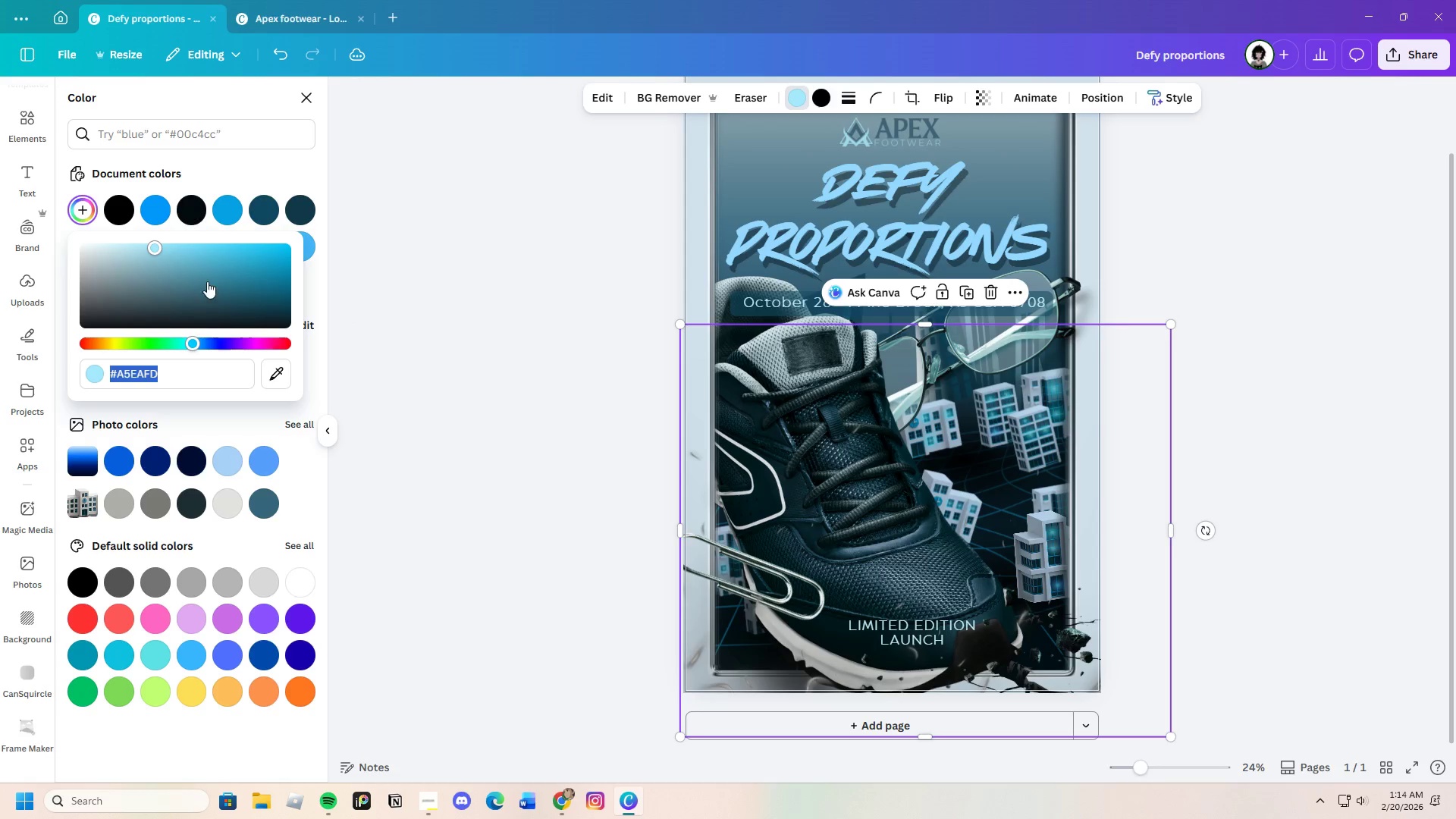 
left_click_drag(start_coordinate=[207, 277], to_coordinate=[240, 331])
 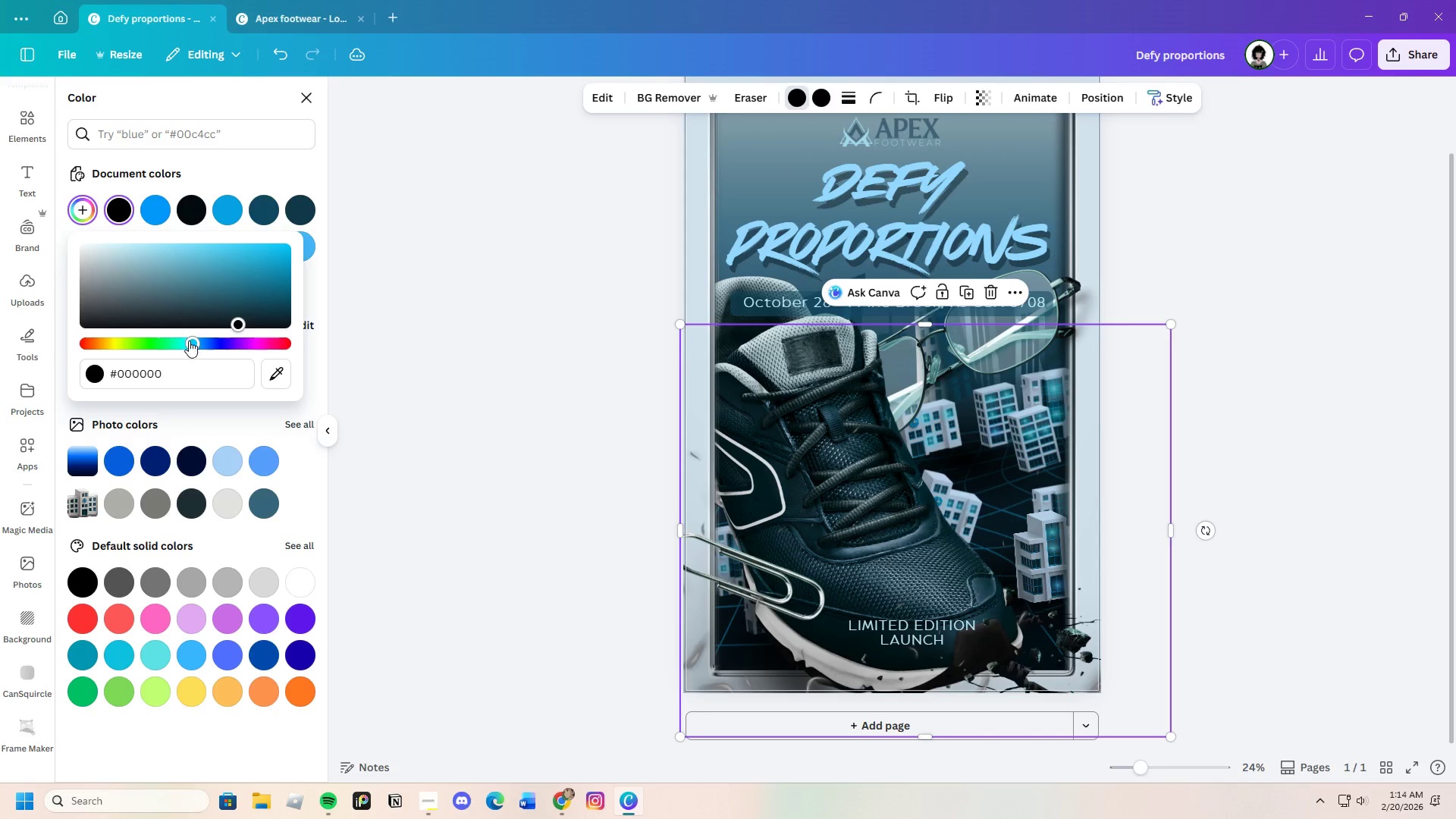 
left_click_drag(start_coordinate=[202, 344], to_coordinate=[143, 348])
 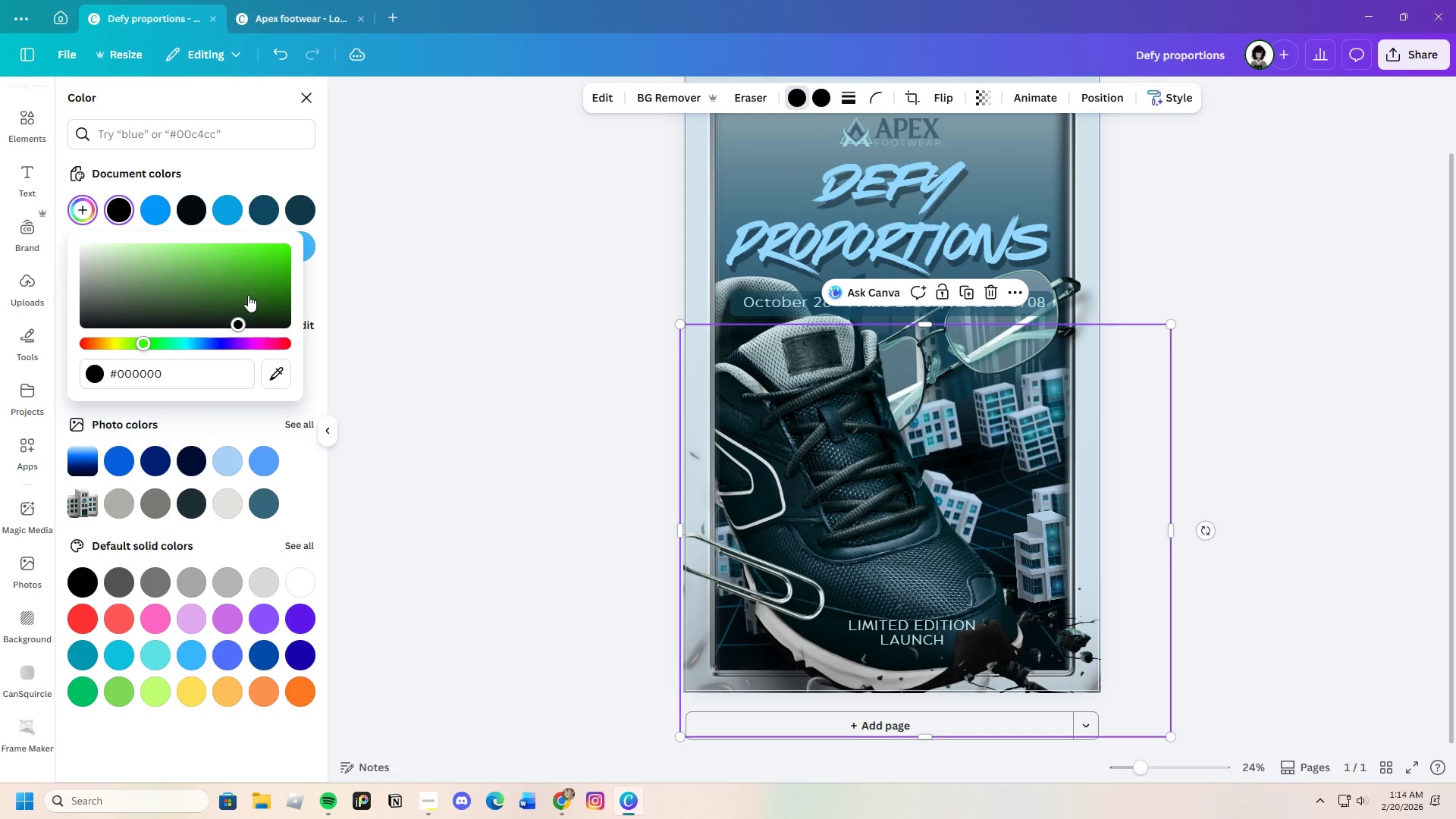 
left_click_drag(start_coordinate=[248, 295], to_coordinate=[146, 312])
 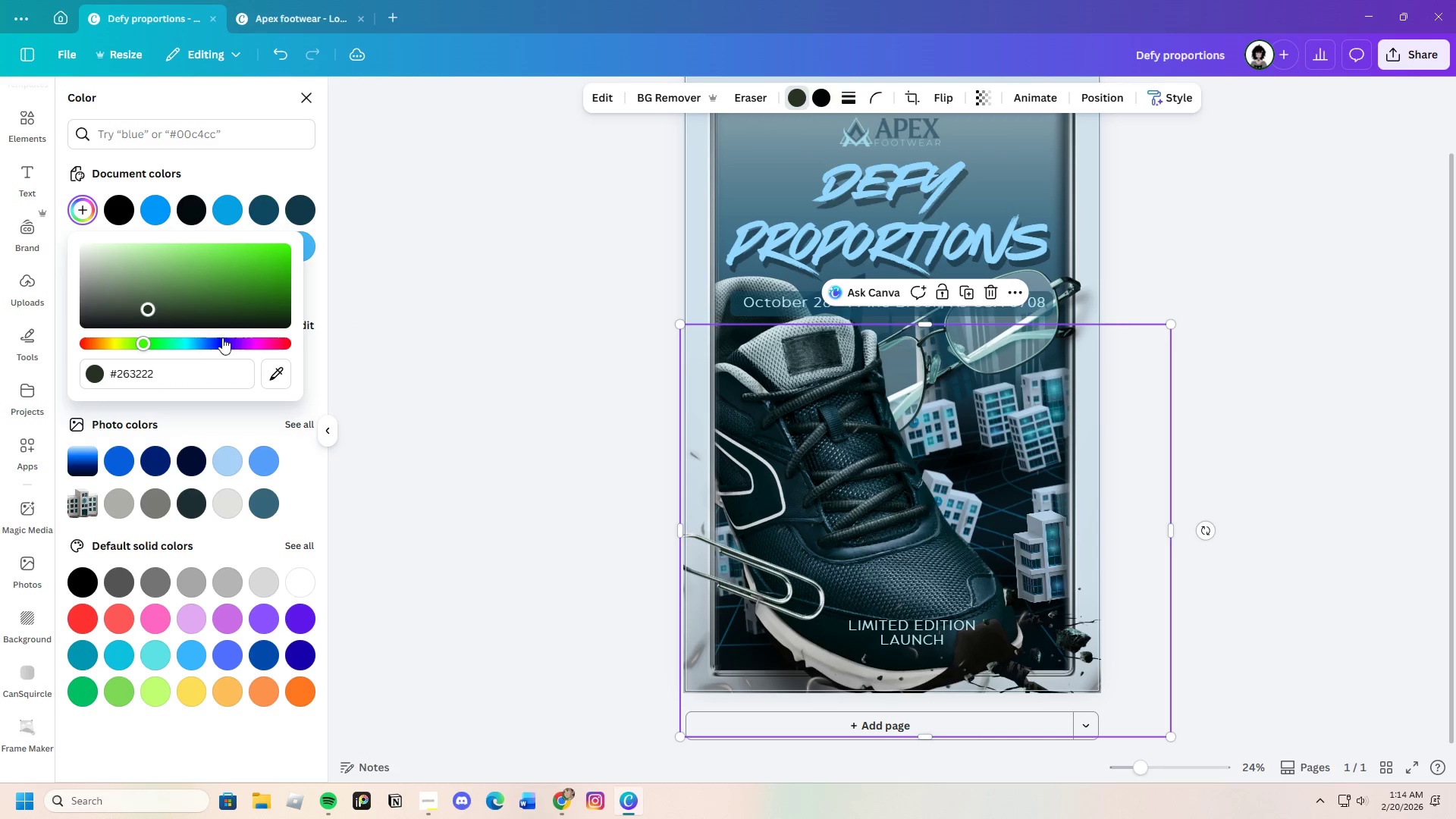 
left_click([219, 340])
 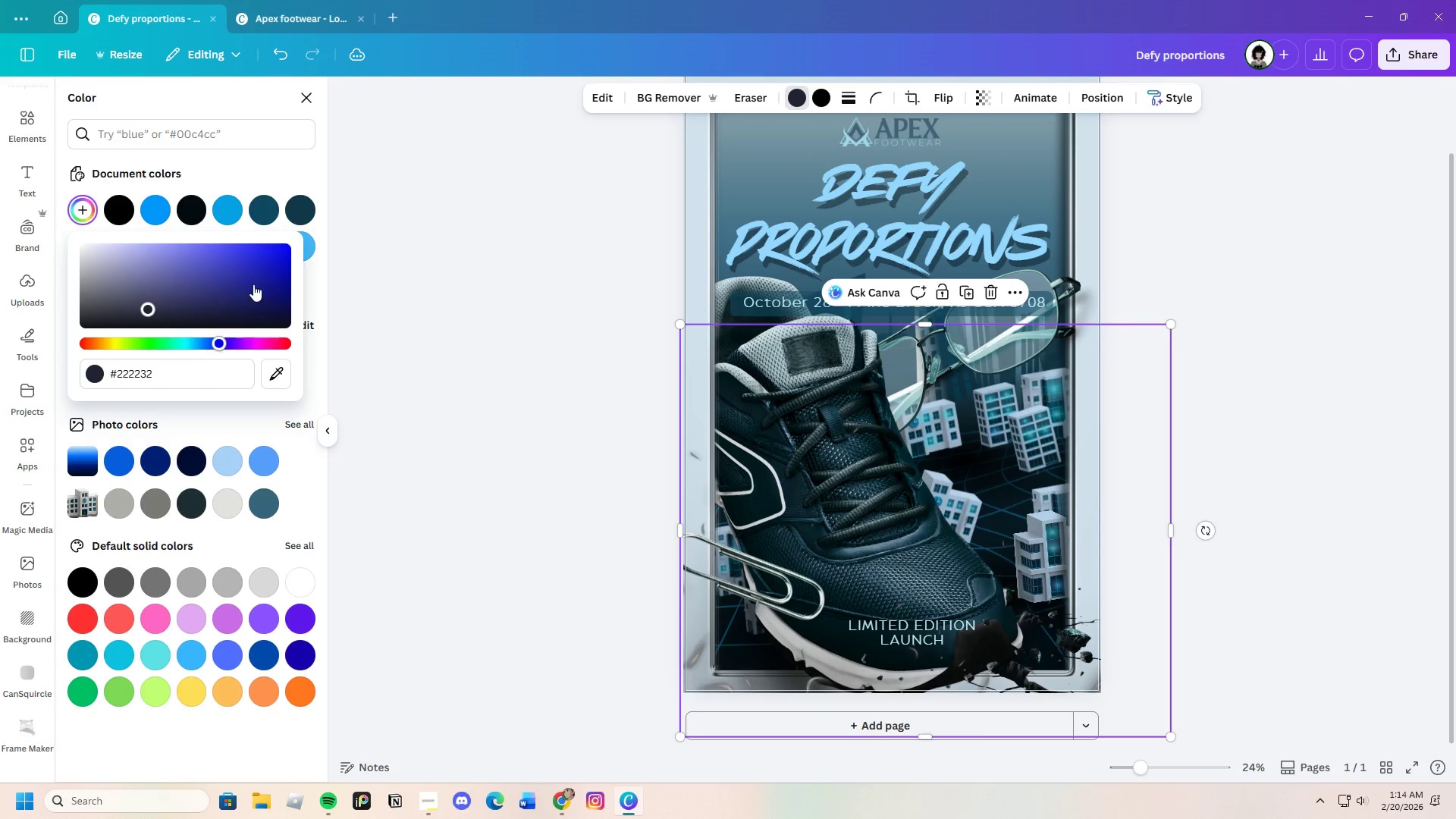 
left_click_drag(start_coordinate=[254, 275], to_coordinate=[297, 213])
 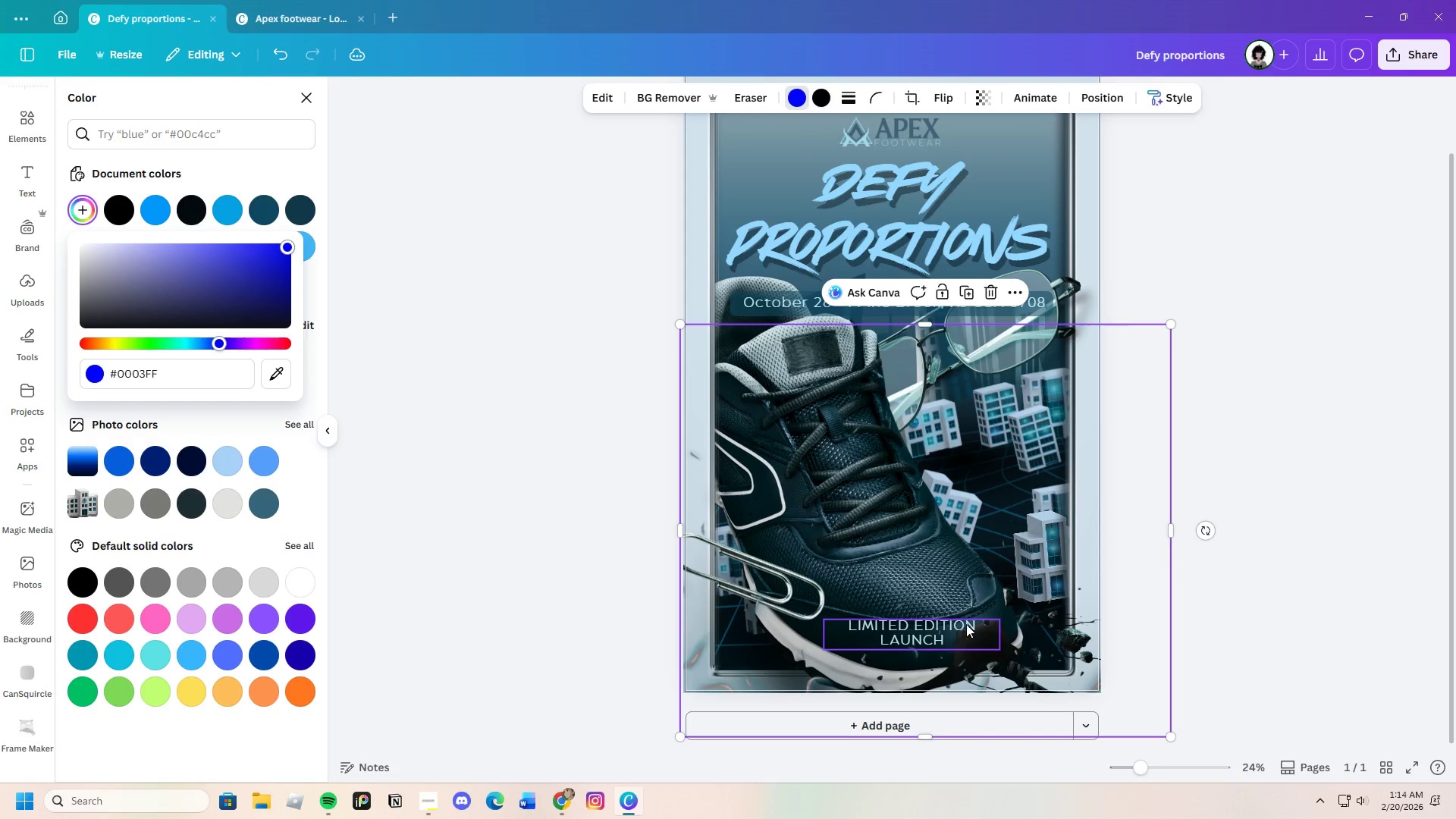 
left_click([1065, 578])
 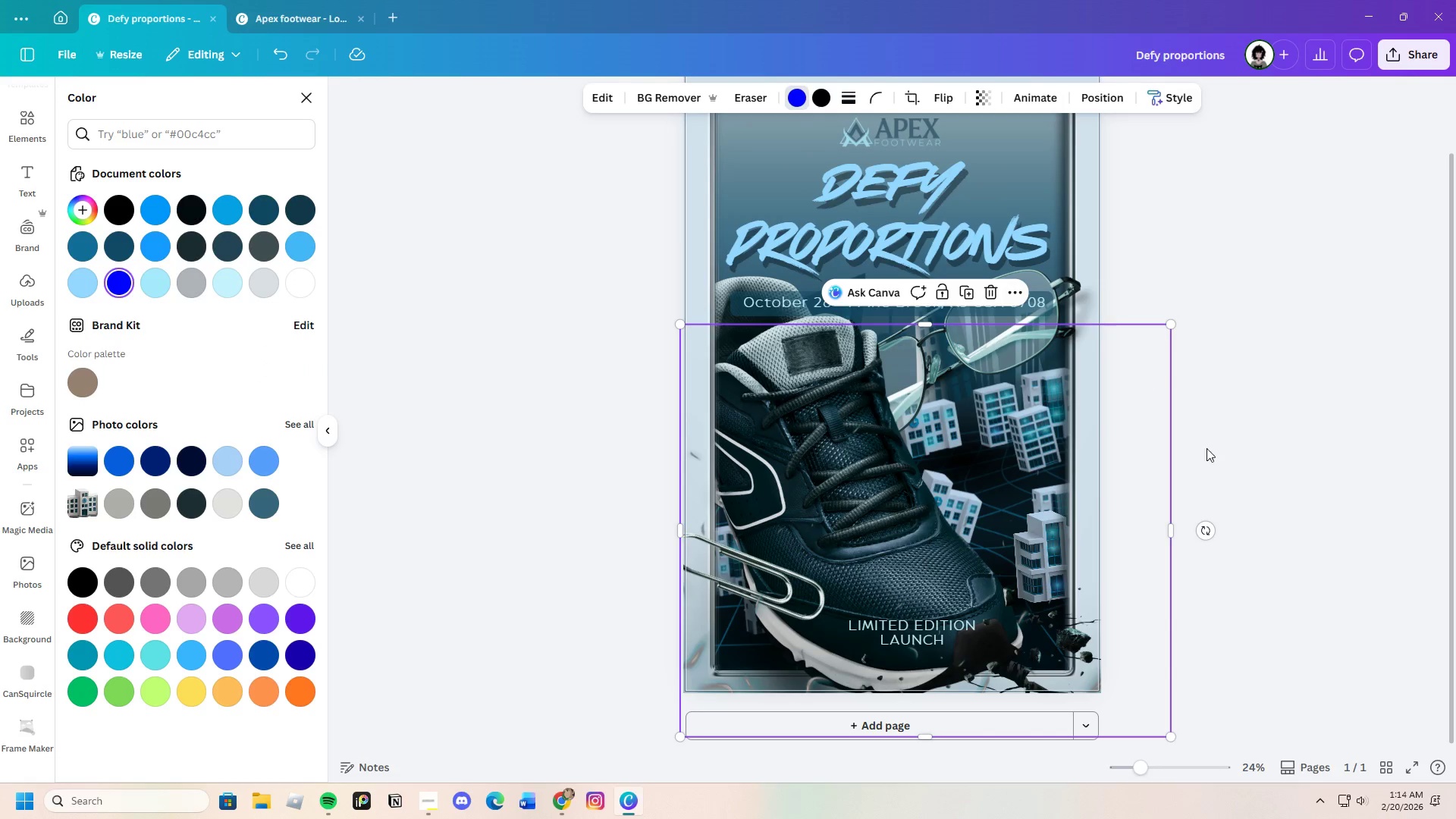 
left_click_drag(start_coordinate=[1086, 504], to_coordinate=[1070, 504])
 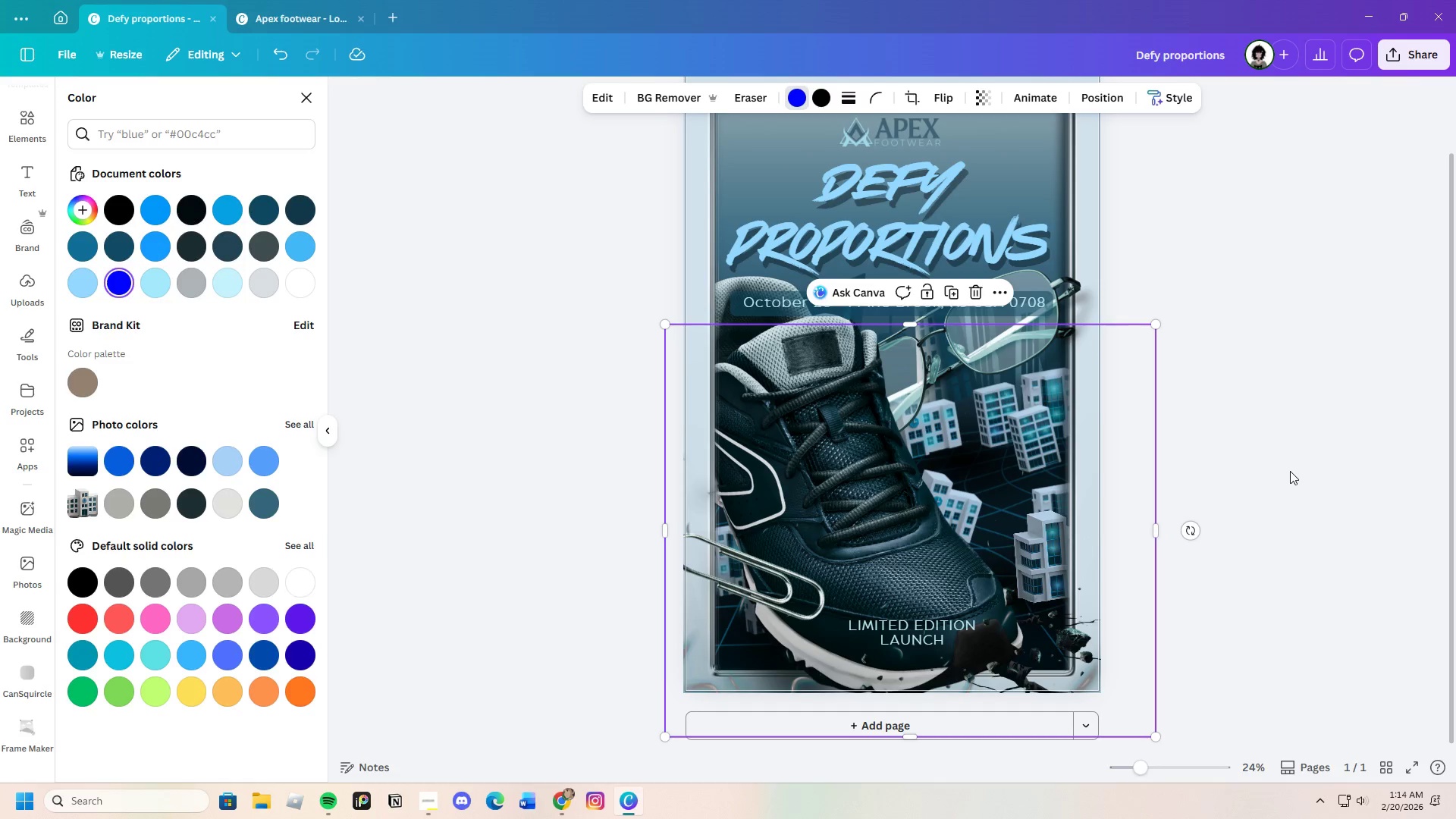 
left_click([1290, 471])
 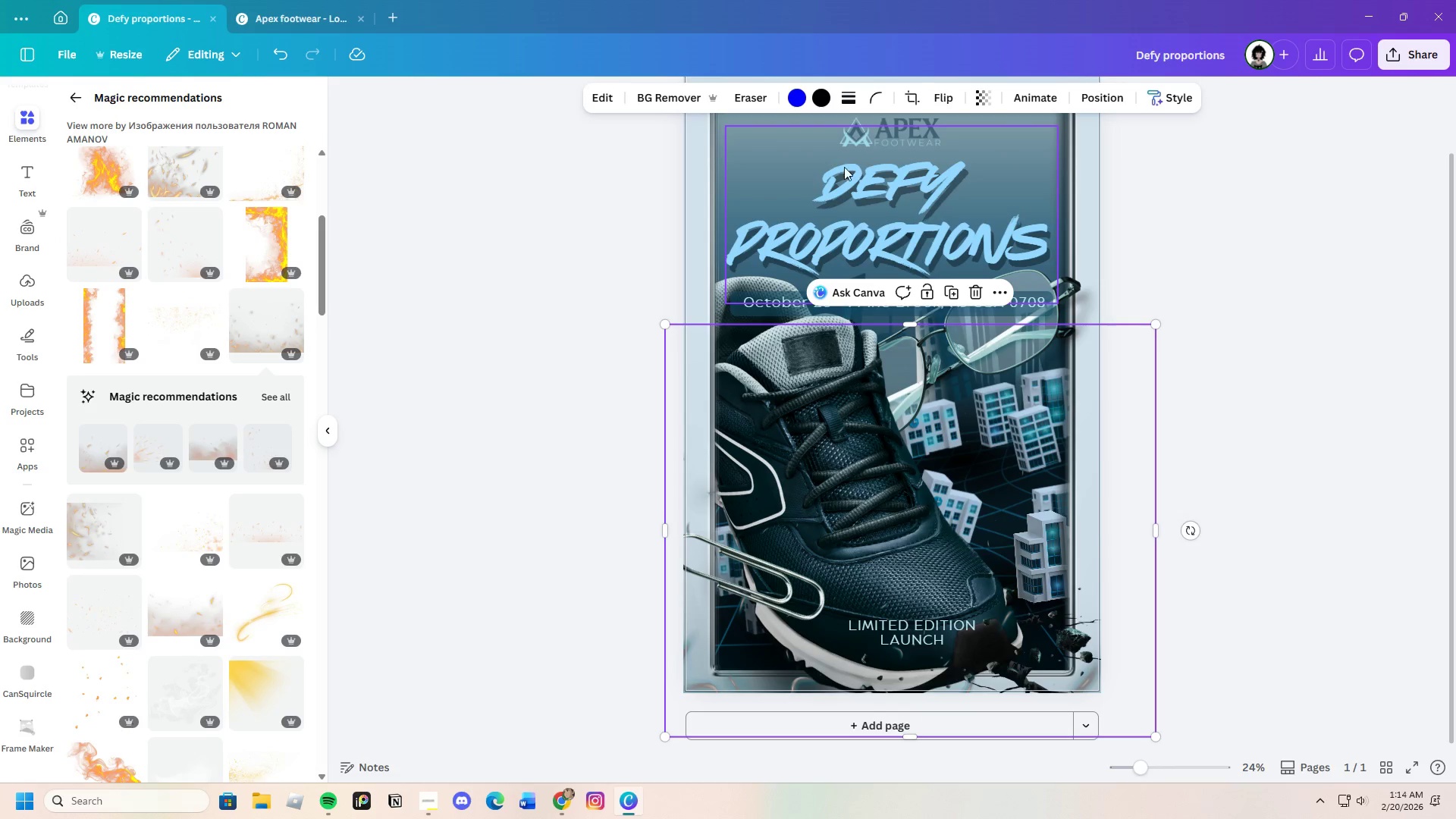 
left_click([974, 288])
 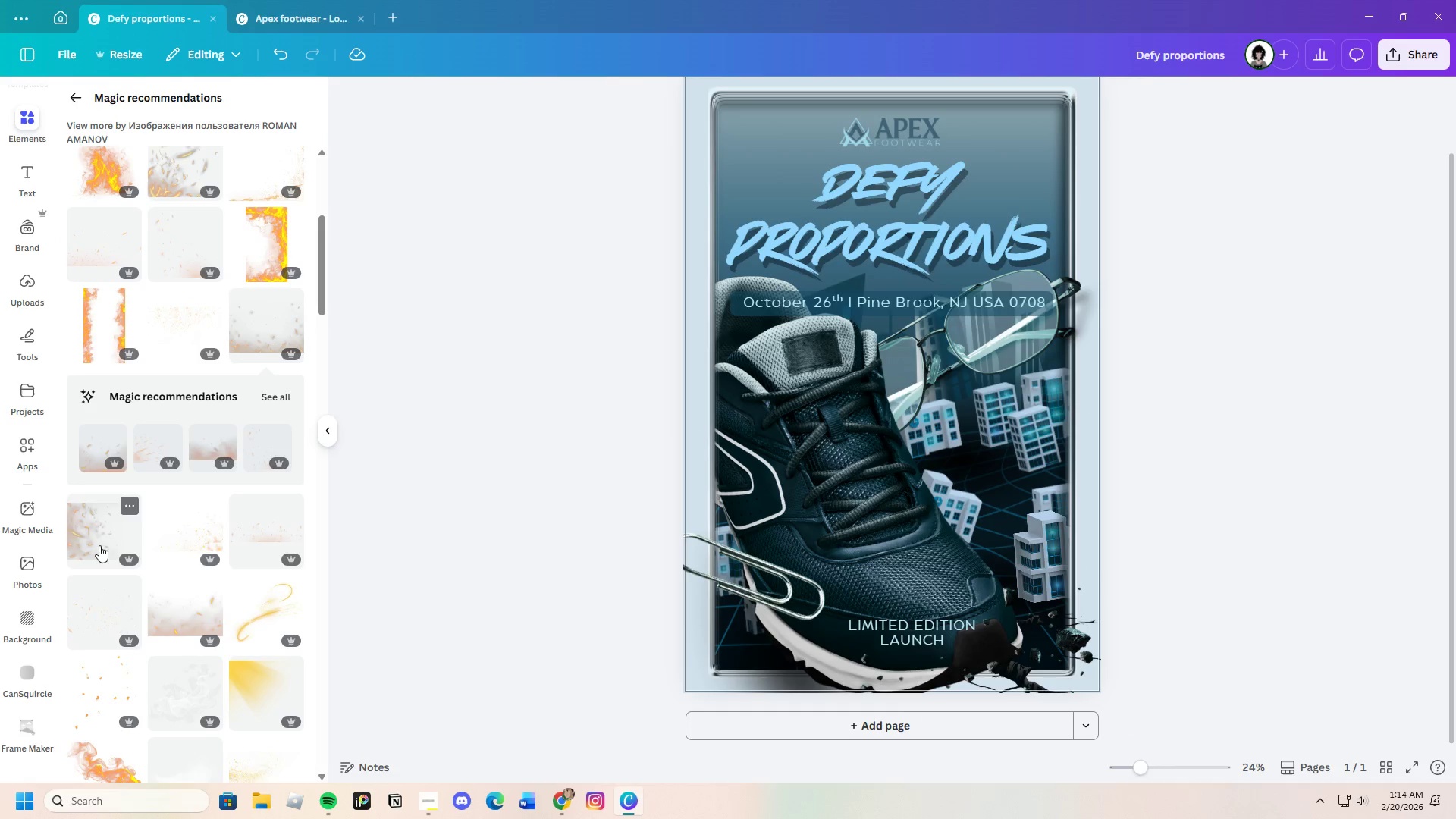 
left_click([88, 446])
 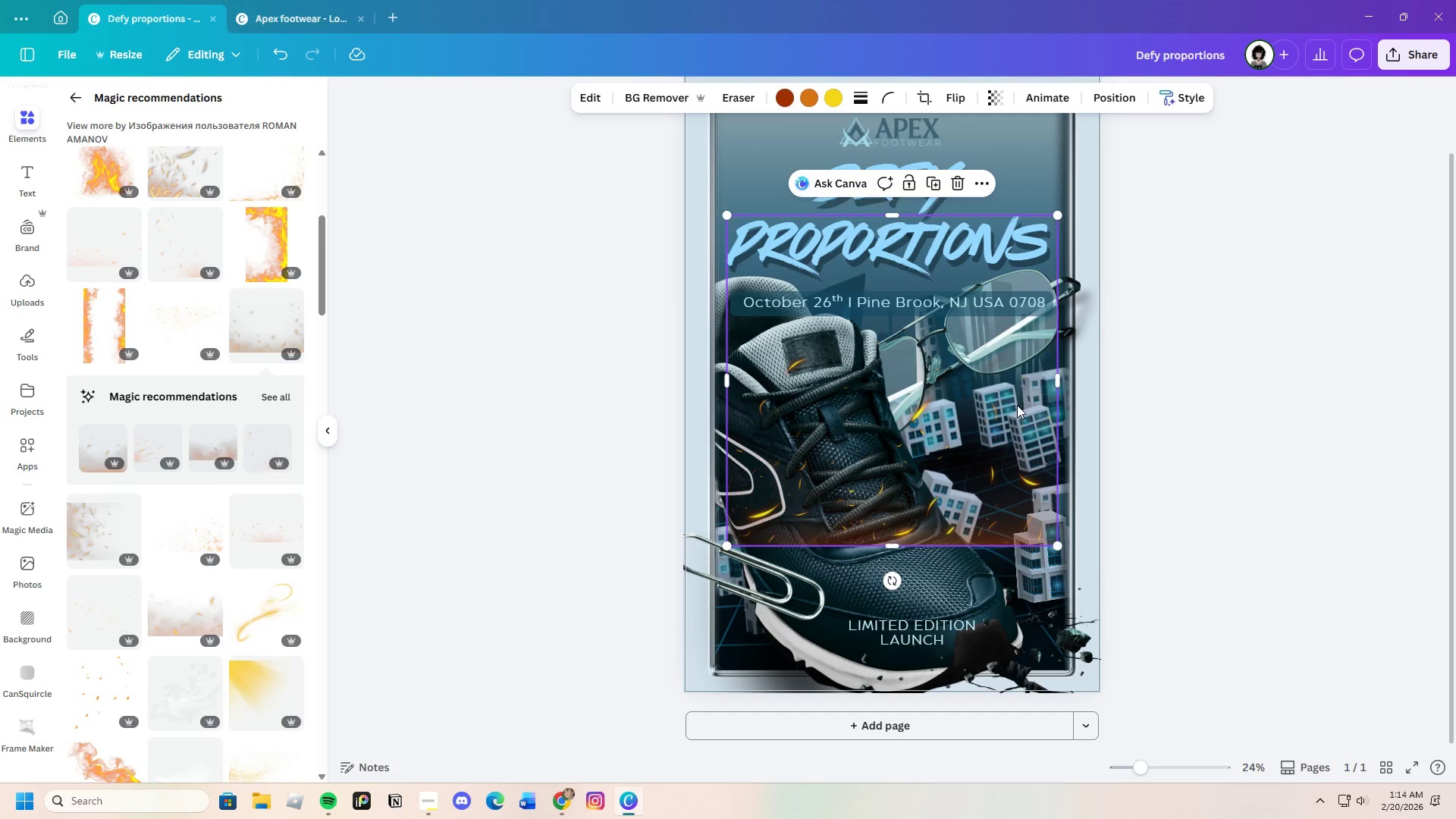 
left_click_drag(start_coordinate=[1049, 383], to_coordinate=[1031, 557])
 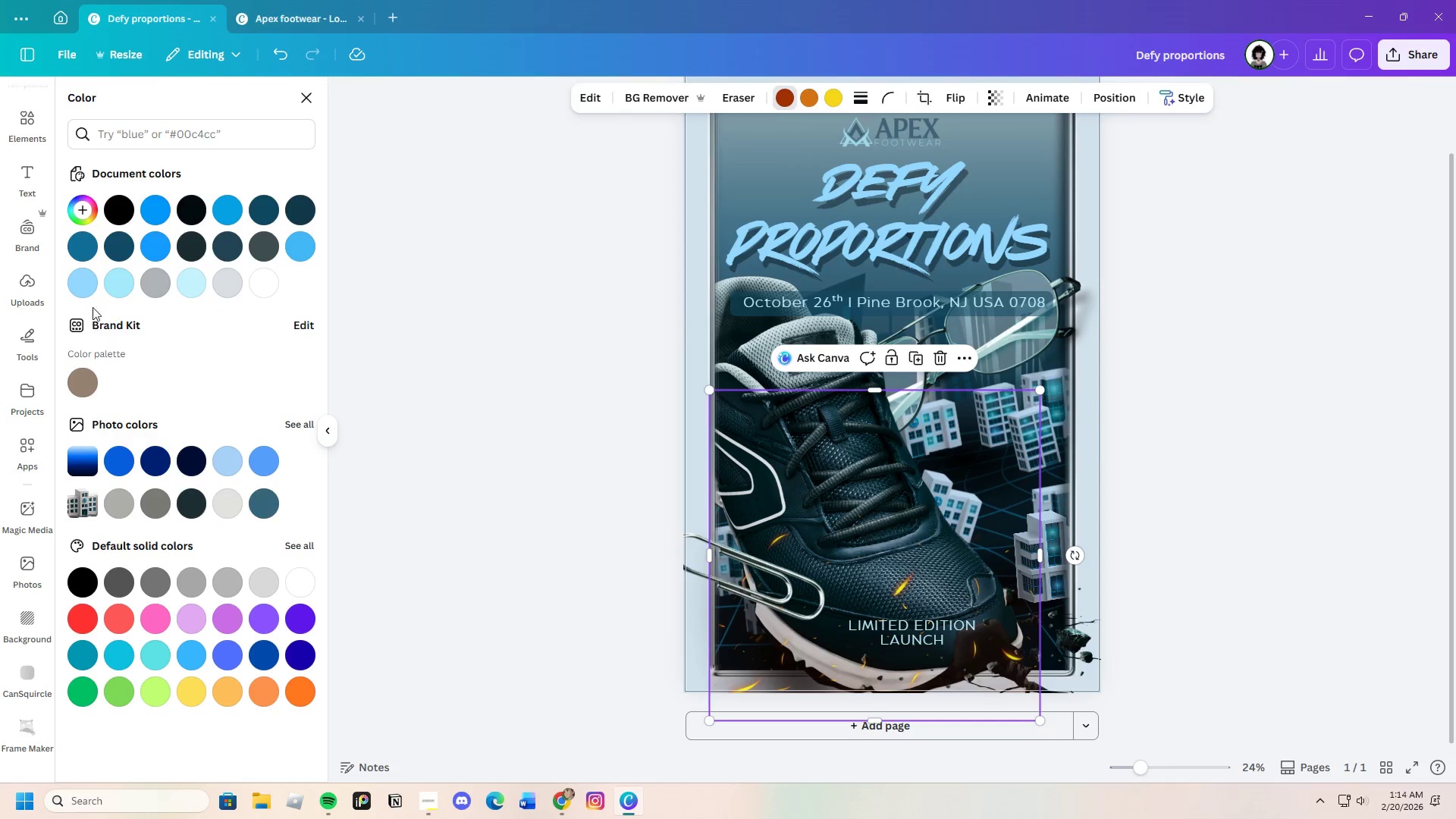 
mouse_move([114, 280])
 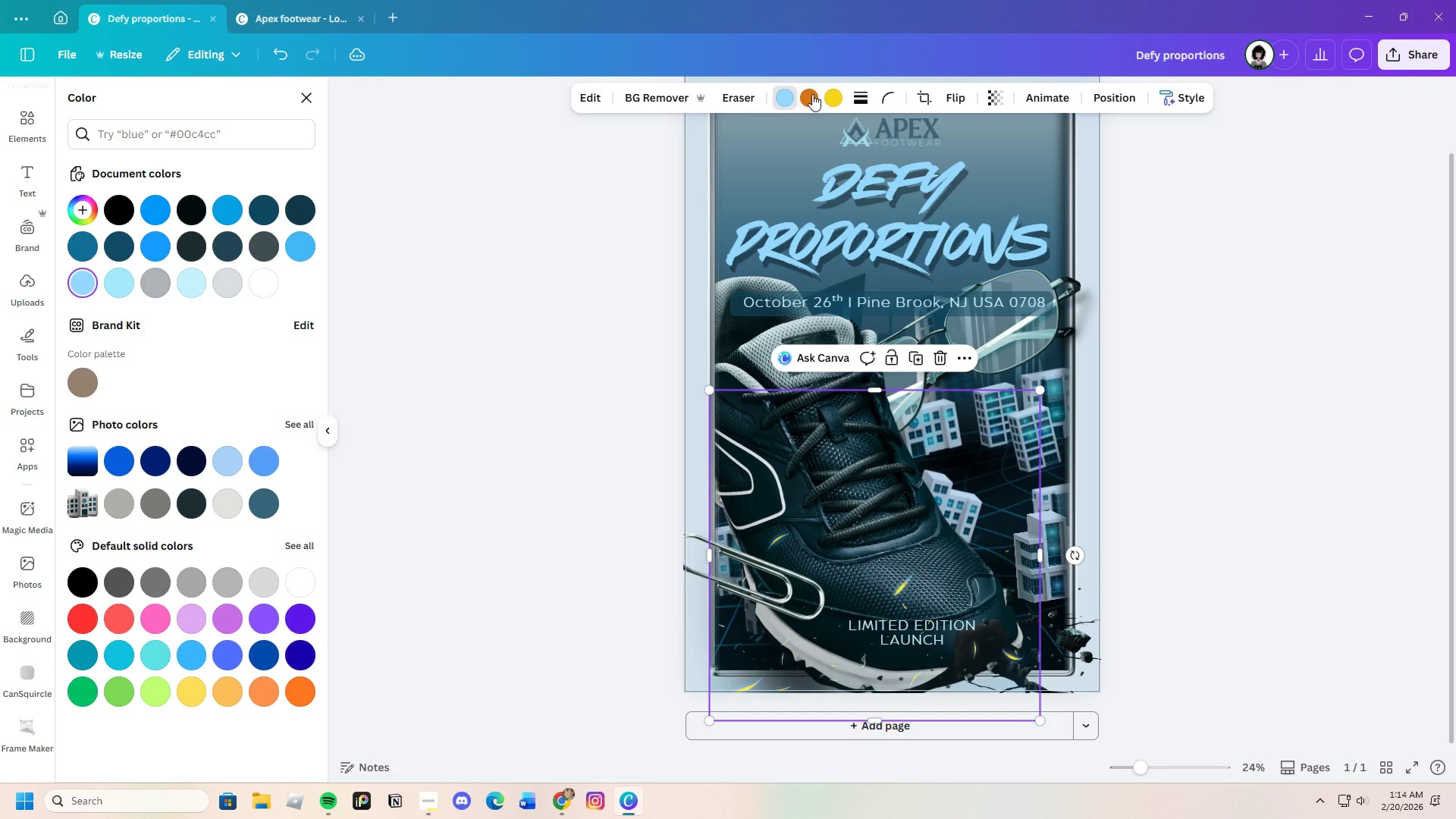 
left_click([812, 94])
 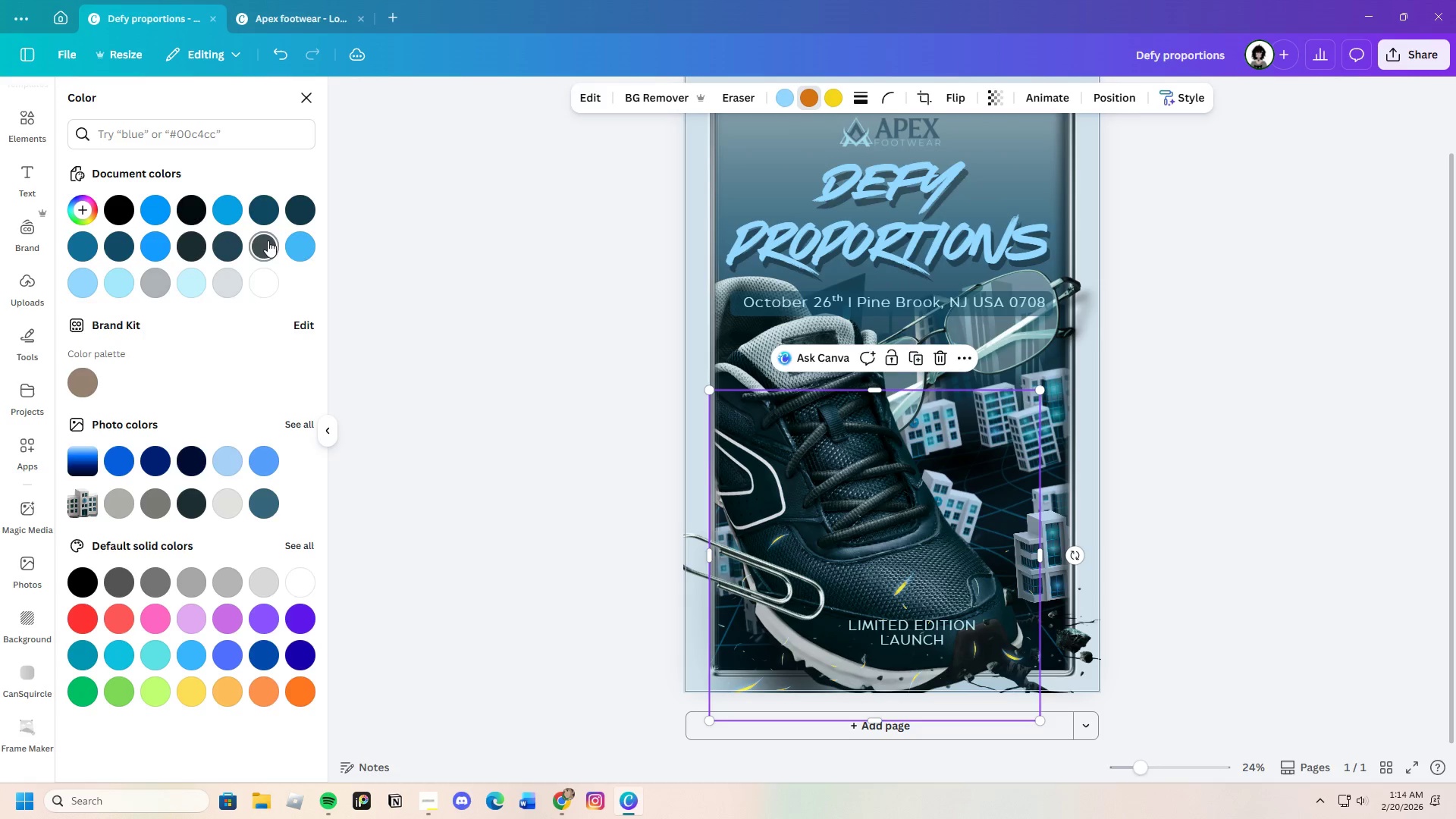 
left_click([304, 244])
 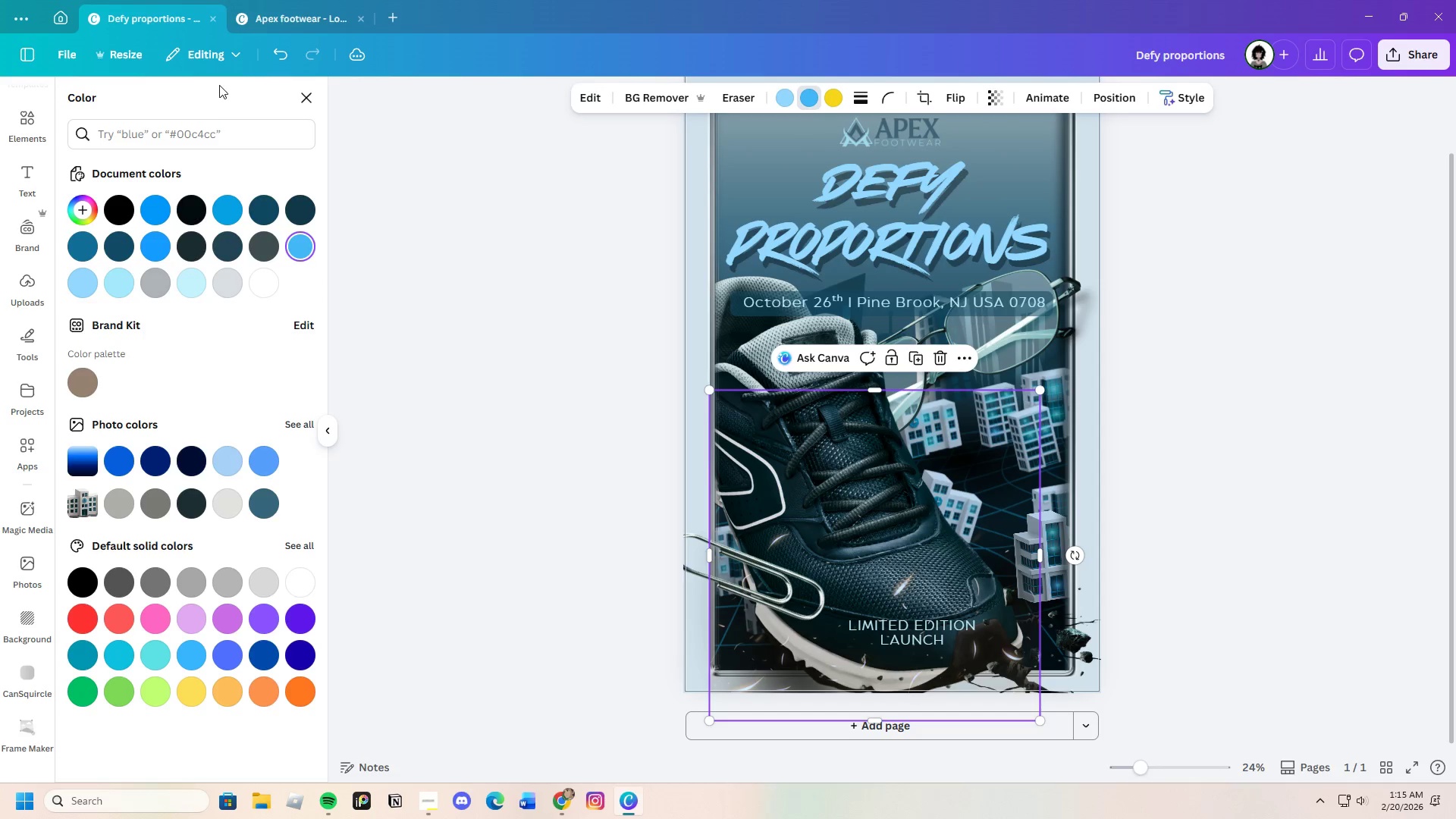 
left_click([283, 47])
 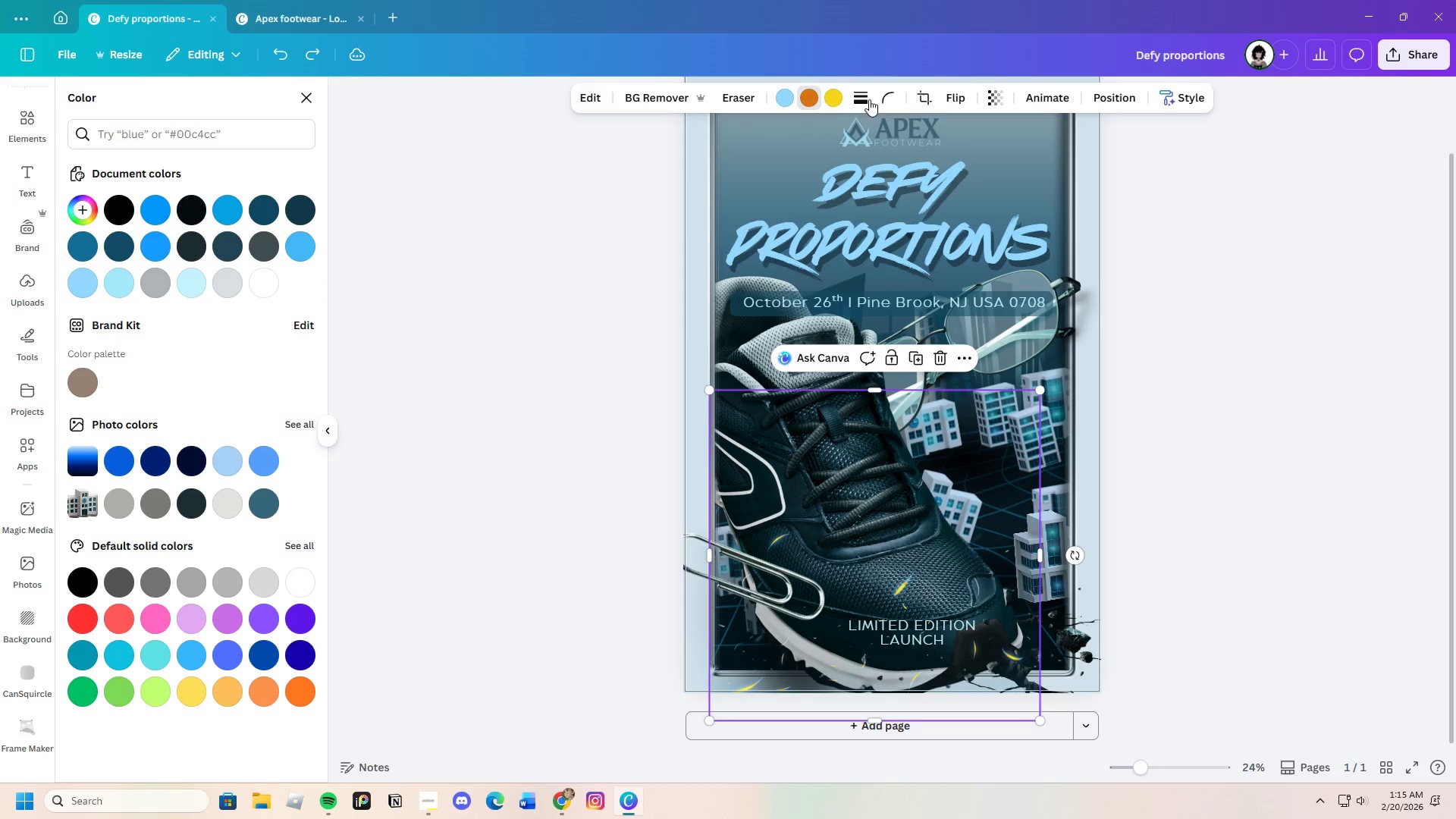 
left_click([831, 95])
 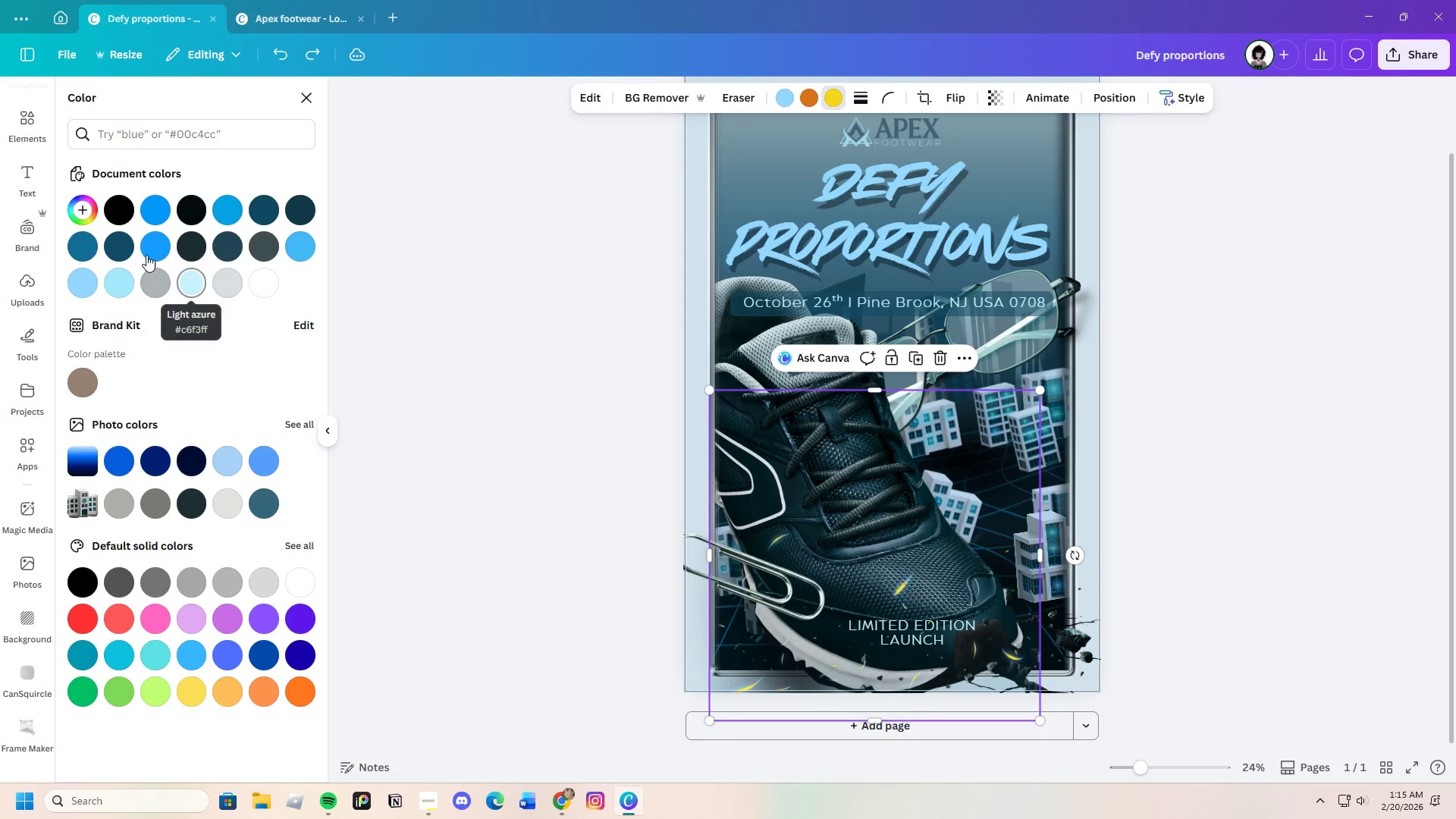 
left_click([154, 250])
 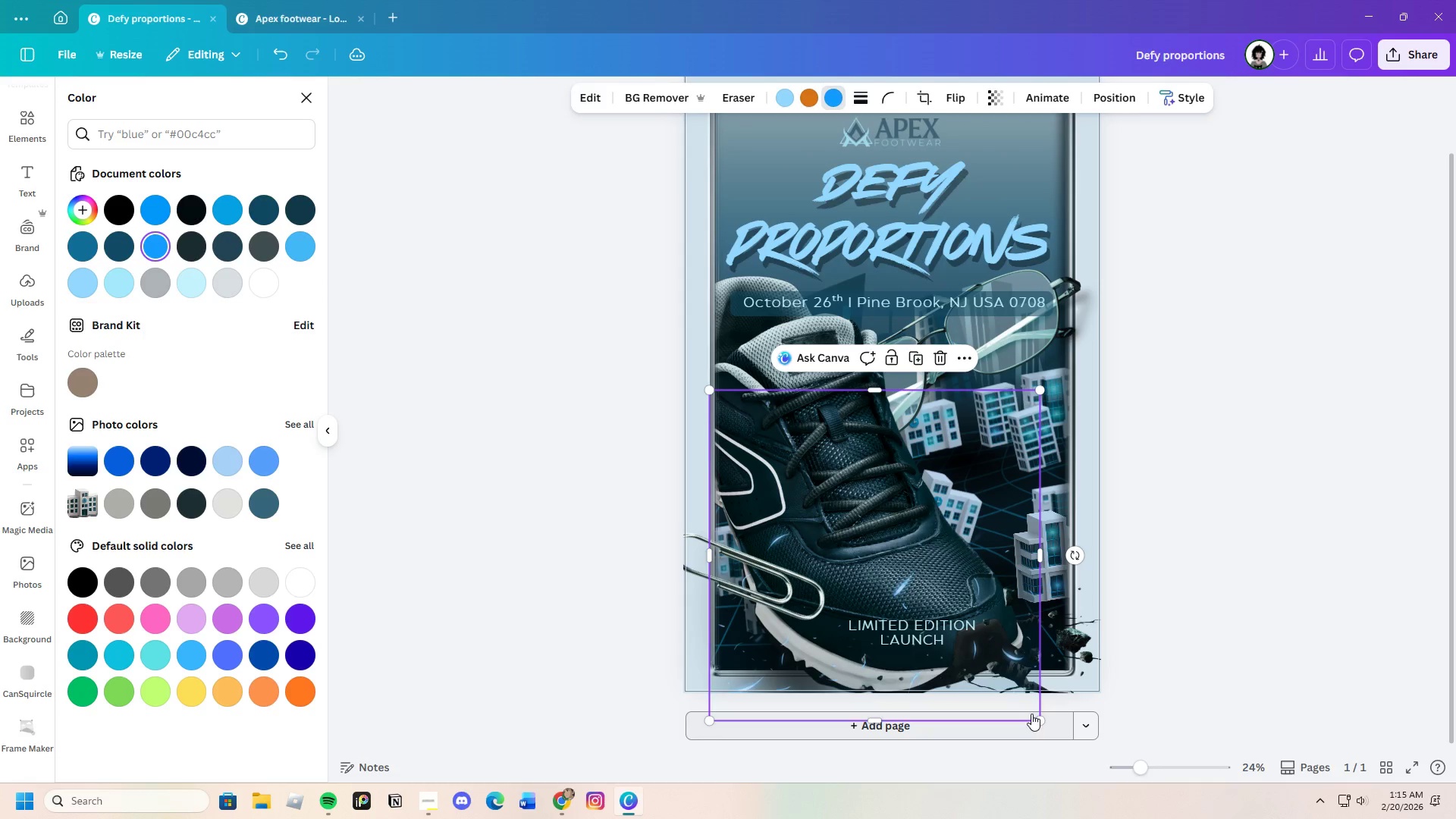 
left_click_drag(start_coordinate=[1040, 718], to_coordinate=[1208, 731])
 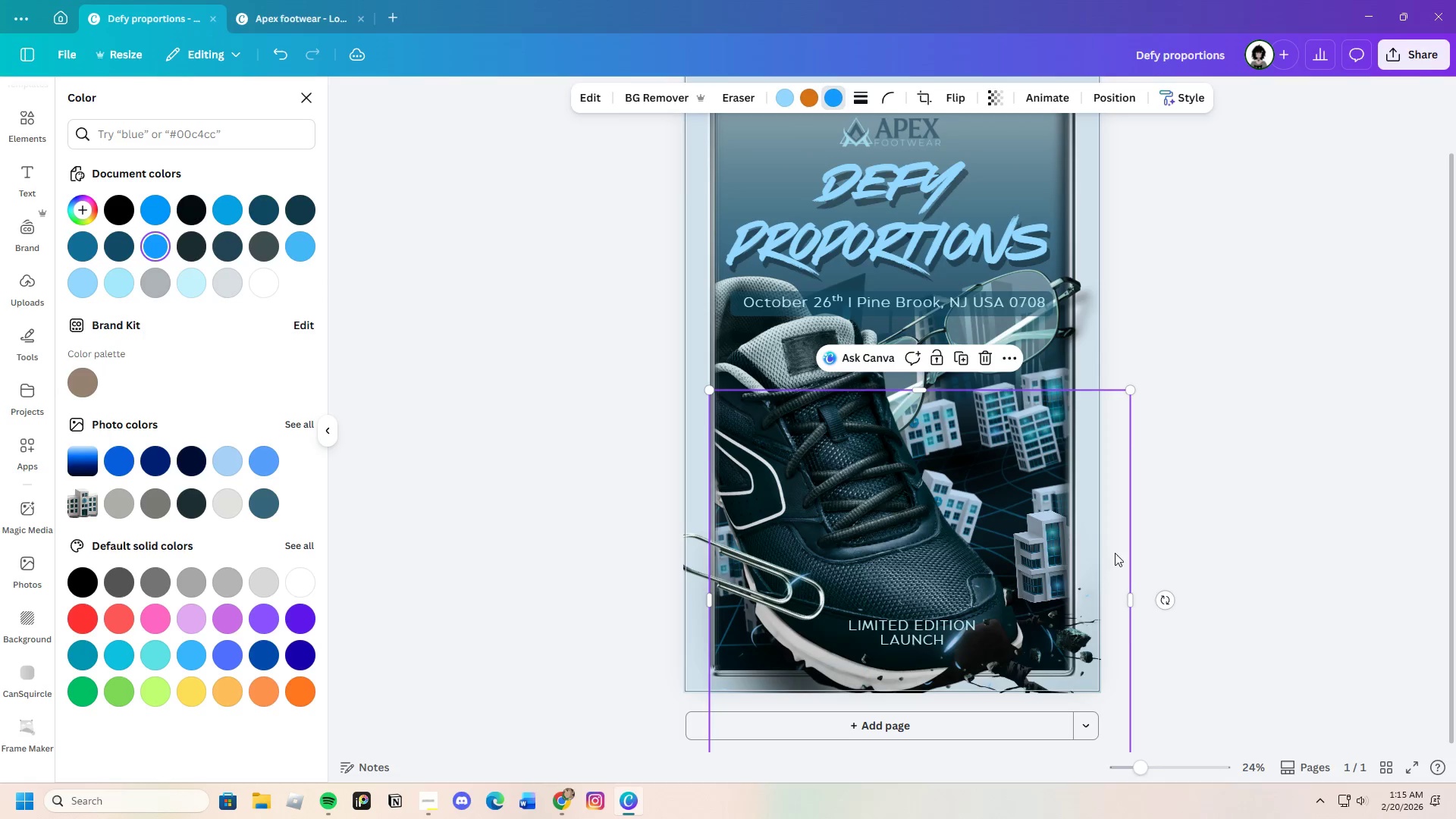 
left_click_drag(start_coordinate=[1115, 548], to_coordinate=[1071, 483])
 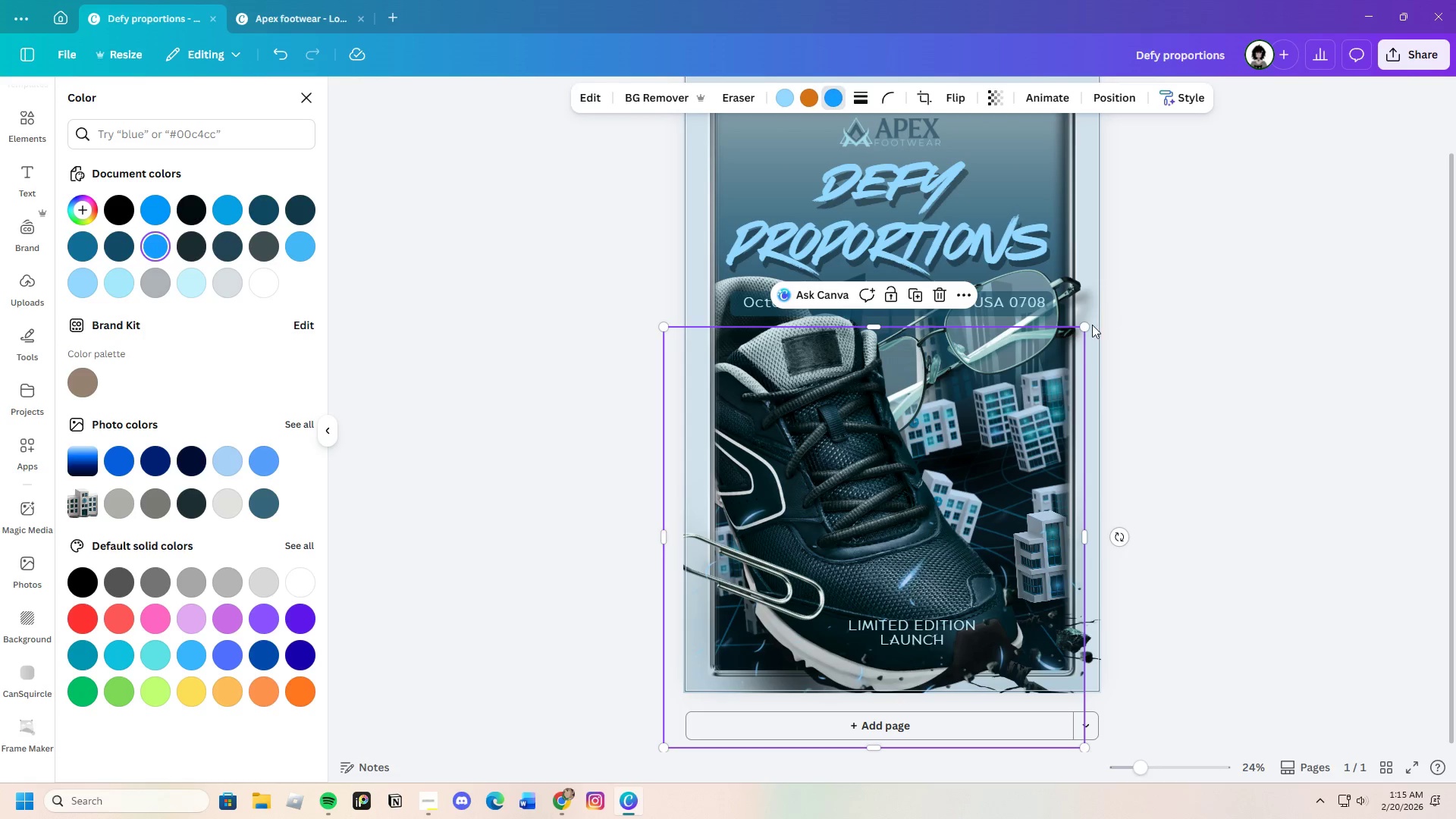 
left_click_drag(start_coordinate=[1086, 330], to_coordinate=[1212, 301])
 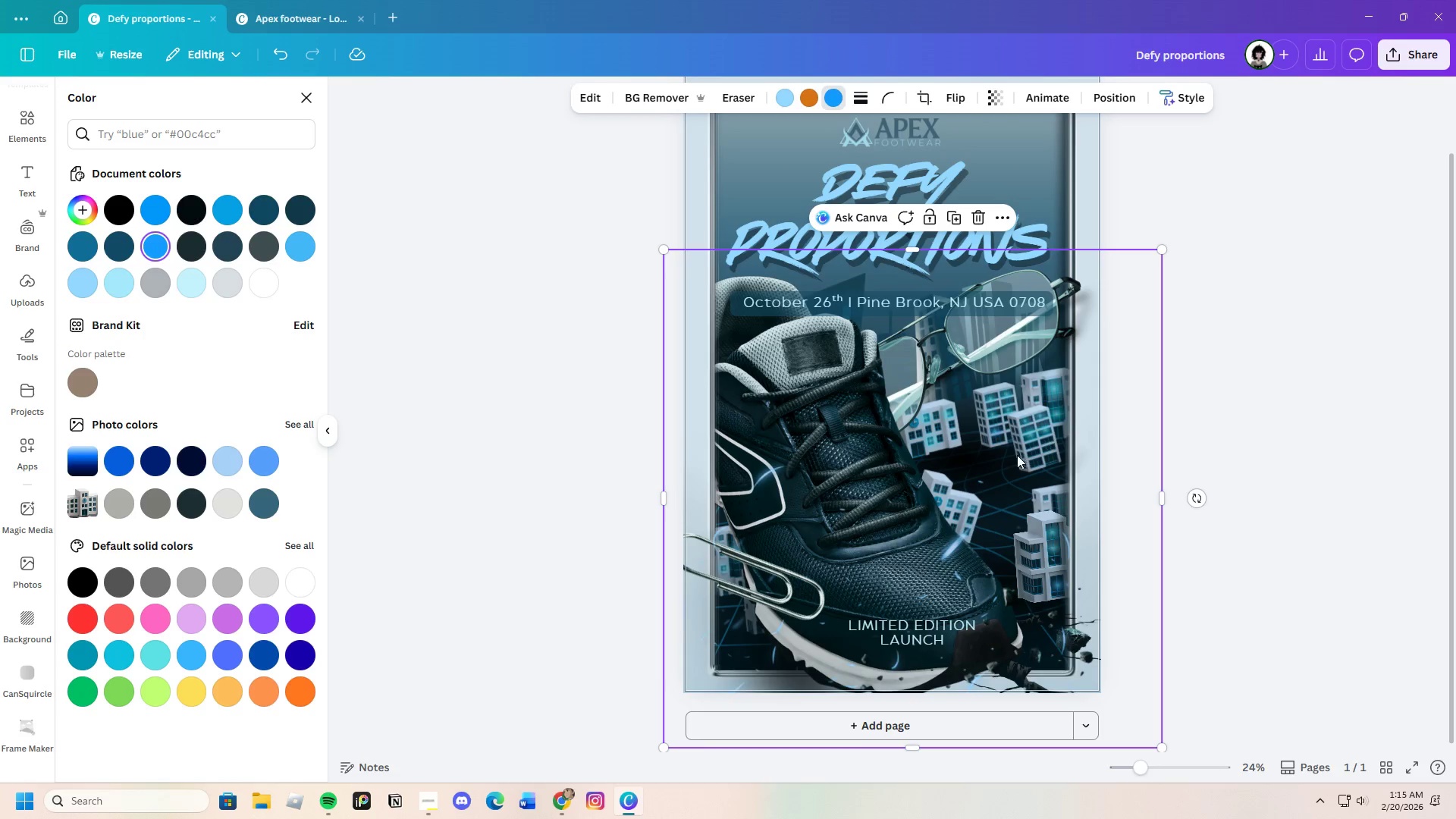 
left_click_drag(start_coordinate=[1017, 455], to_coordinate=[1025, 454])
 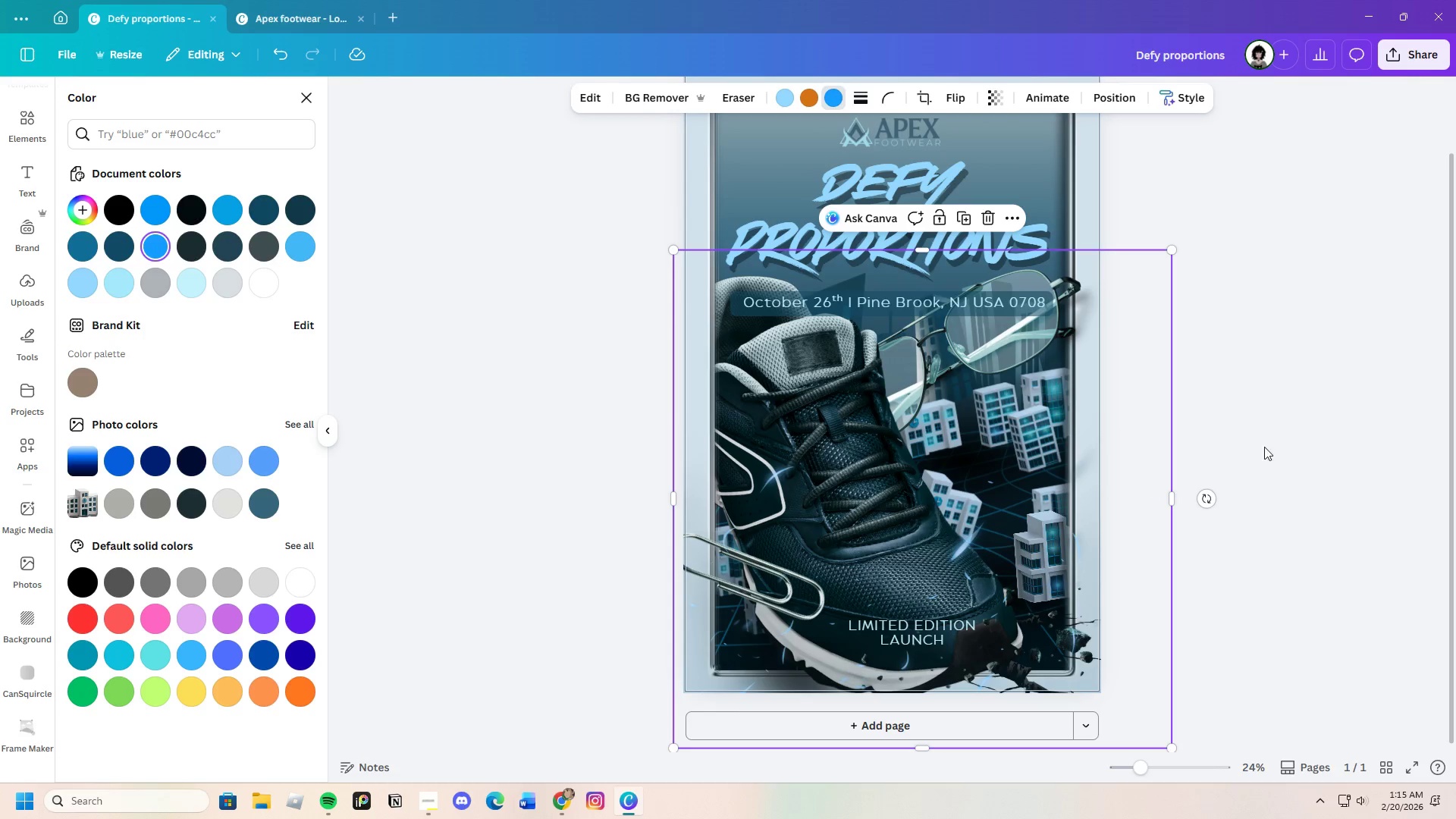 
left_click([1269, 445])
 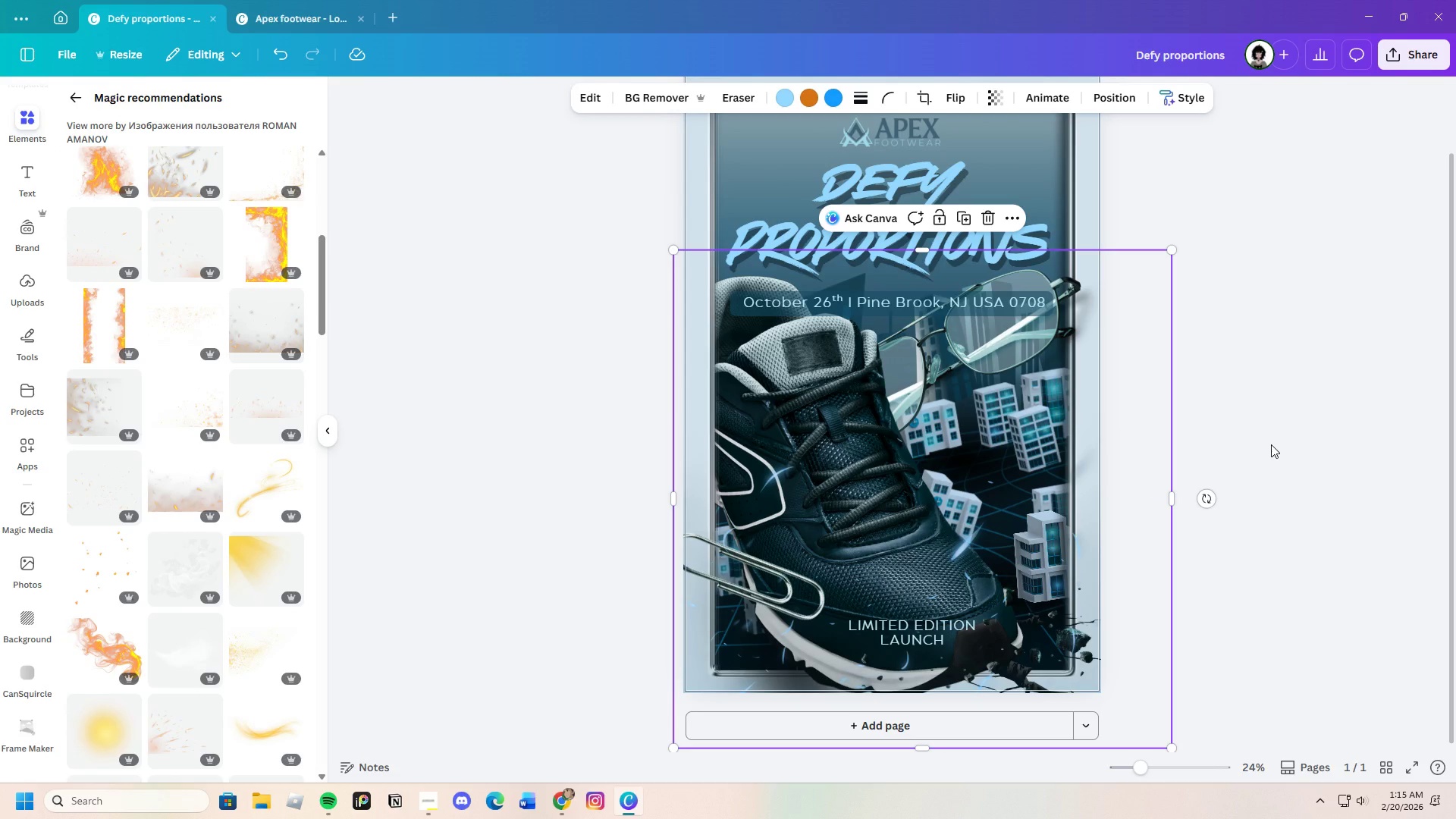 
left_click([1271, 444])
 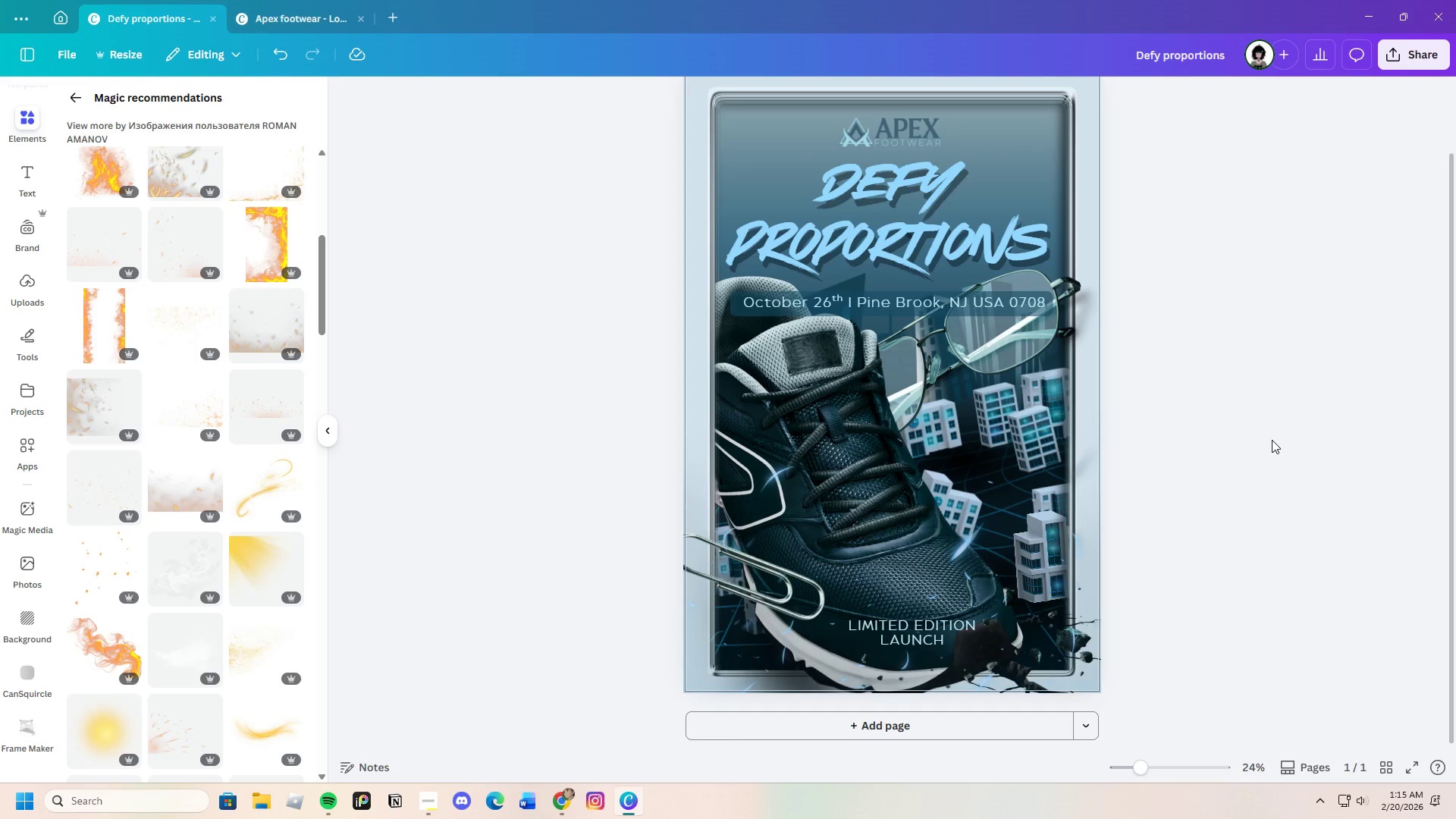 
left_click_drag(start_coordinate=[1030, 447], to_coordinate=[1022, 420])
 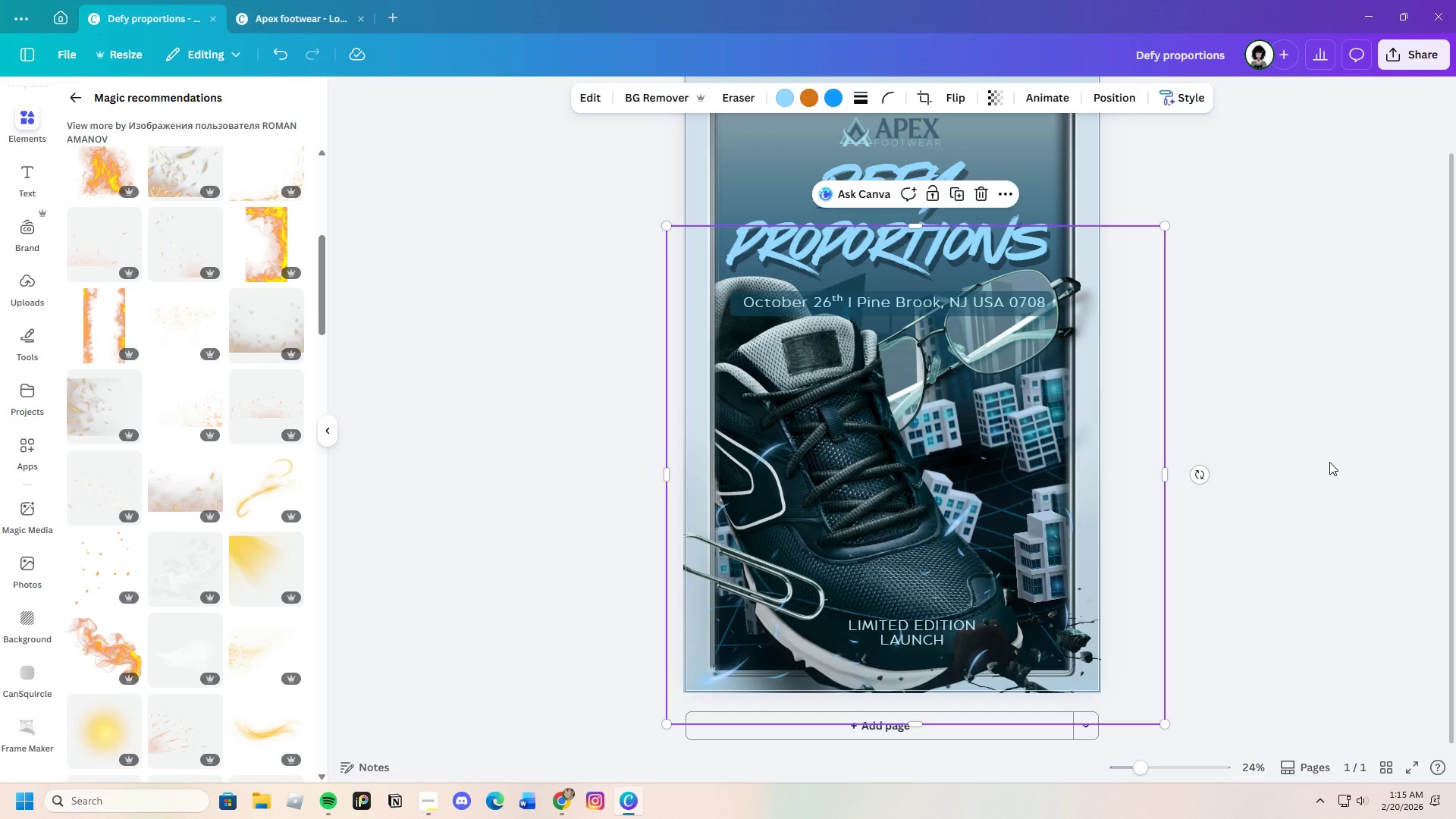 
left_click([1329, 462])
 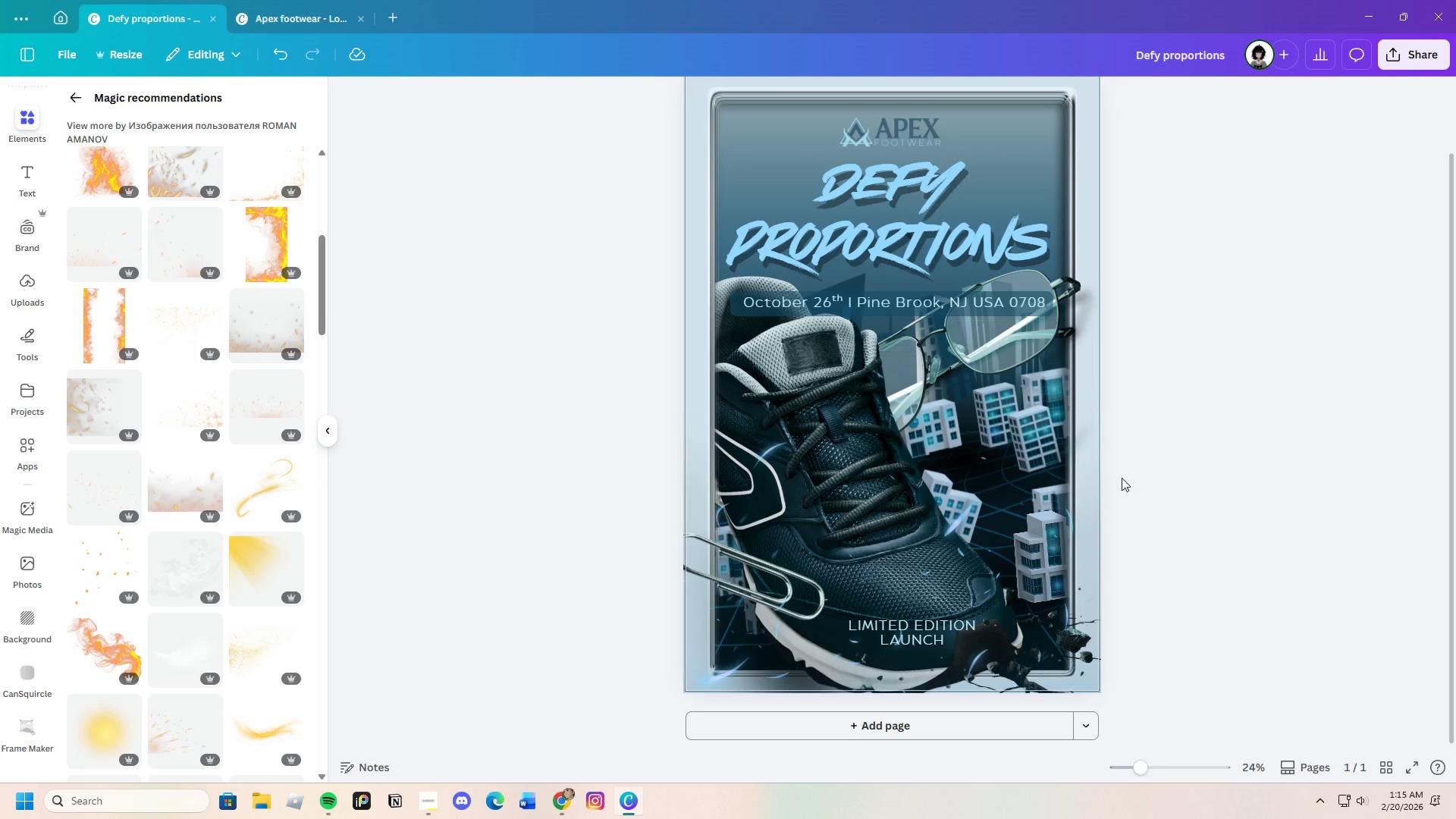 
left_click_drag(start_coordinate=[1072, 478], to_coordinate=[1065, 474])
 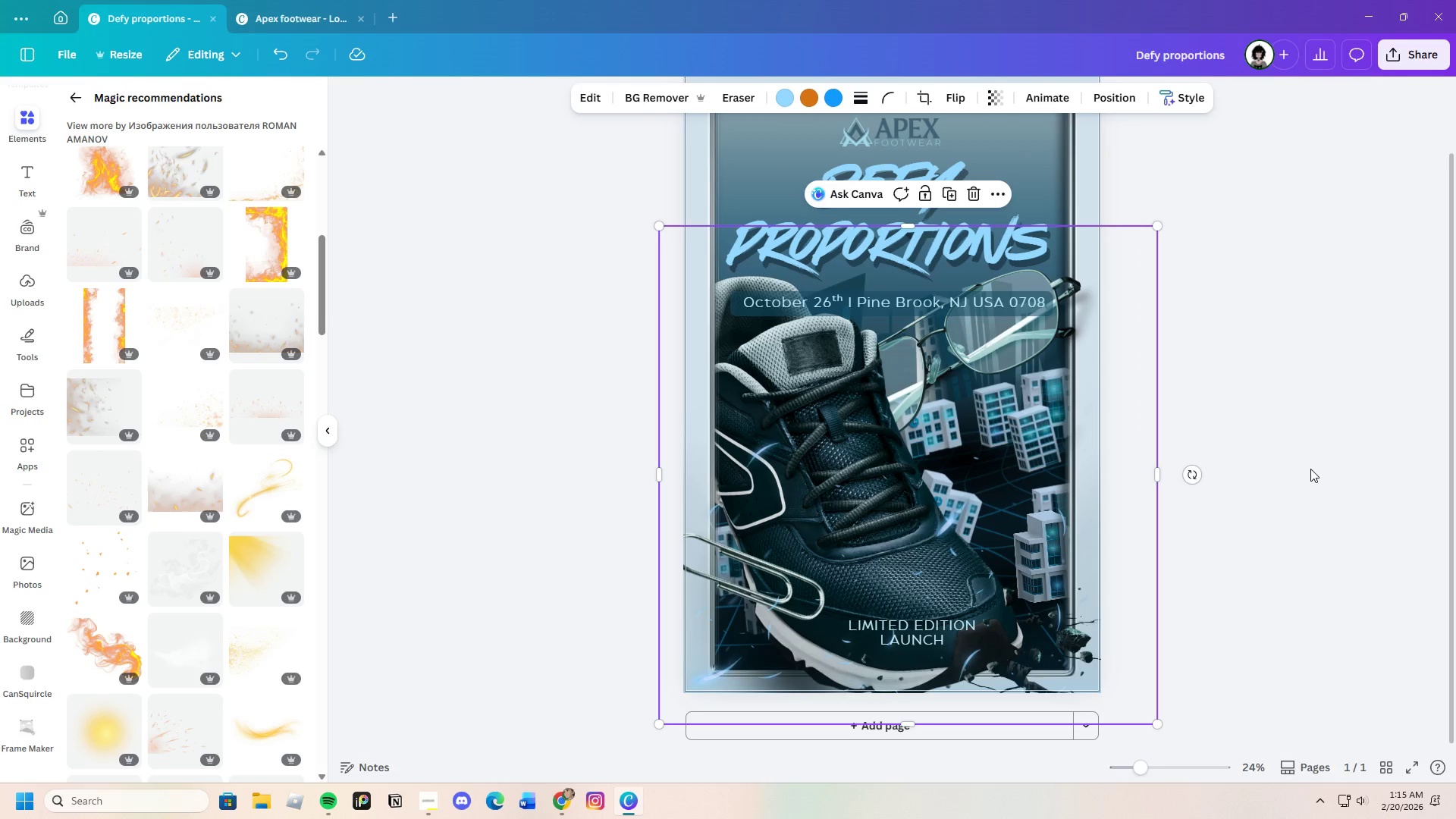 
left_click([1310, 469])
 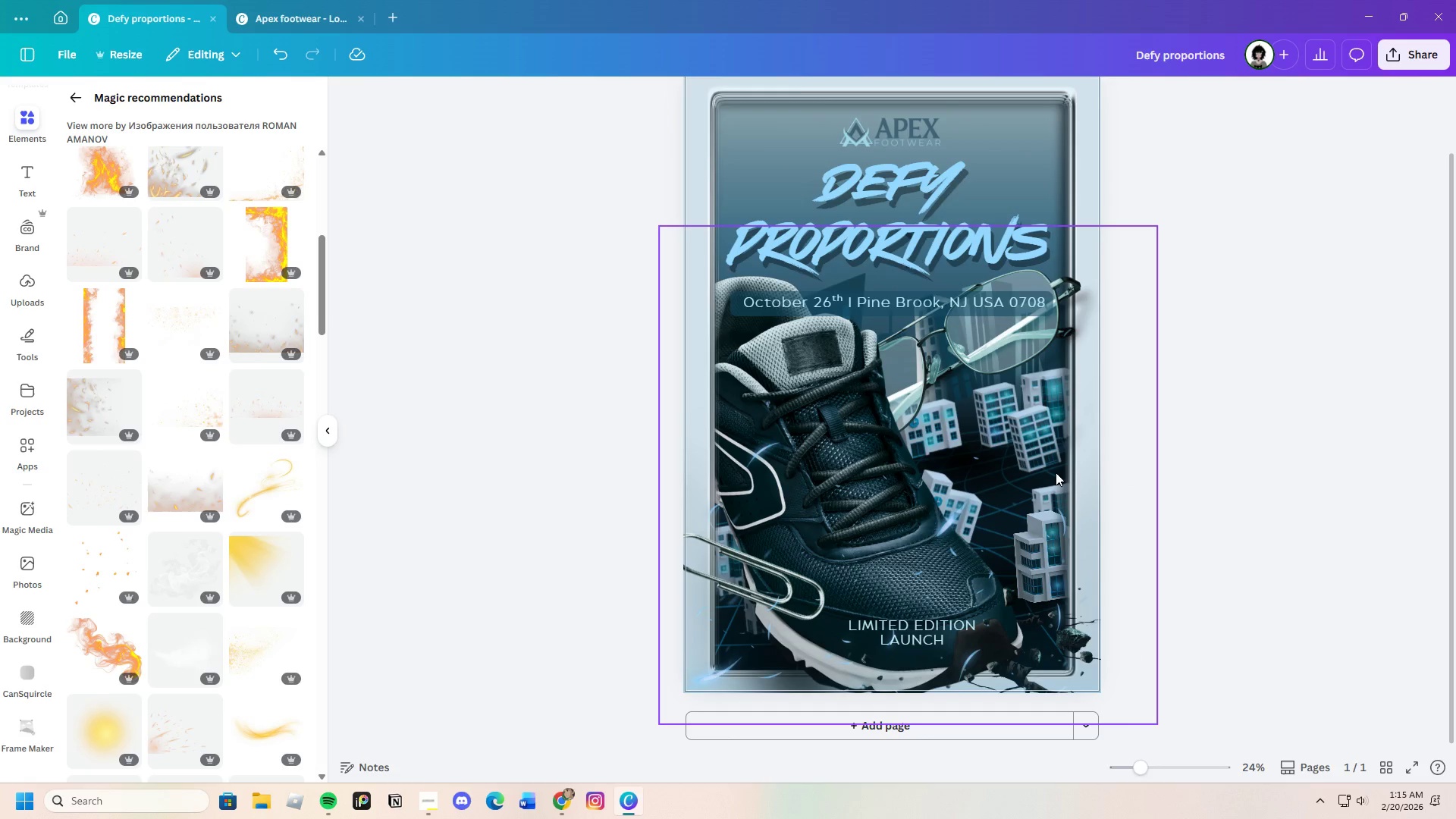 
left_click([1027, 472])
 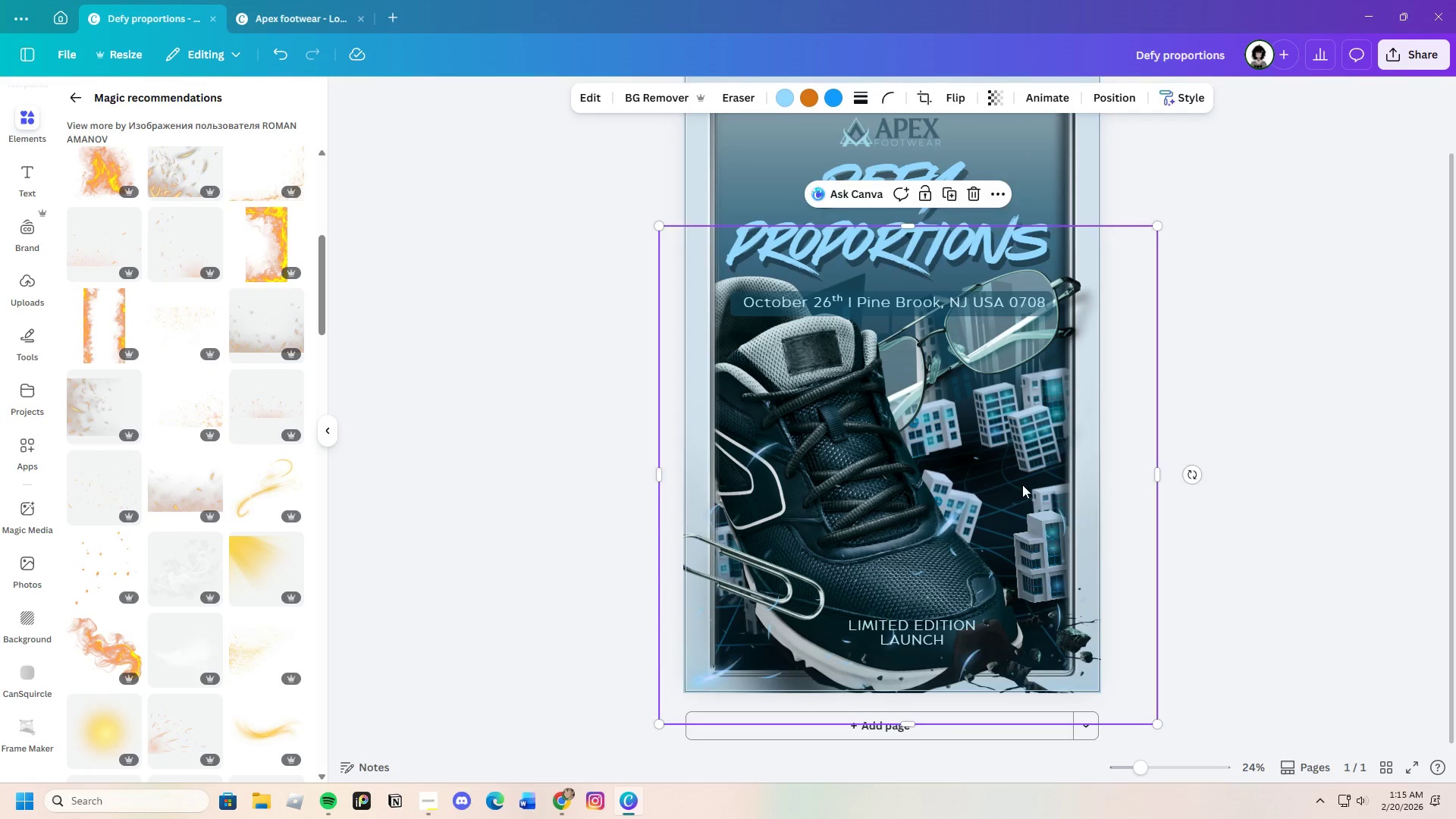 
left_click_drag(start_coordinate=[1027, 475], to_coordinate=[1019, 493])
 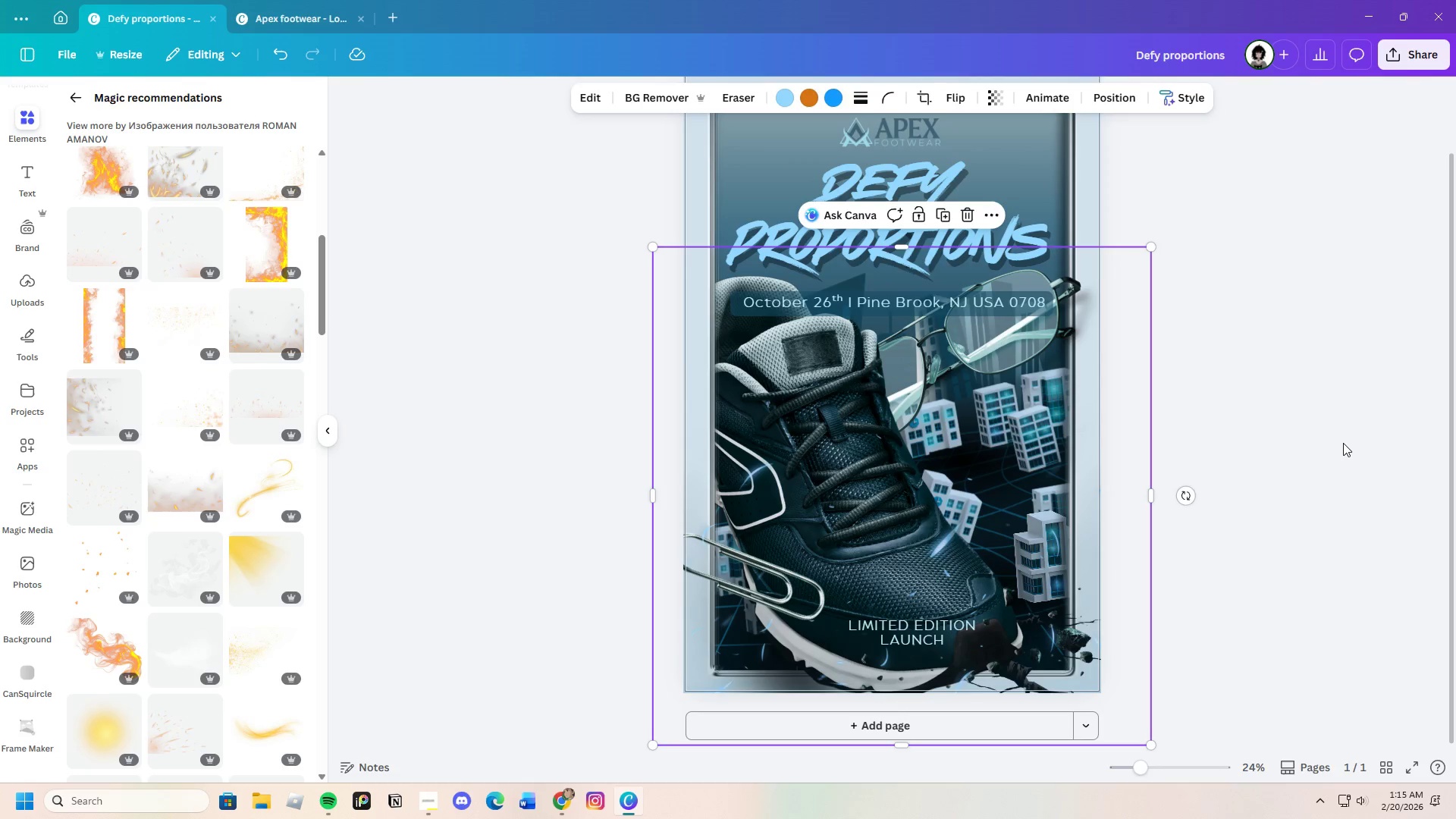 
left_click([1343, 443])
 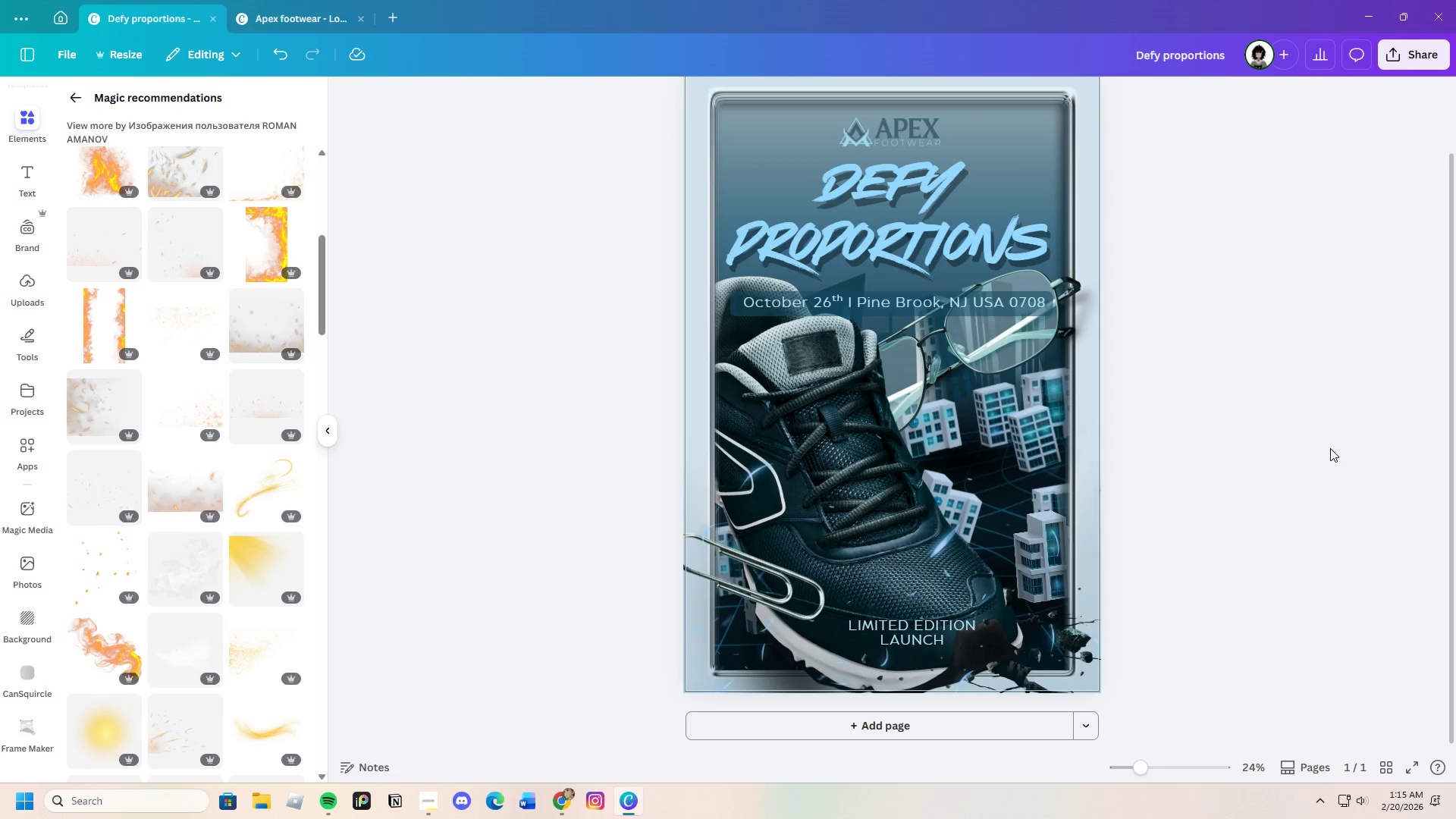 
left_click([1184, 615])
 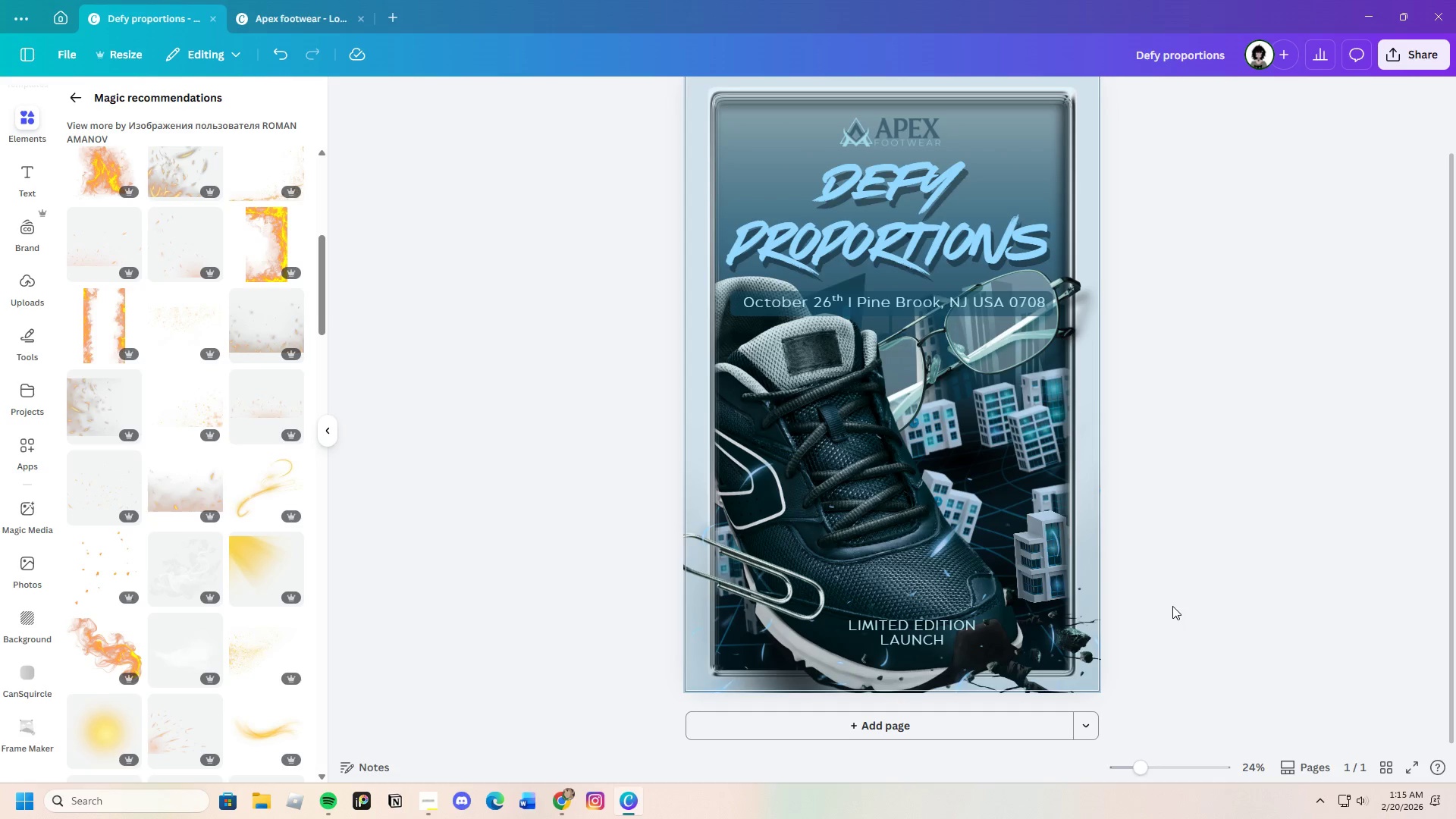 
left_click_drag(start_coordinate=[882, 526], to_coordinate=[924, 422])
 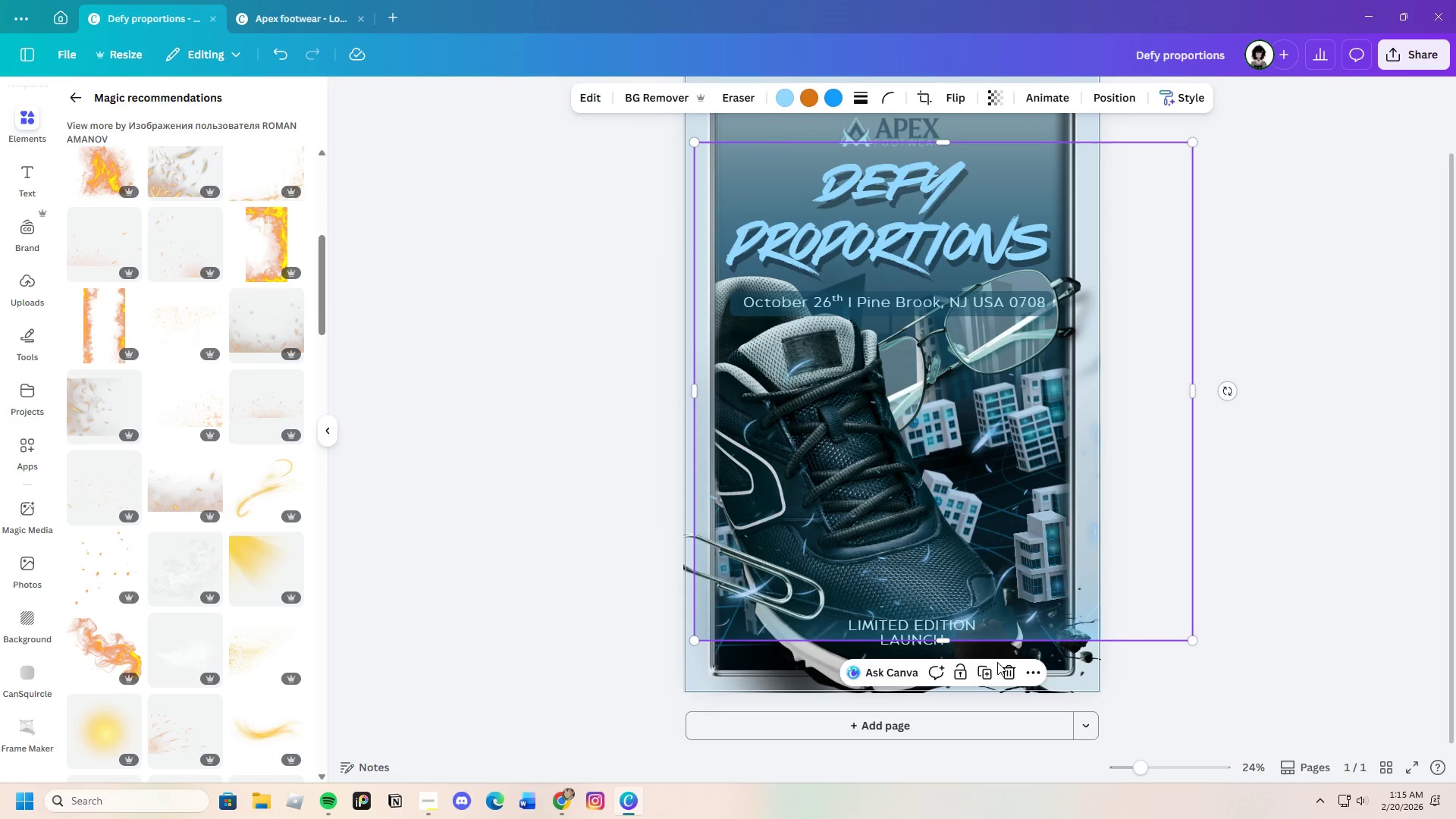 
left_click([1006, 668])
 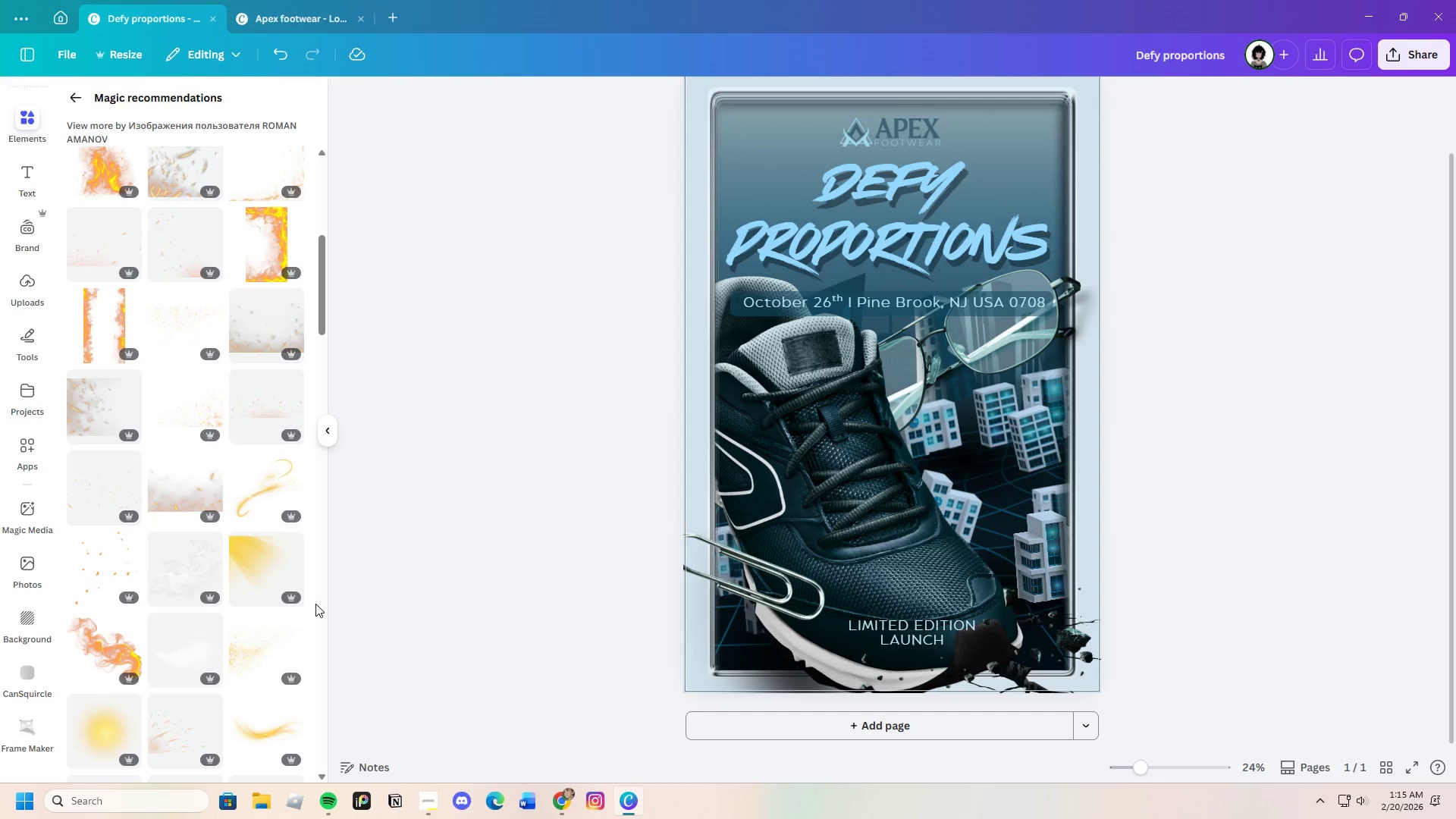 
scroll: coordinate [158, 606], scroll_direction: down, amount: 18.0
 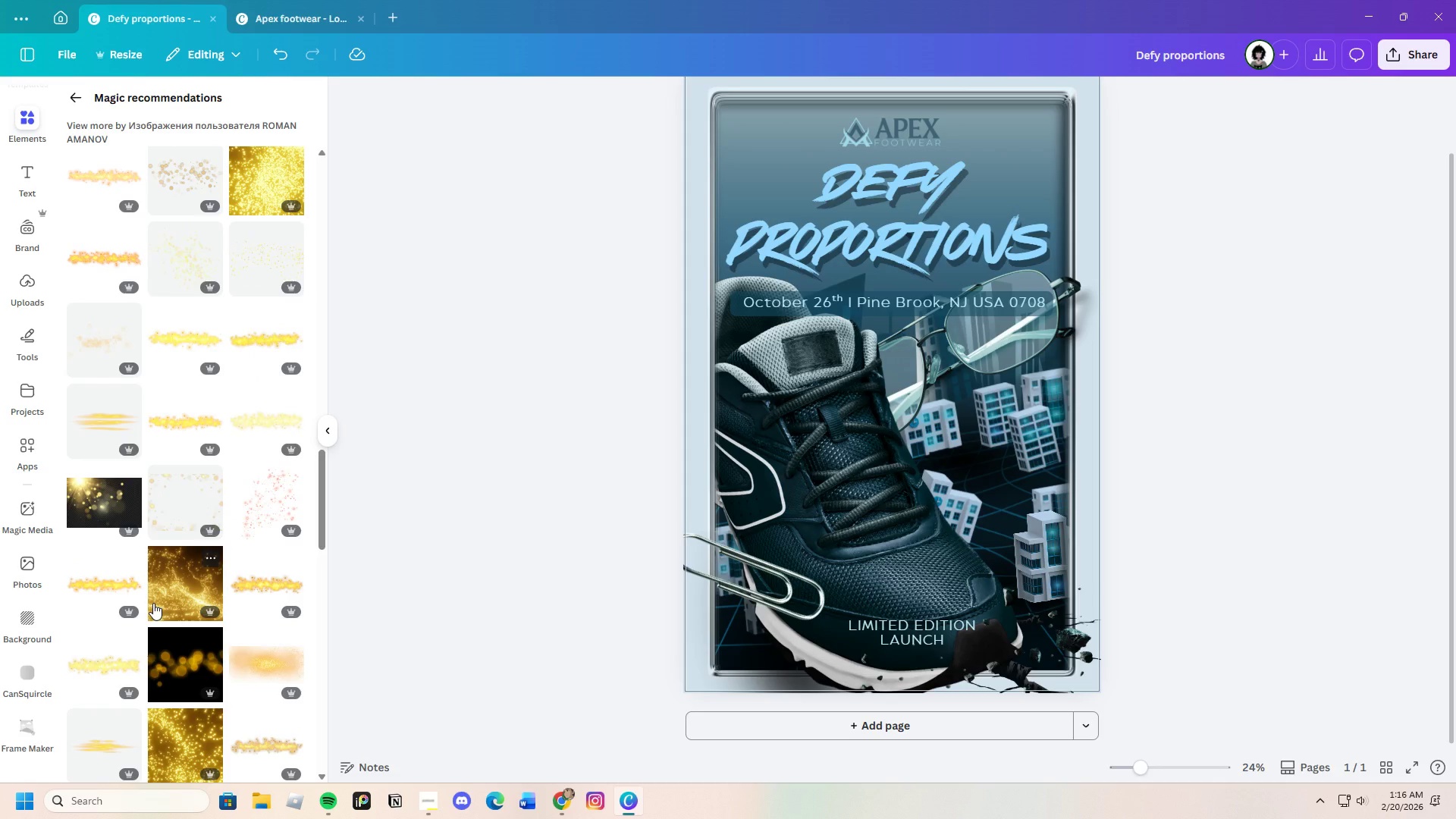 
wait(28.93)
 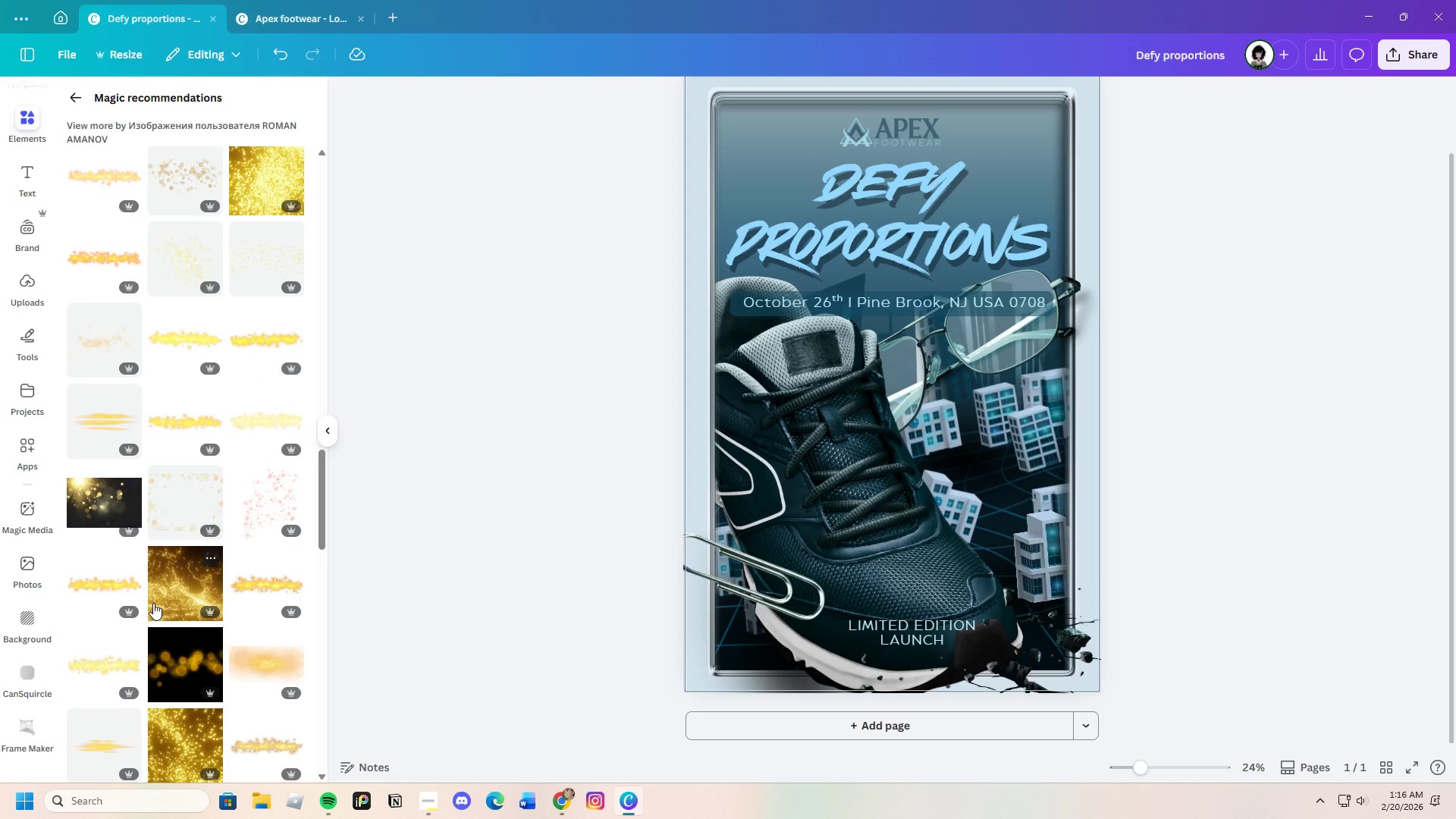 
scroll: coordinate [227, 565], scroll_direction: down, amount: 4.0
 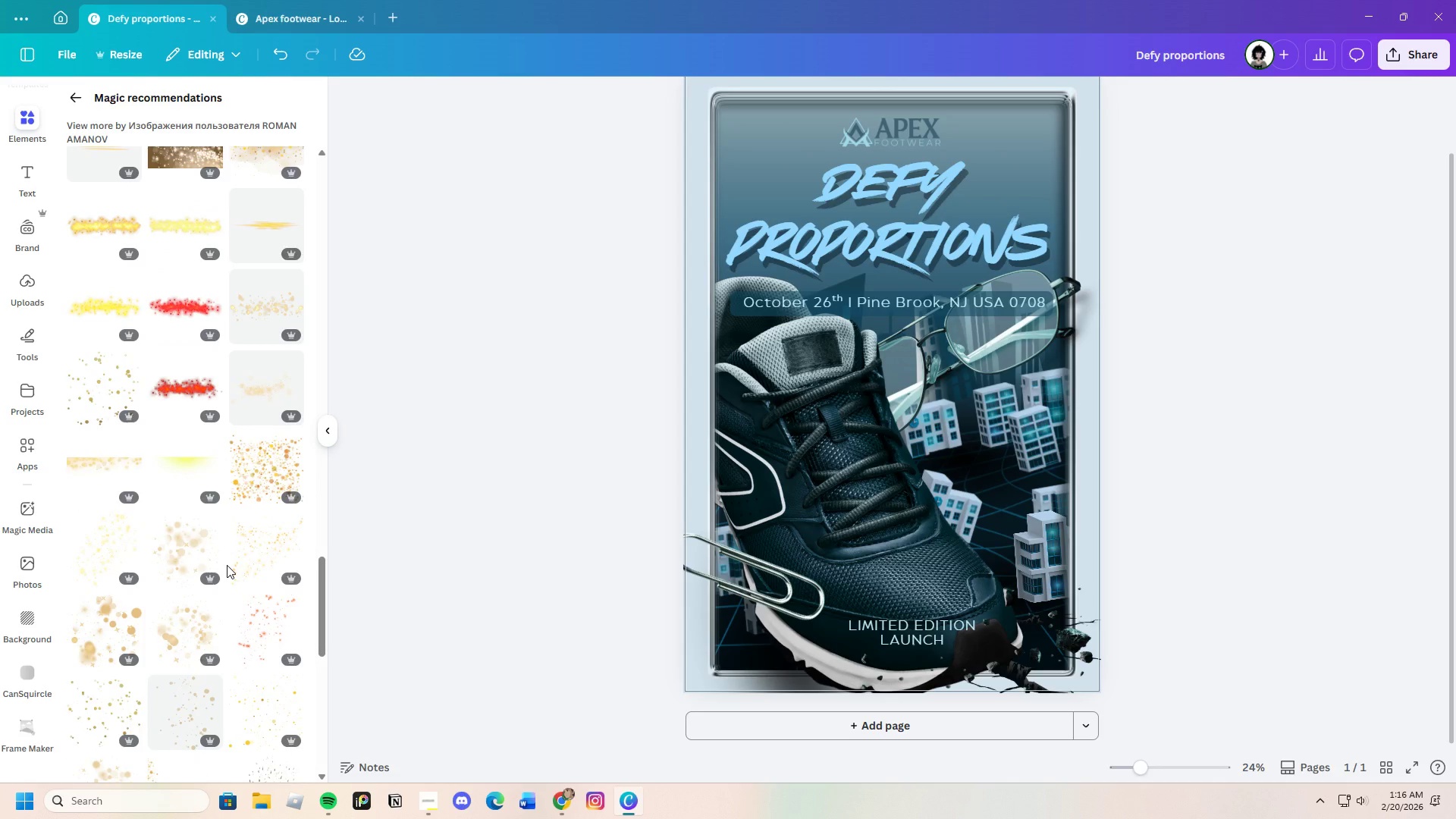 
wait(5.62)
 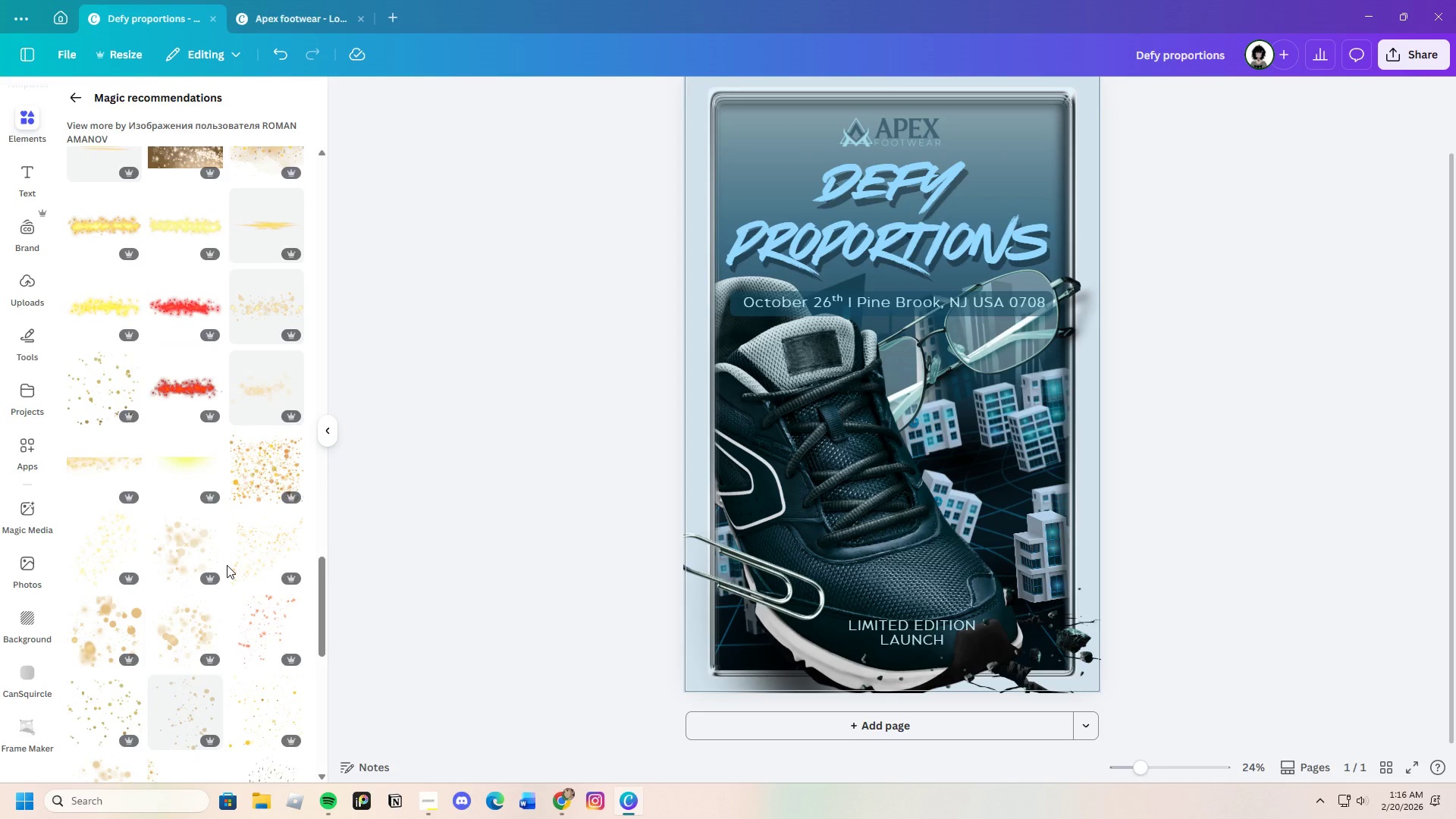 
scroll: coordinate [210, 609], scroll_direction: down, amount: 11.0
 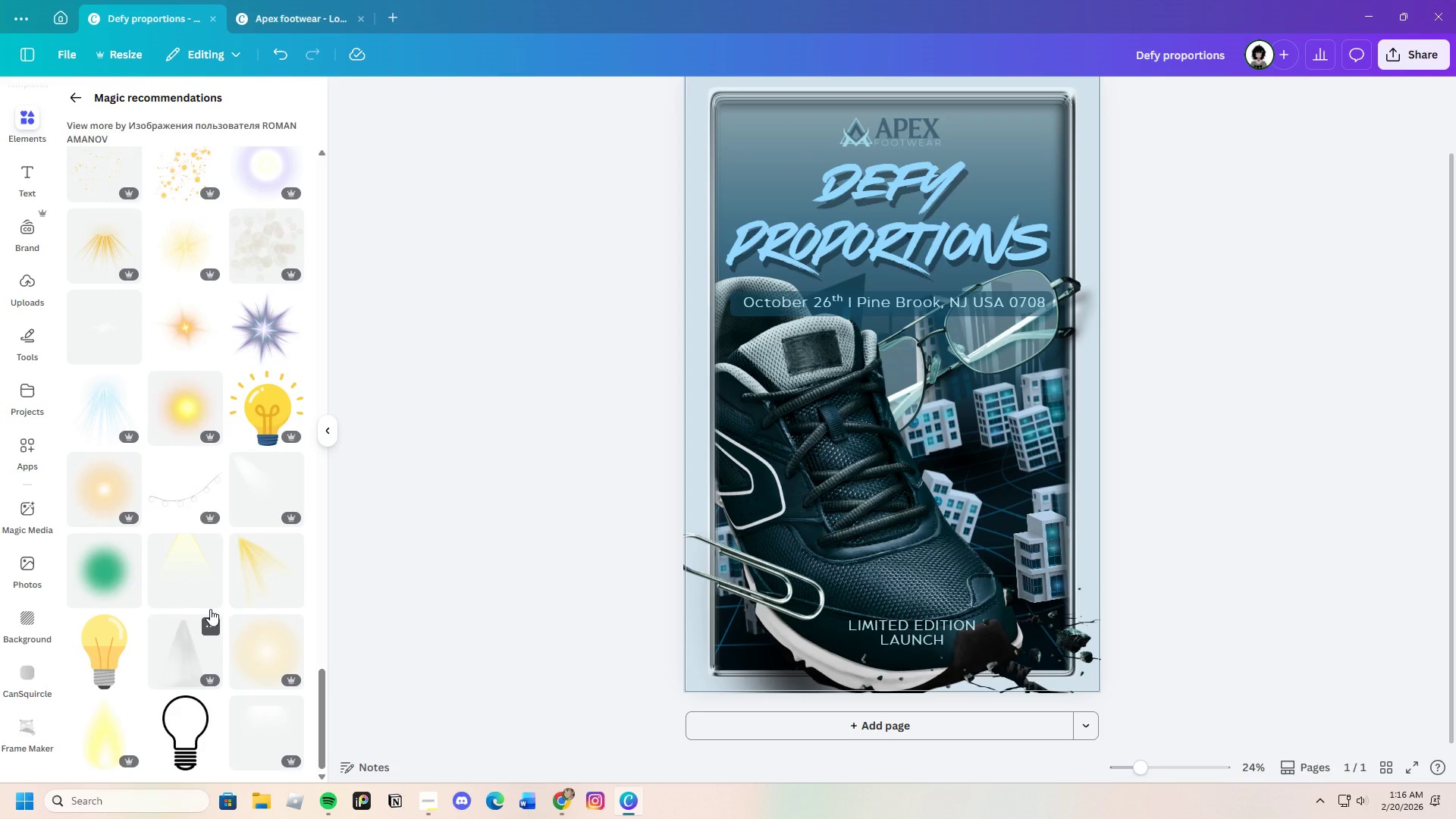 
scroll: coordinate [210, 609], scroll_direction: up, amount: 4.0
 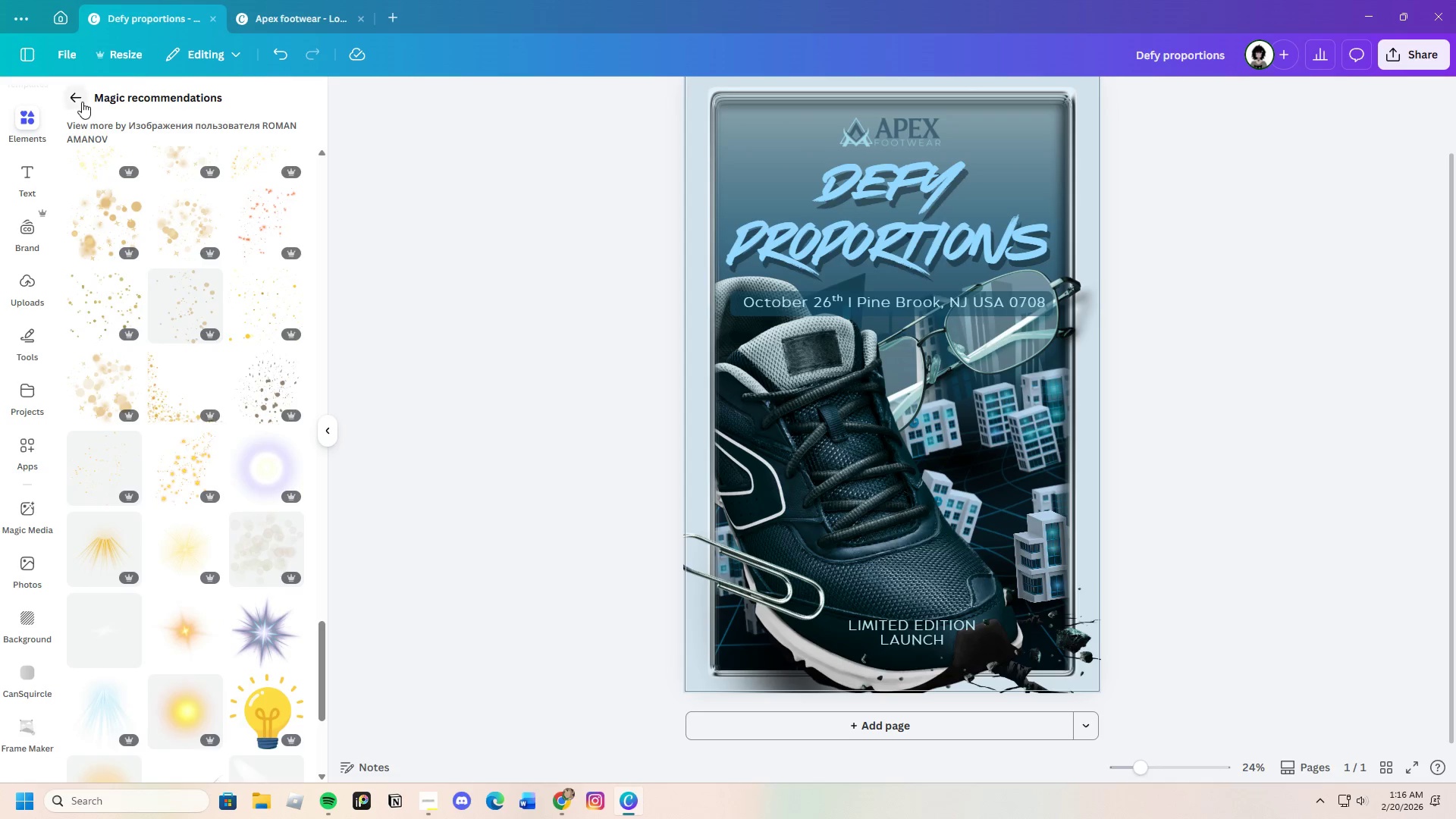 
left_click([82, 102])
 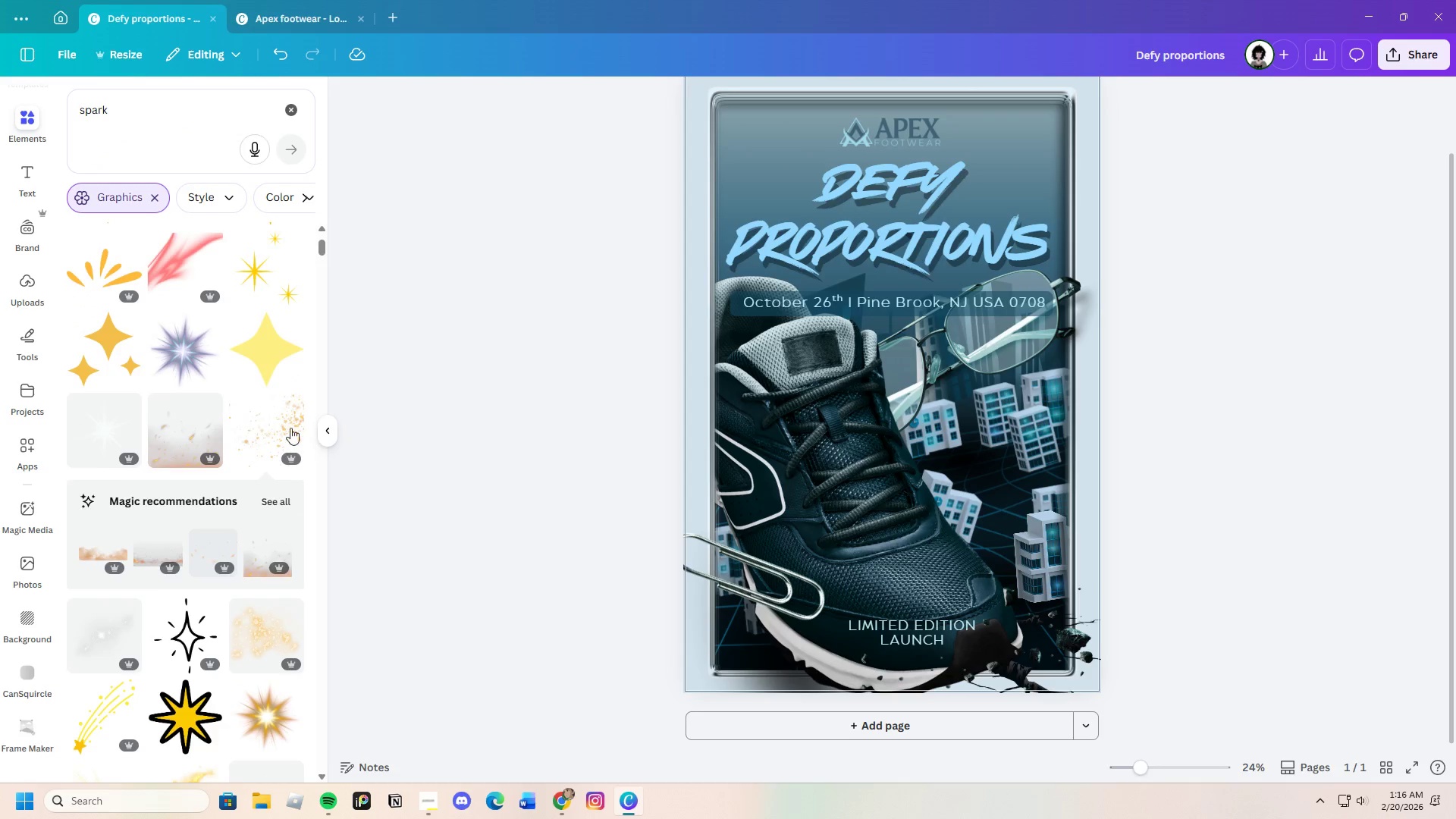 
scroll: coordinate [262, 422], scroll_direction: down, amount: 4.0
 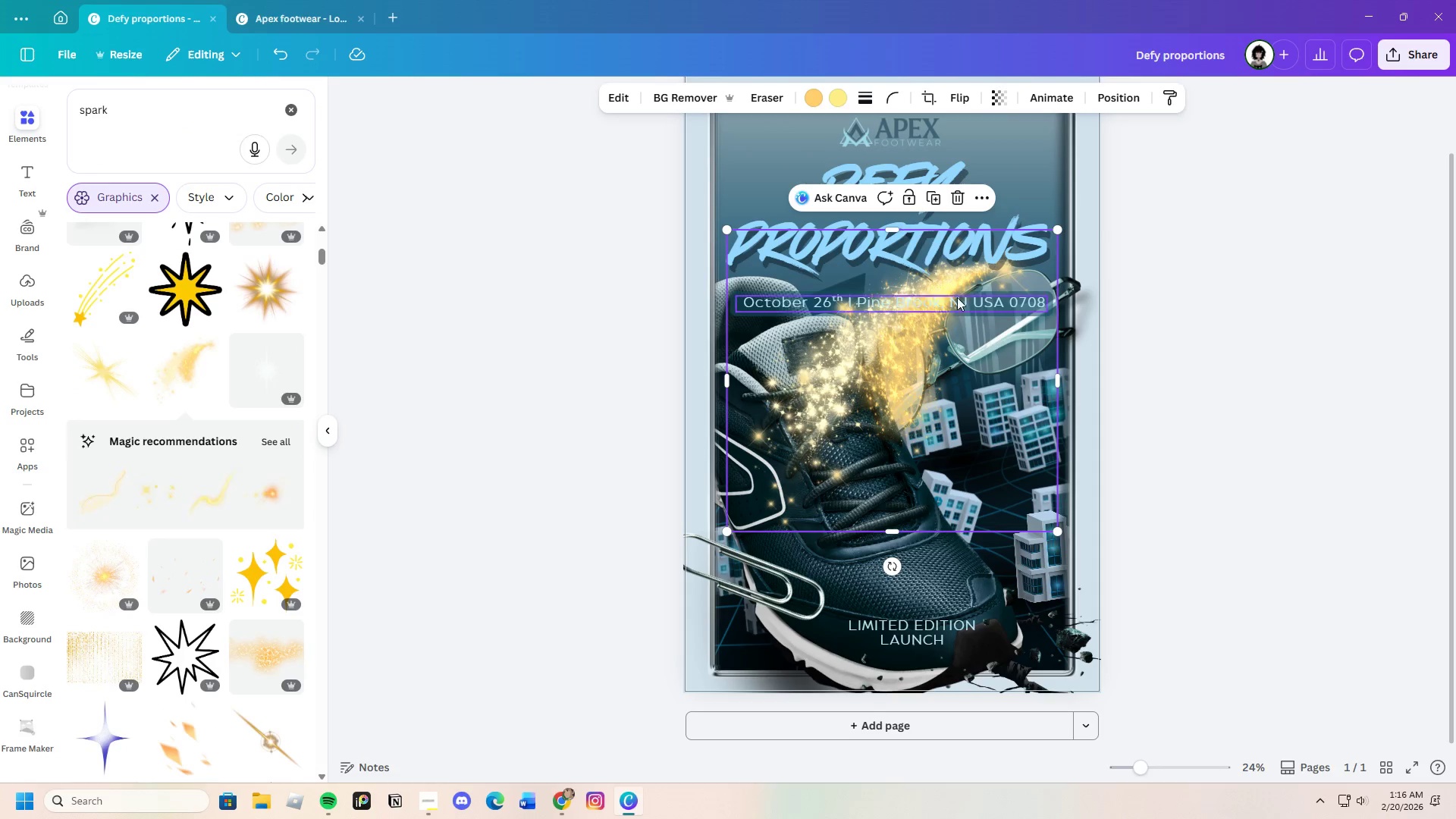 
left_click([969, 193])
 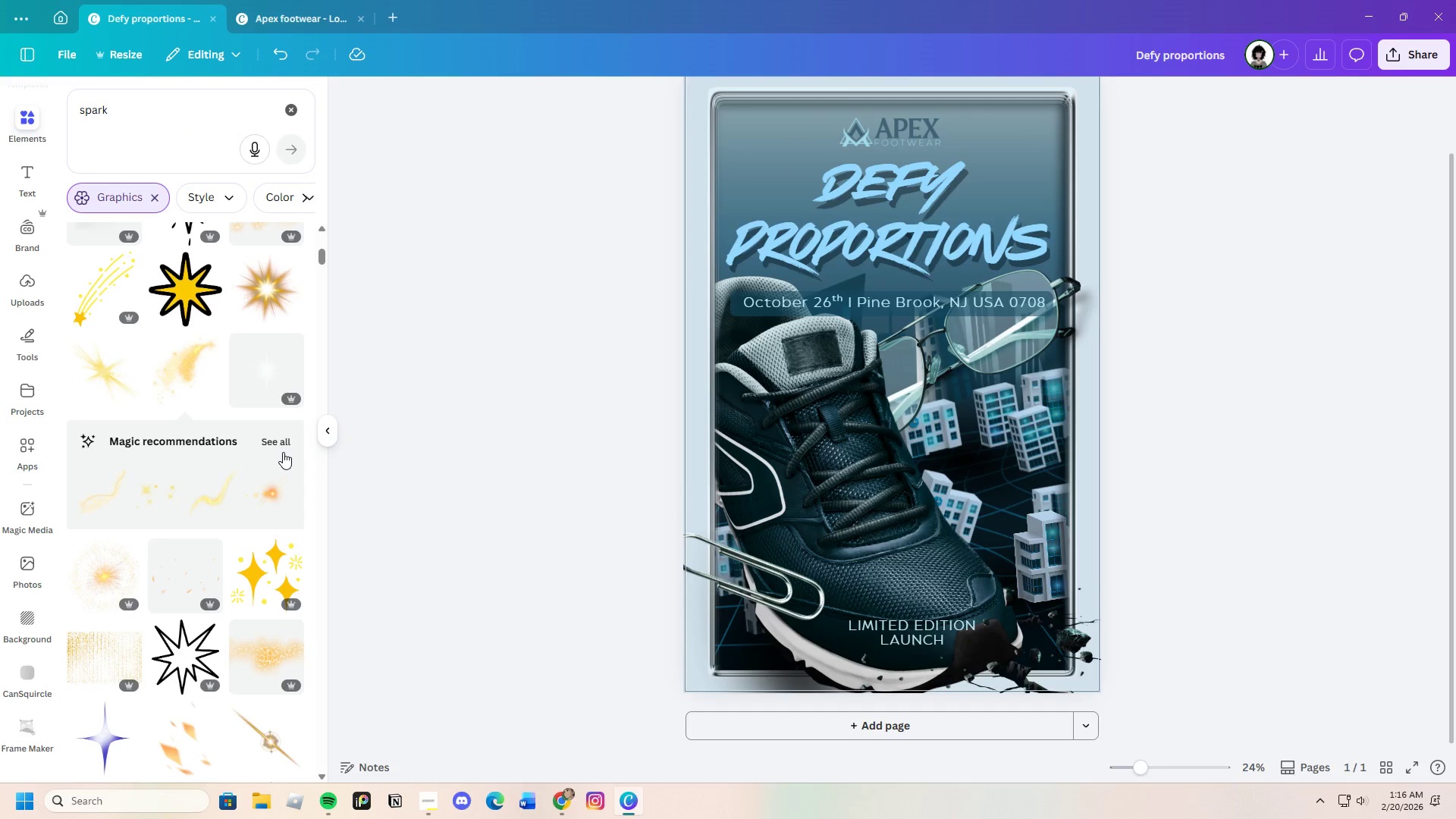 
left_click([287, 437])
 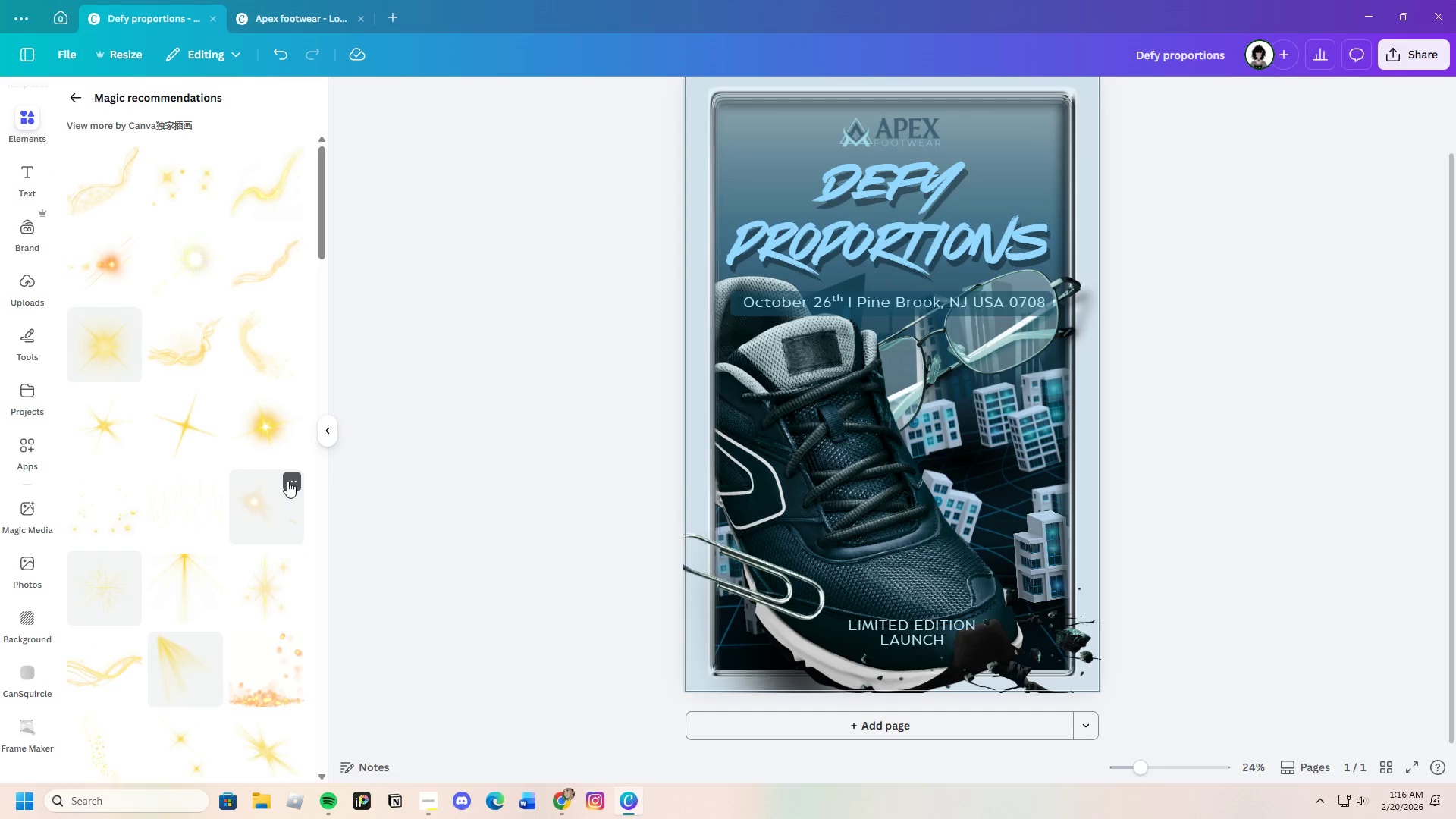 
scroll: coordinate [253, 564], scroll_direction: down, amount: 16.0
 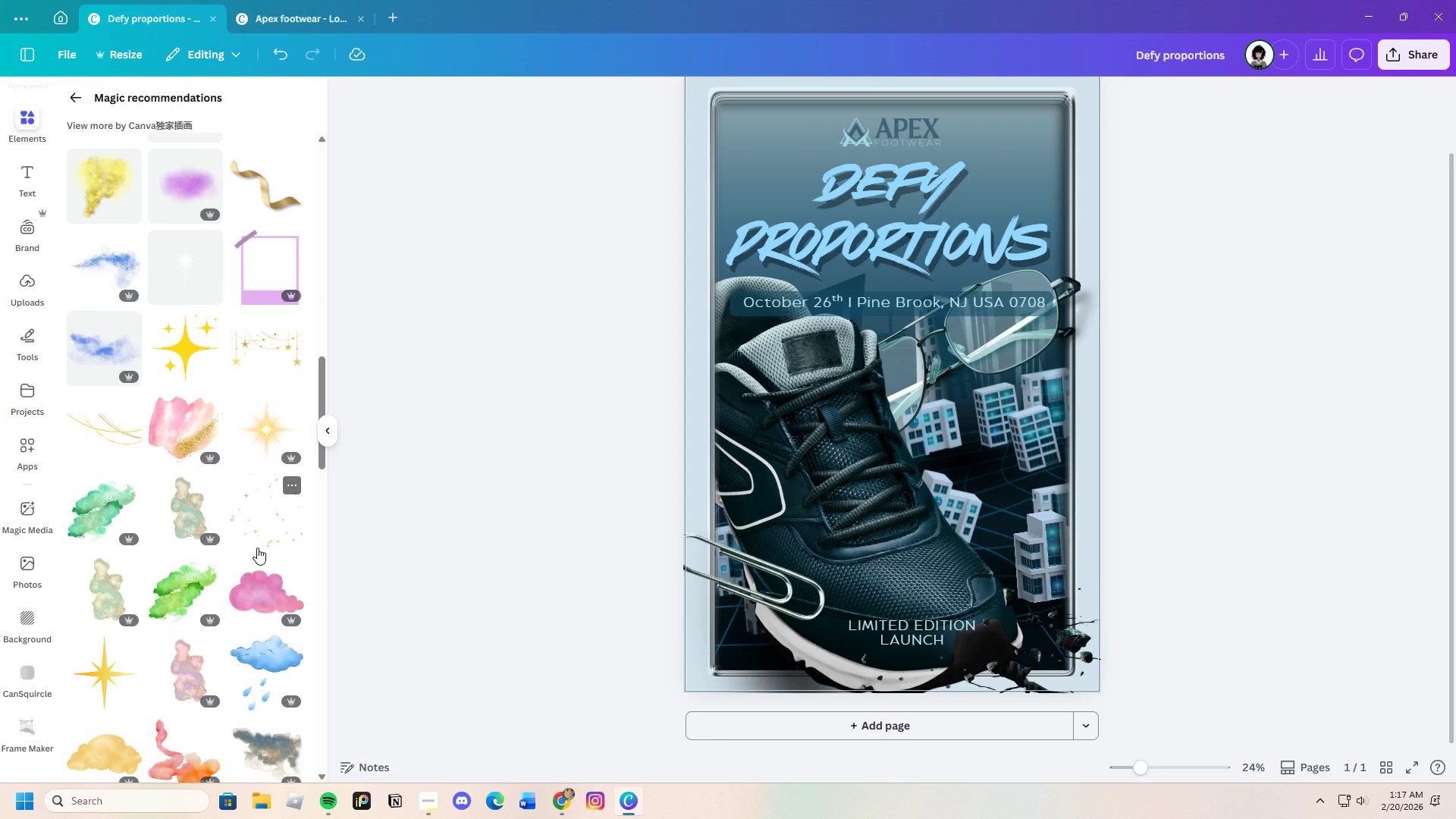 
wait(16.01)
 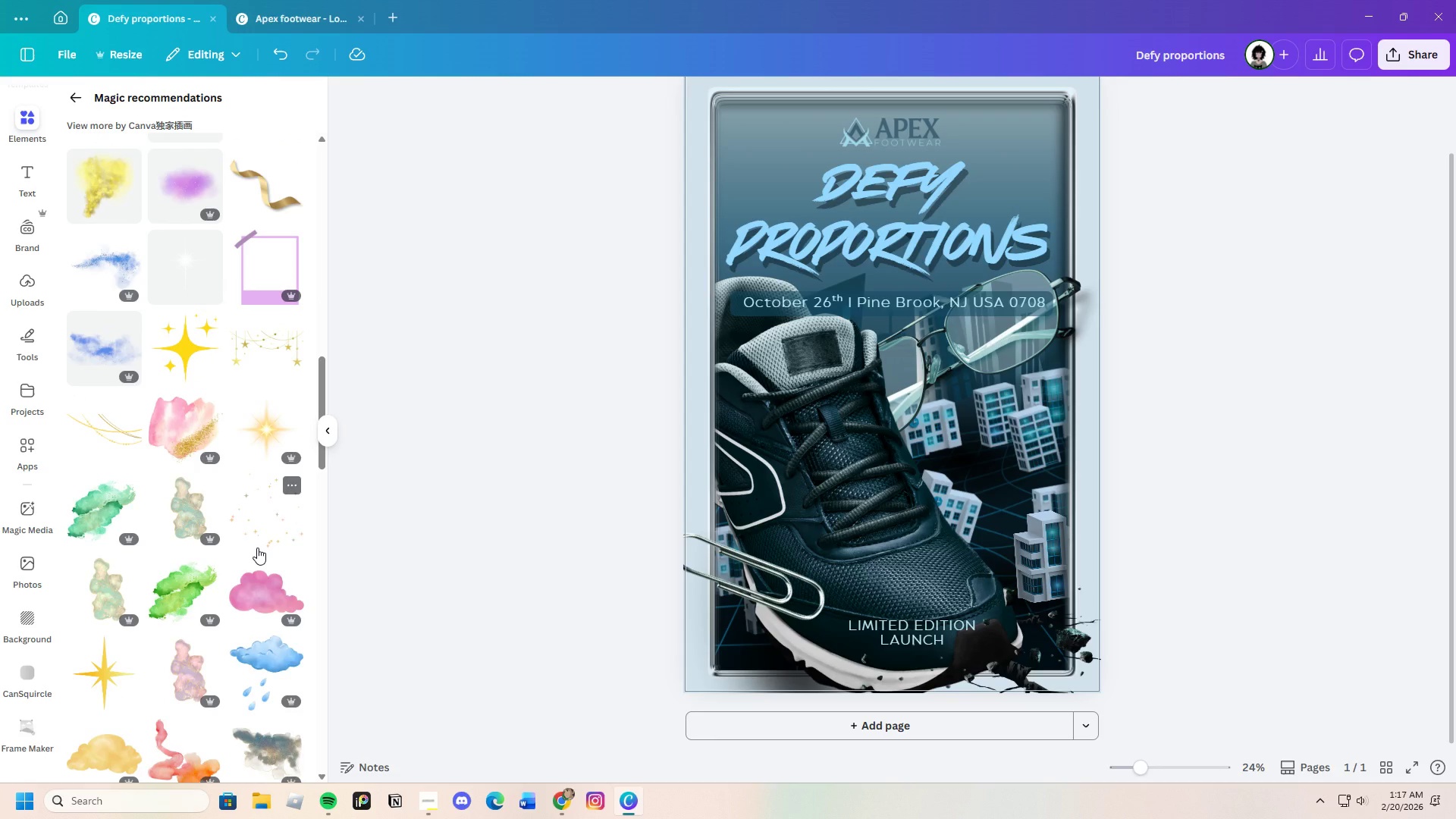 
scroll: coordinate [243, 637], scroll_direction: down, amount: 14.0
 